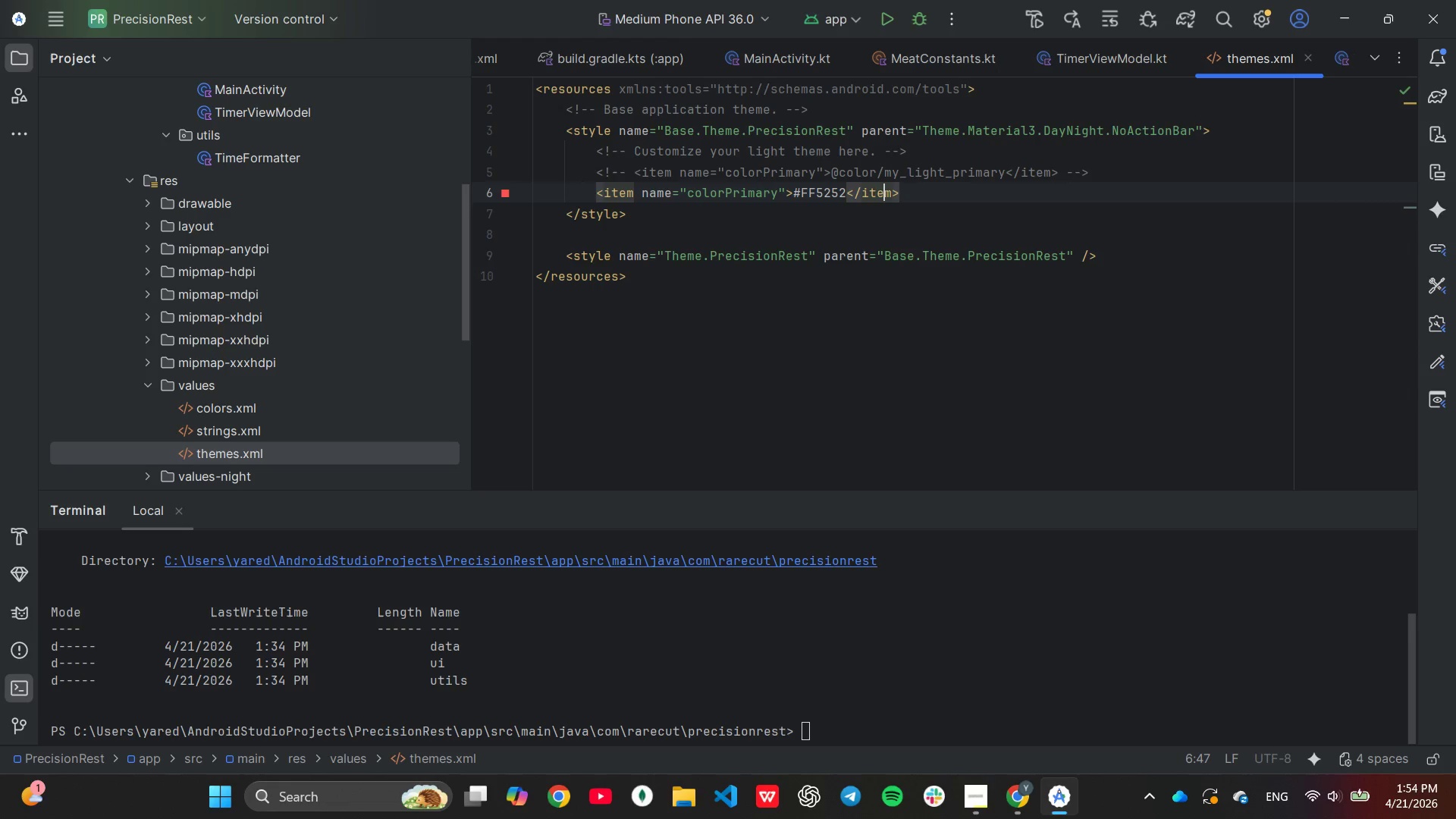 
key(ArrowRight)
 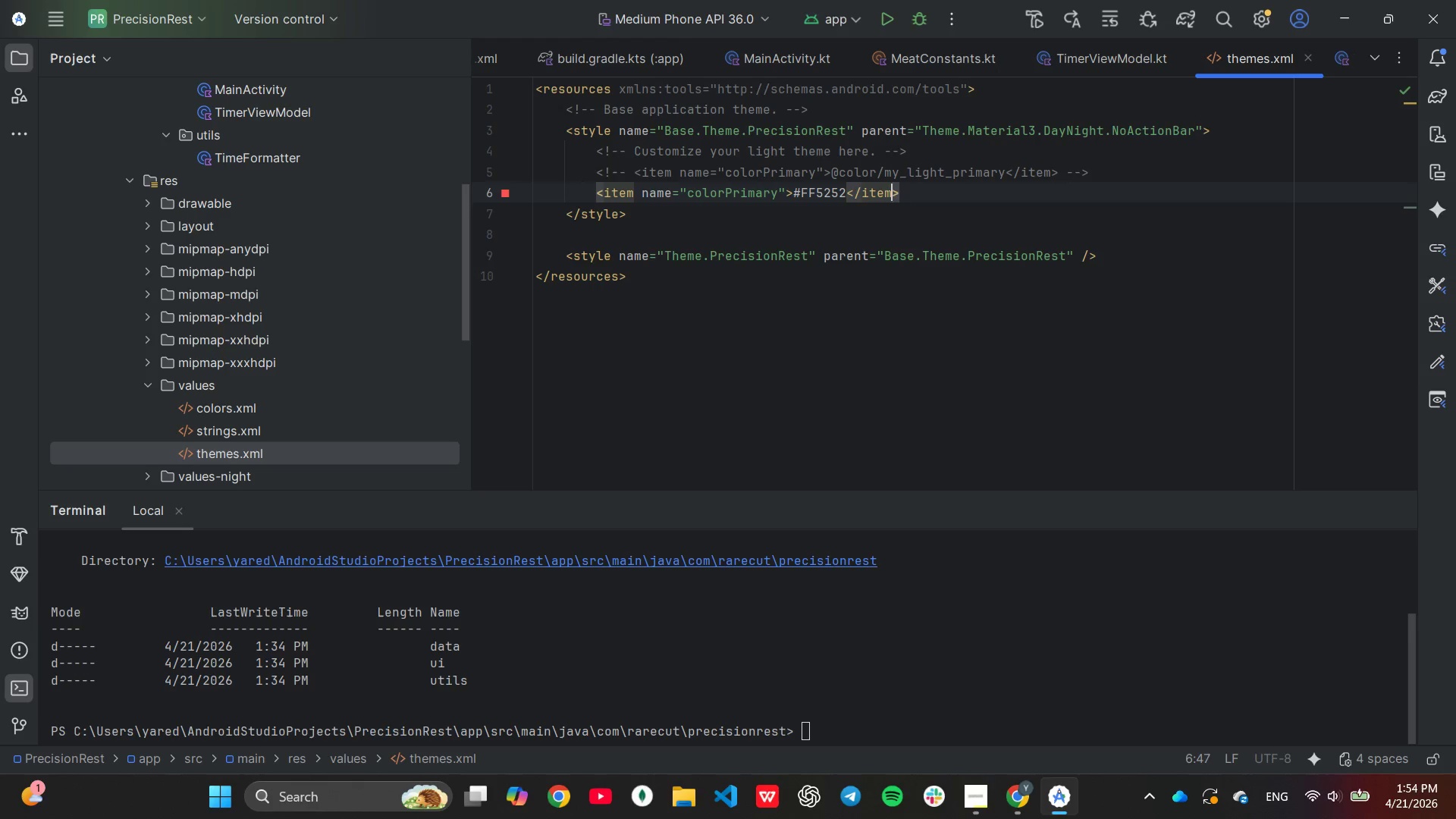 
key(ArrowRight)
 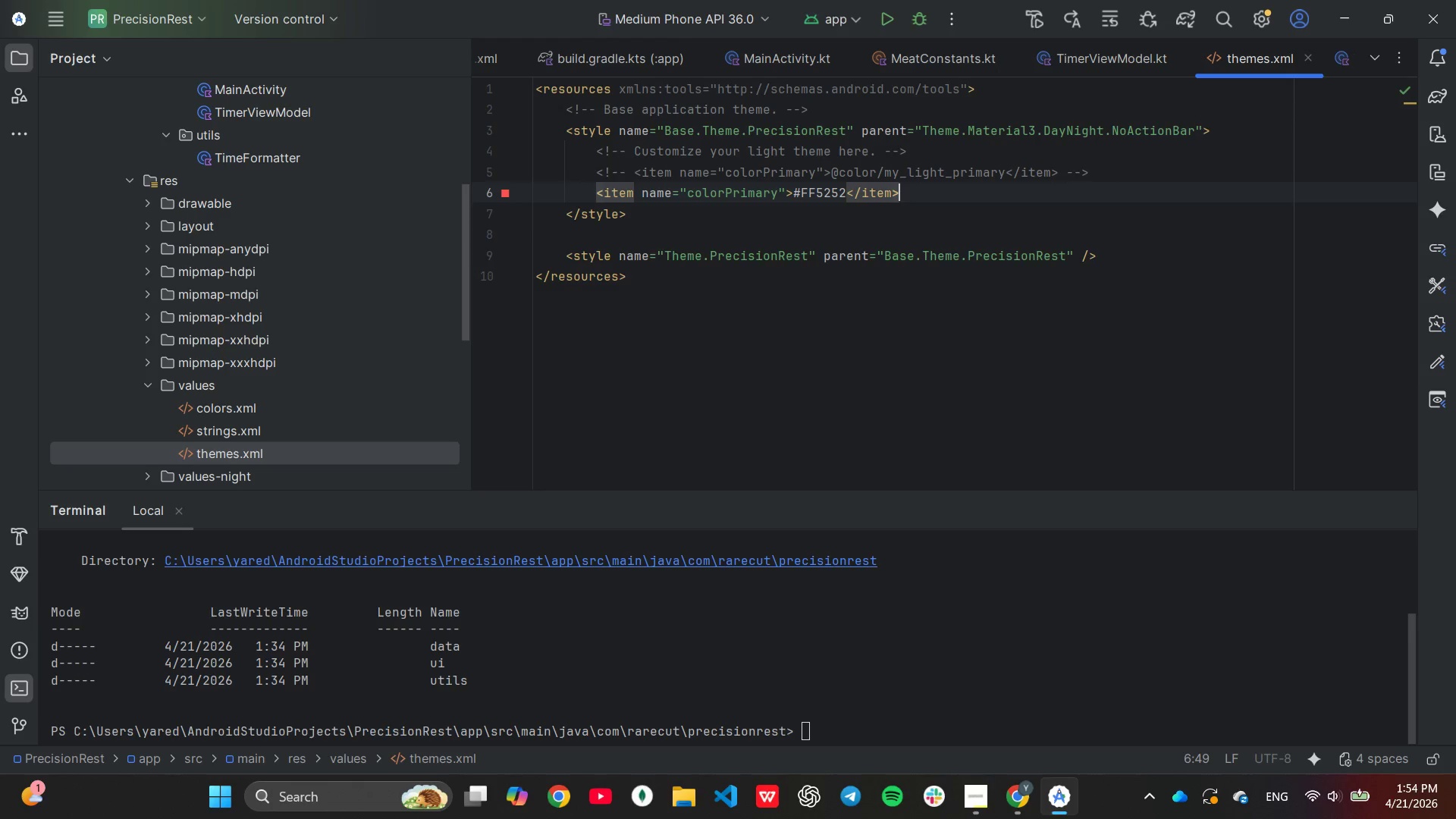 
key(Enter)
 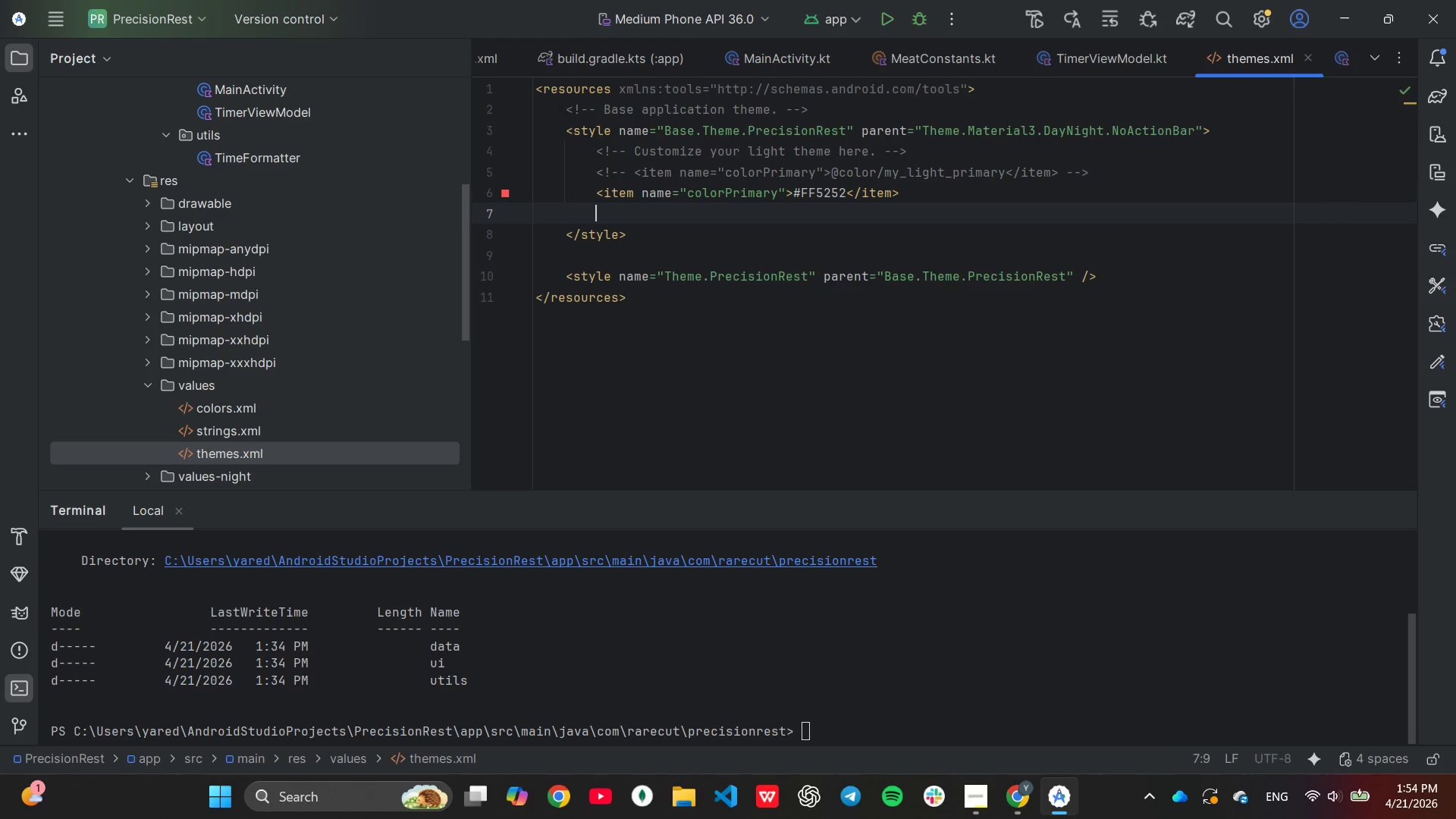 
key(Shift+Comma)
 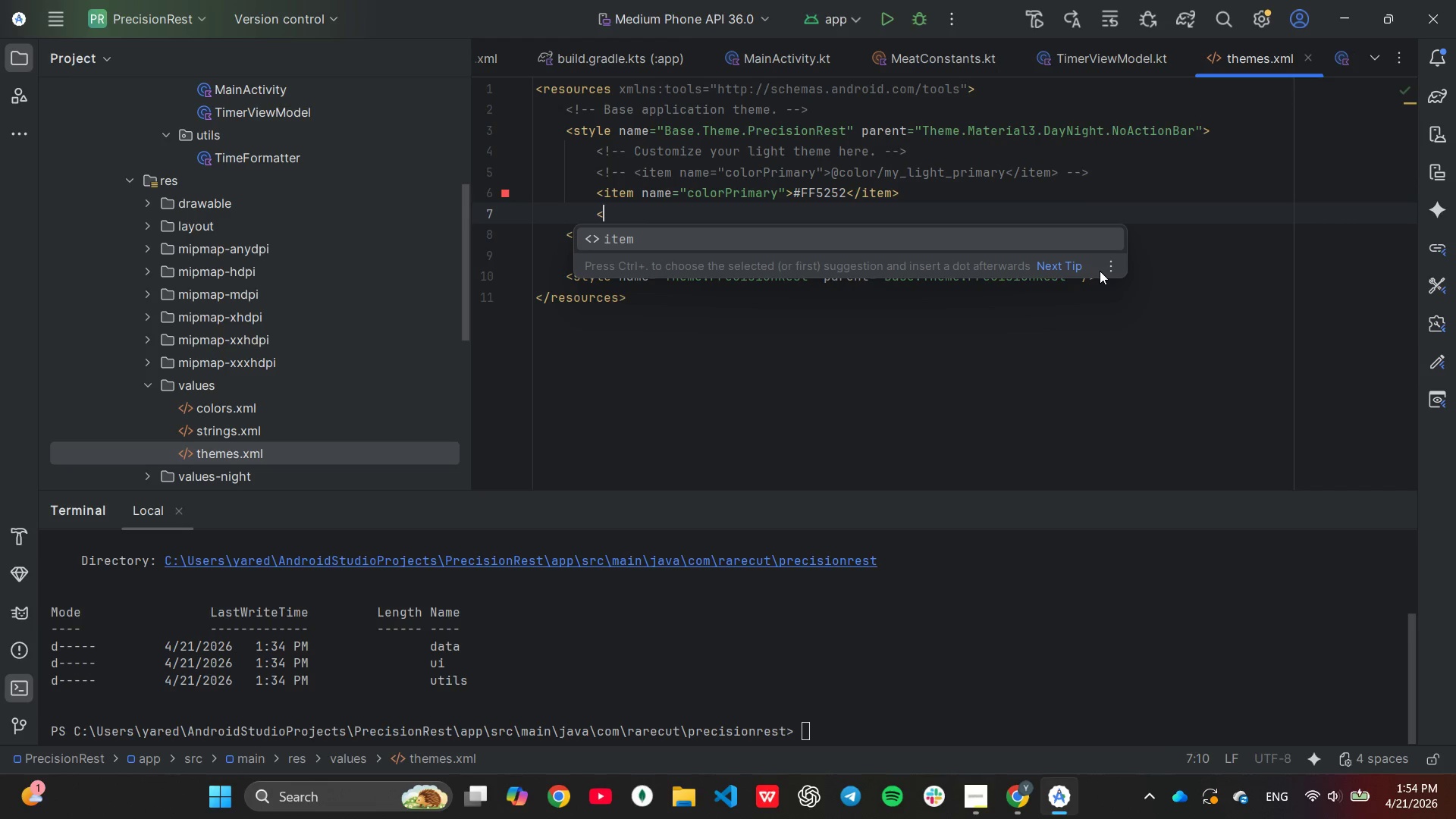 
key(Enter)
 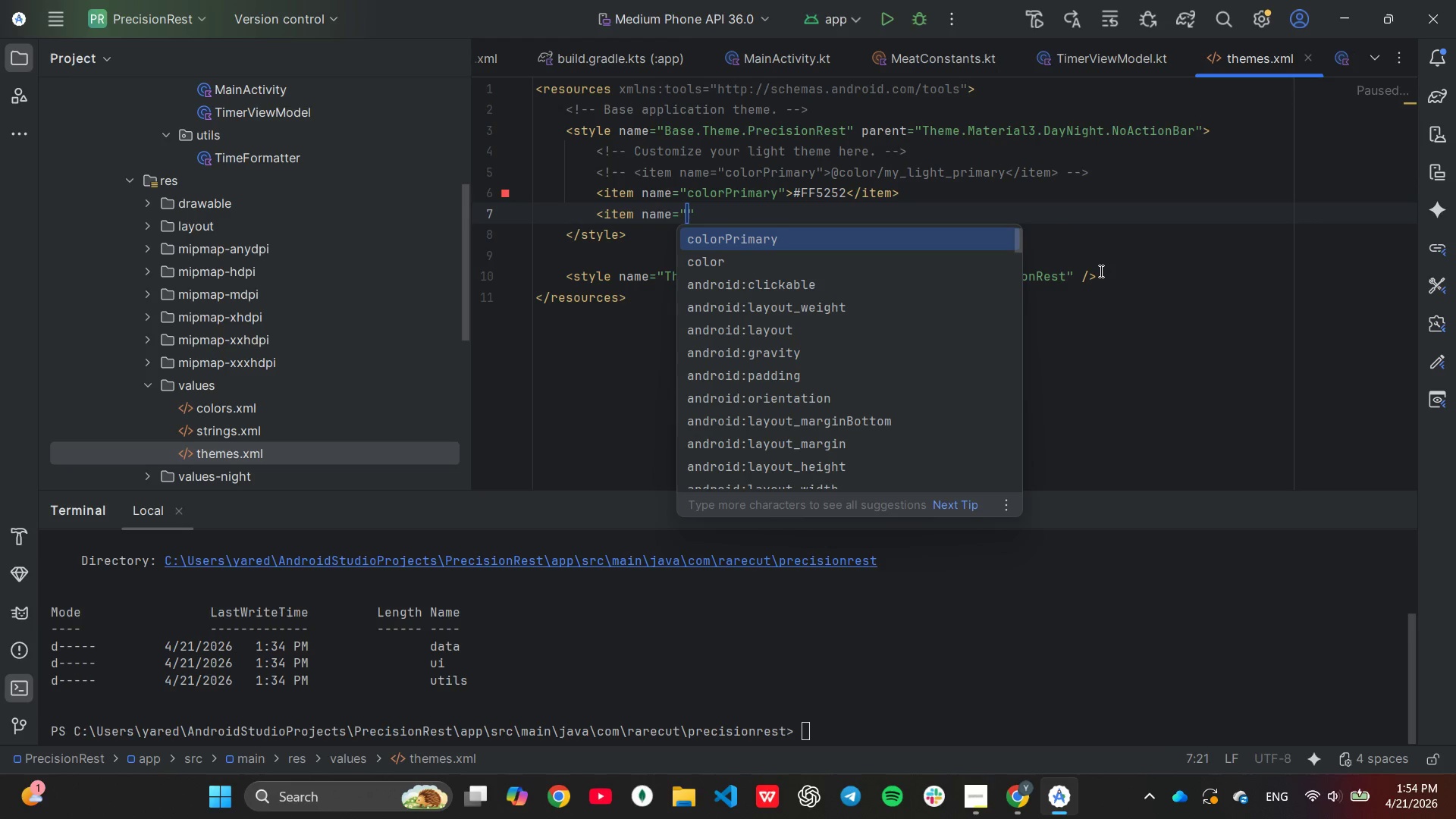 
wait(8.27)
 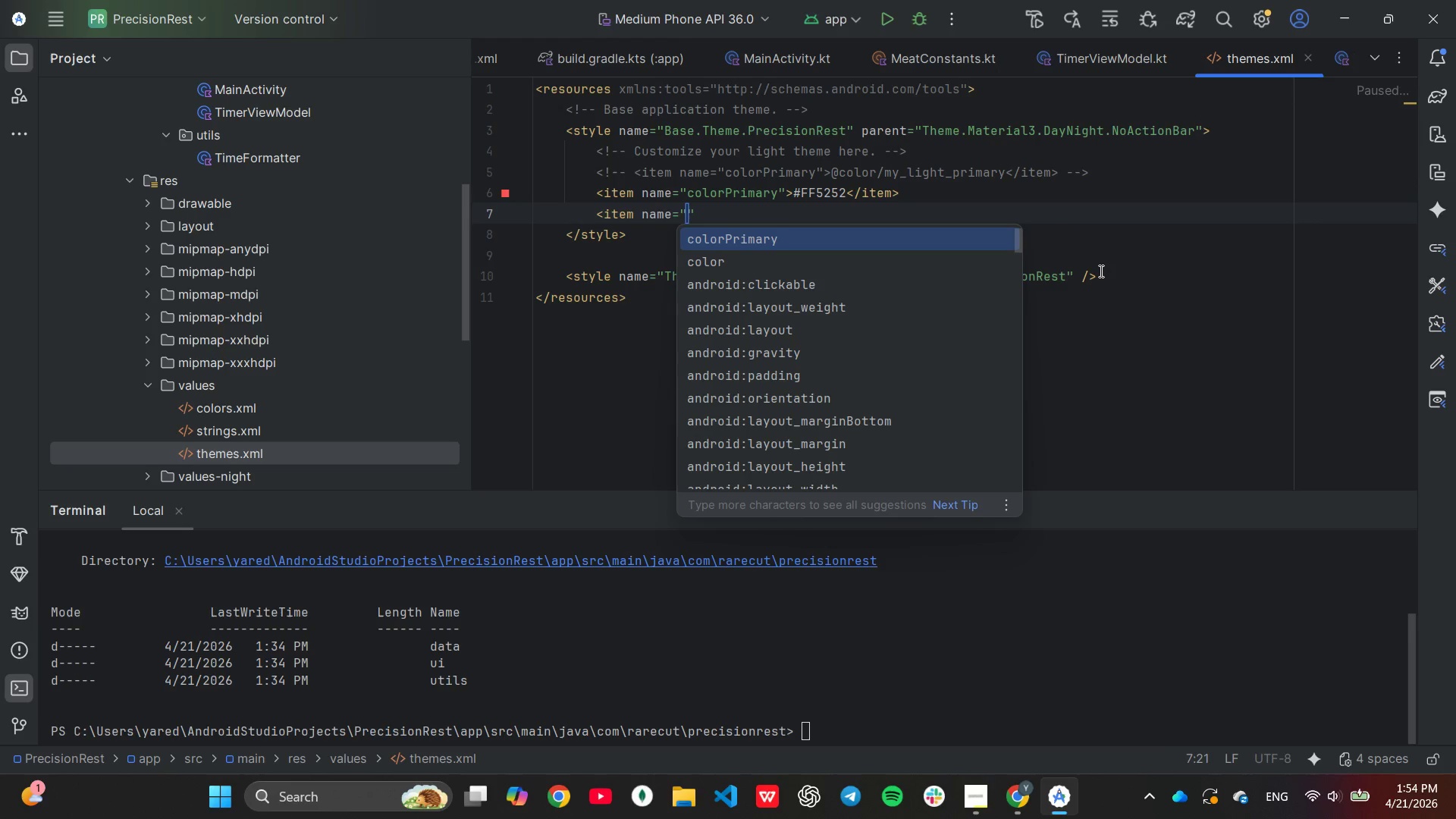 
type(ande)
key(Backspace)
type(roid:wi)
 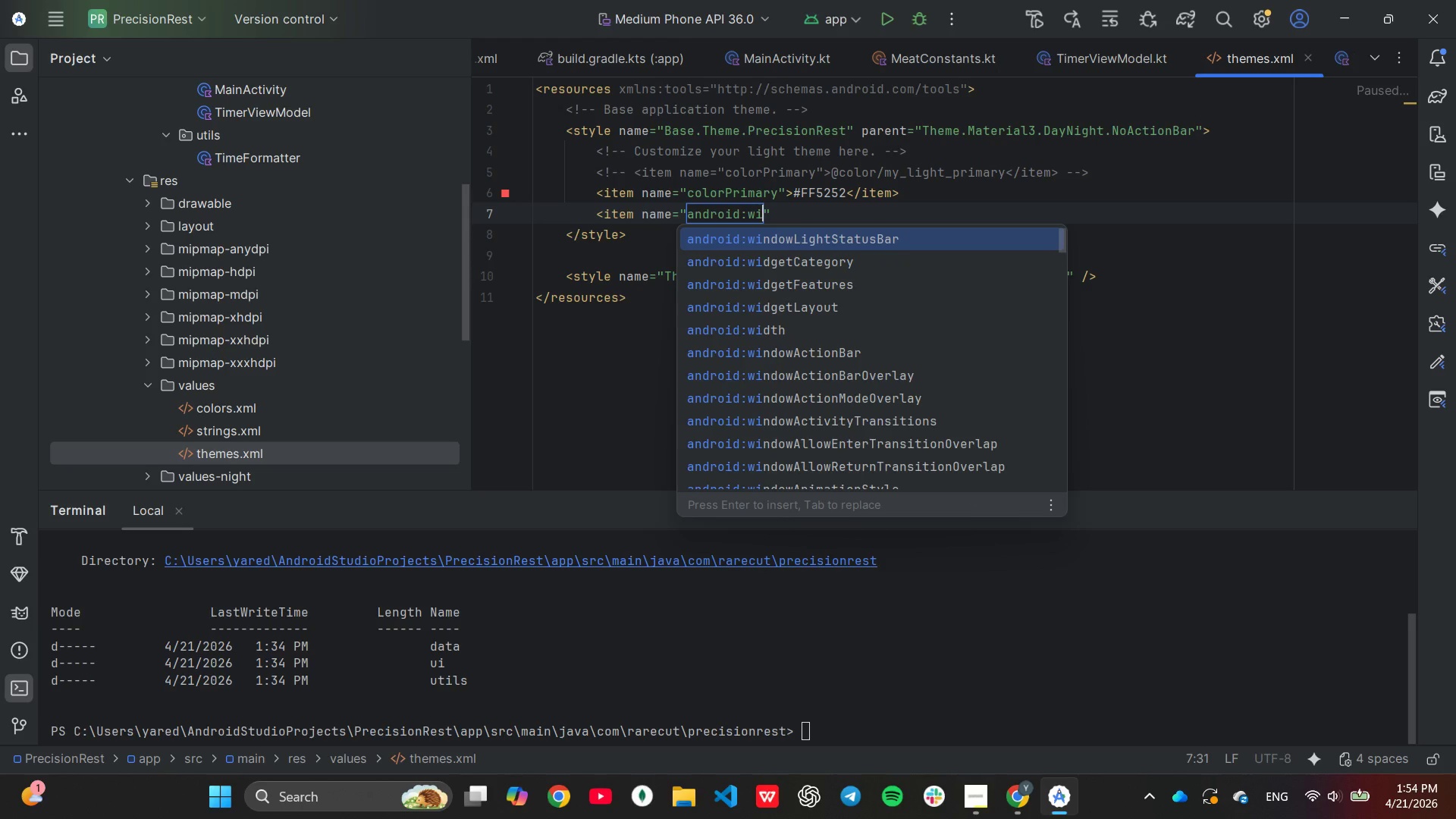 
wait(5.72)
 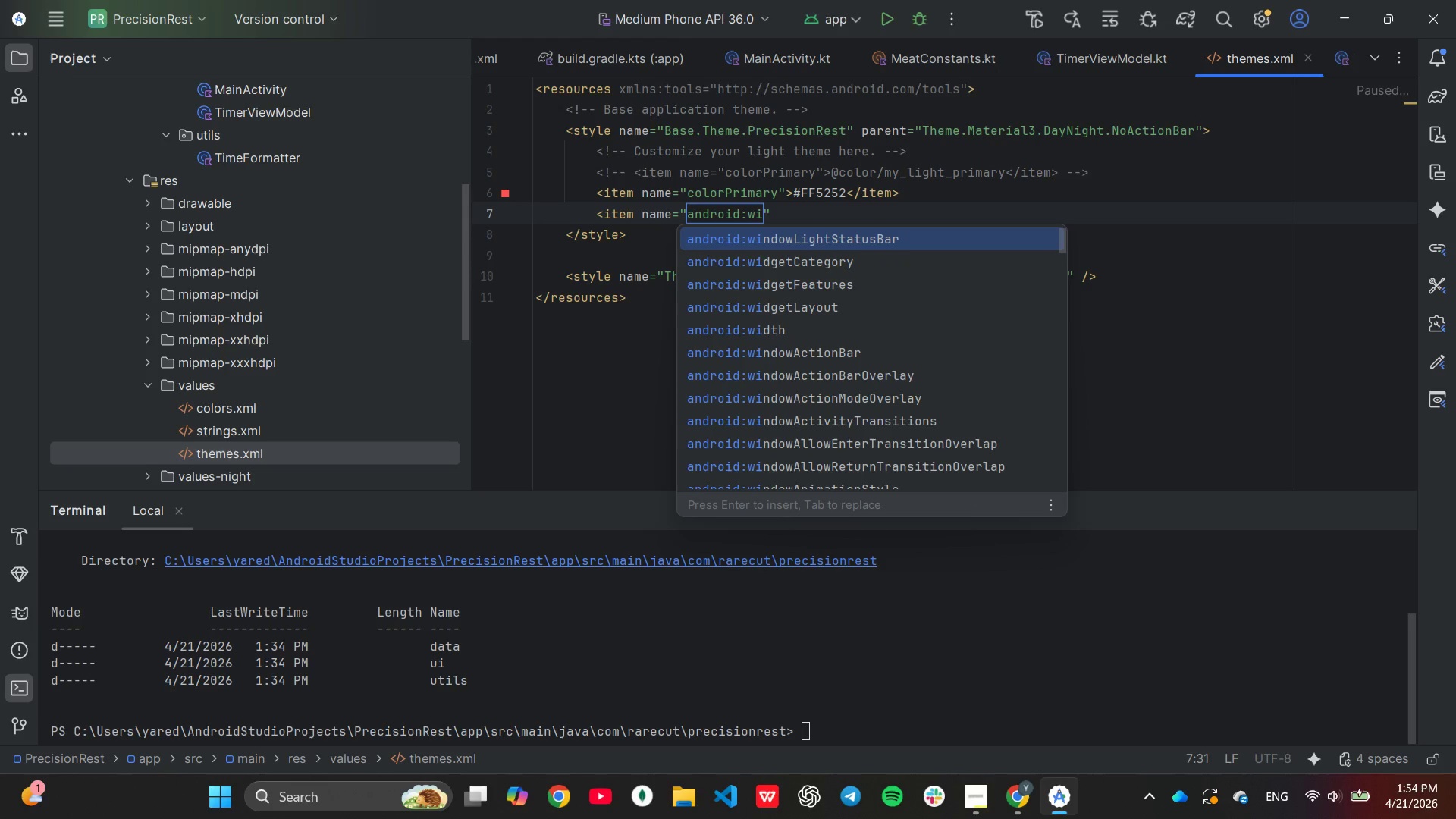 
type(ndowB)
 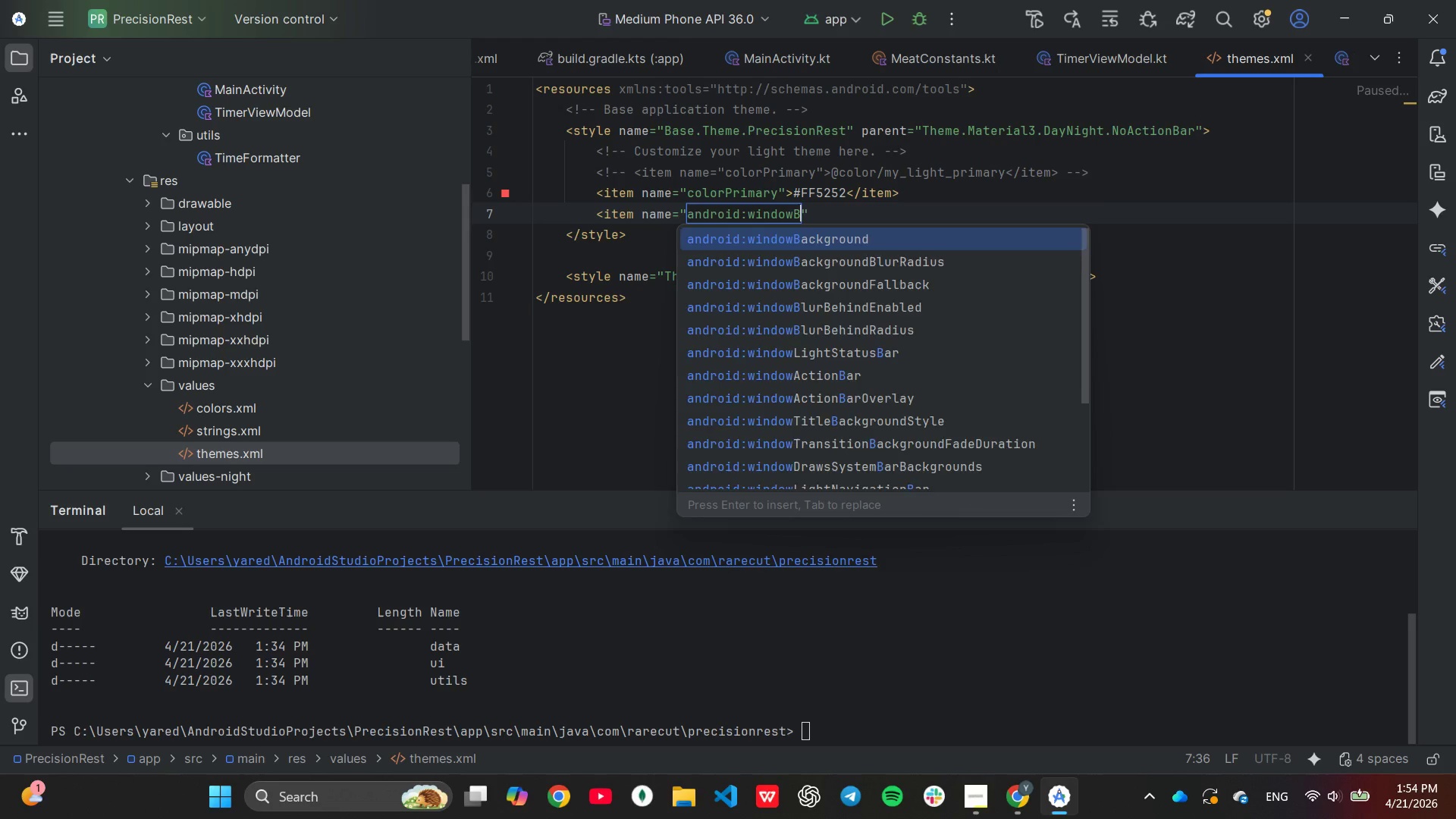 
key(Enter)
 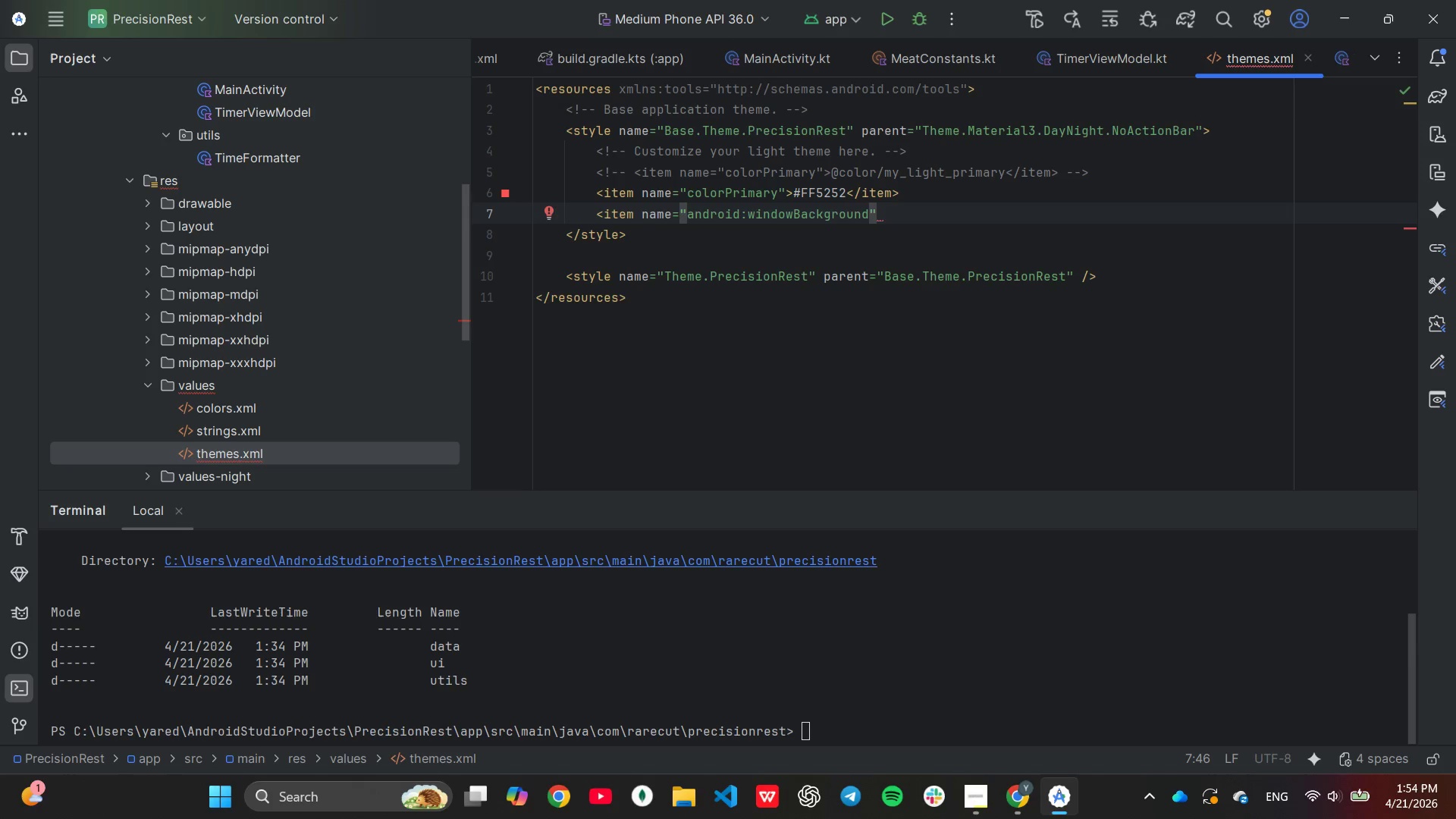 
key(Shift+ShiftLeft)
 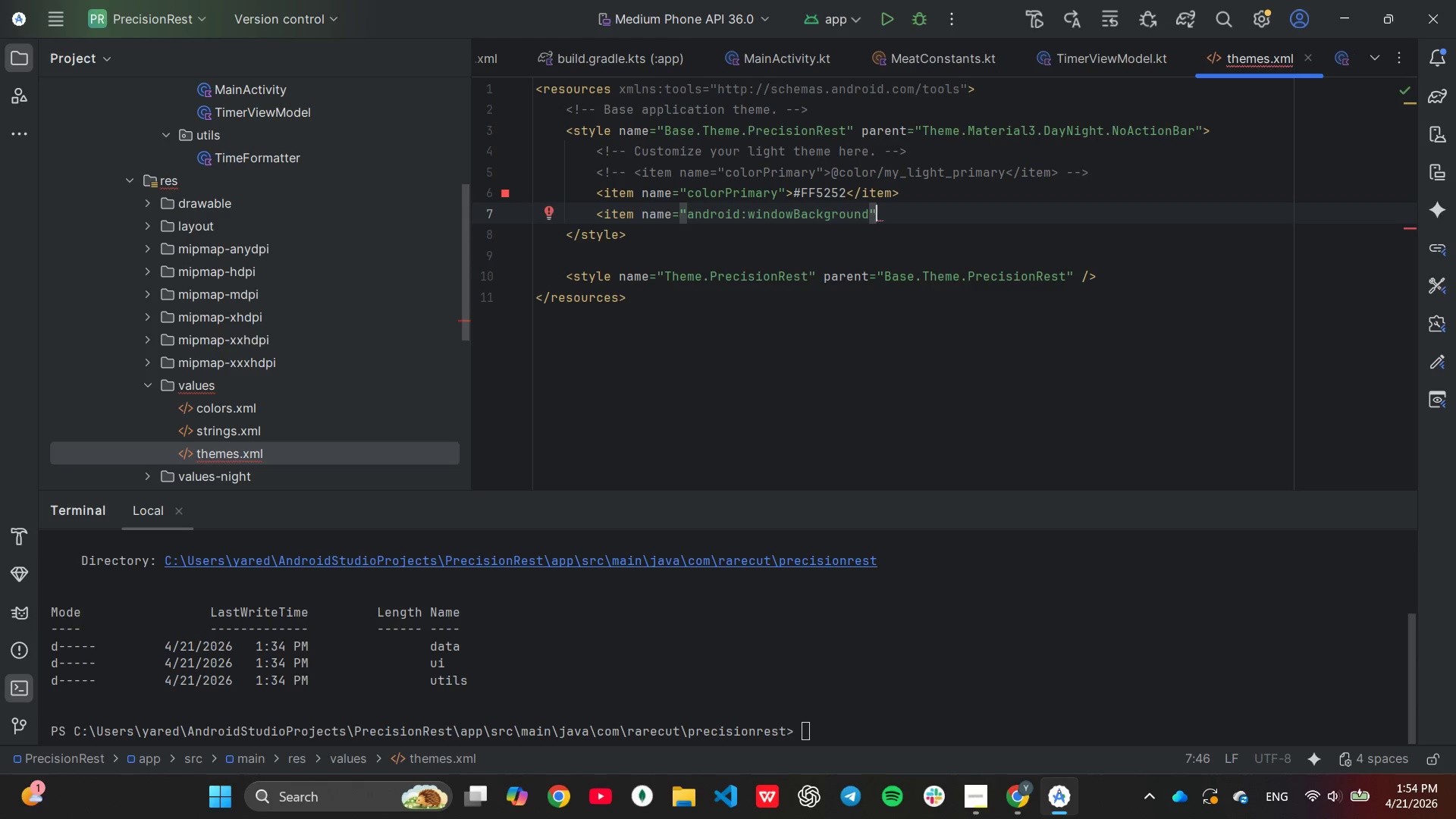 
key(Shift+Period)
 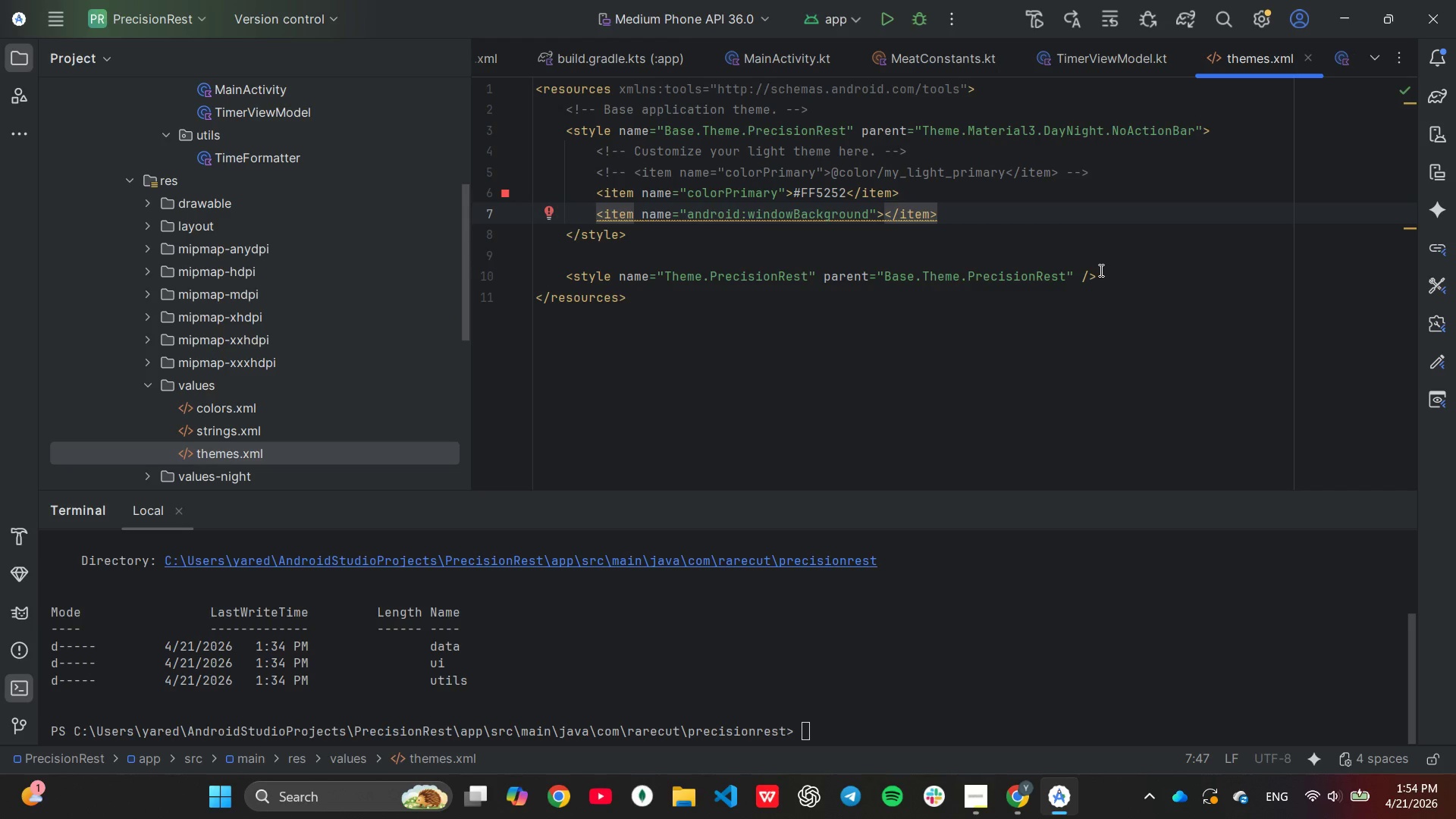 
type(#121212[End])
 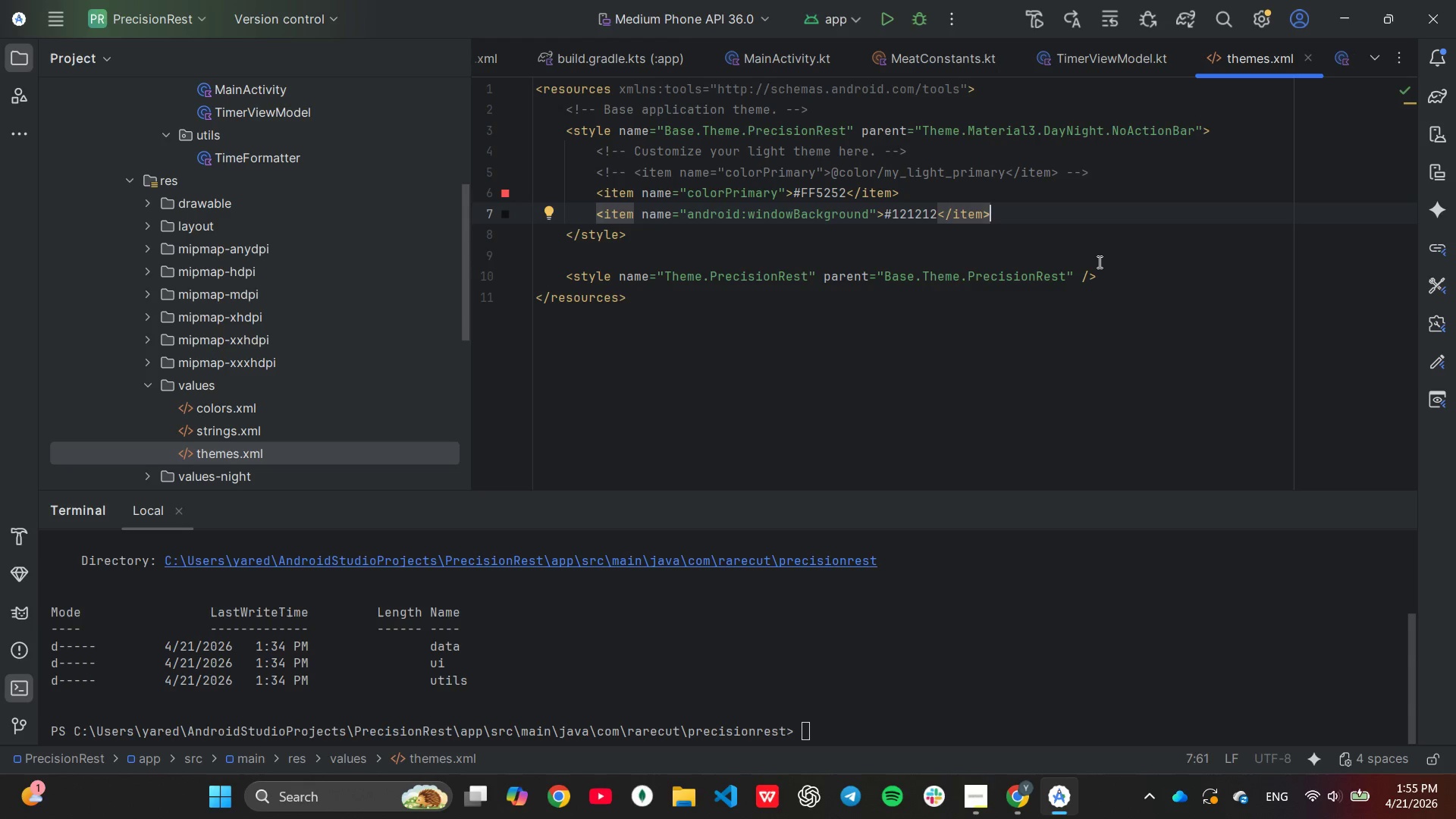 
wait(77.44)
 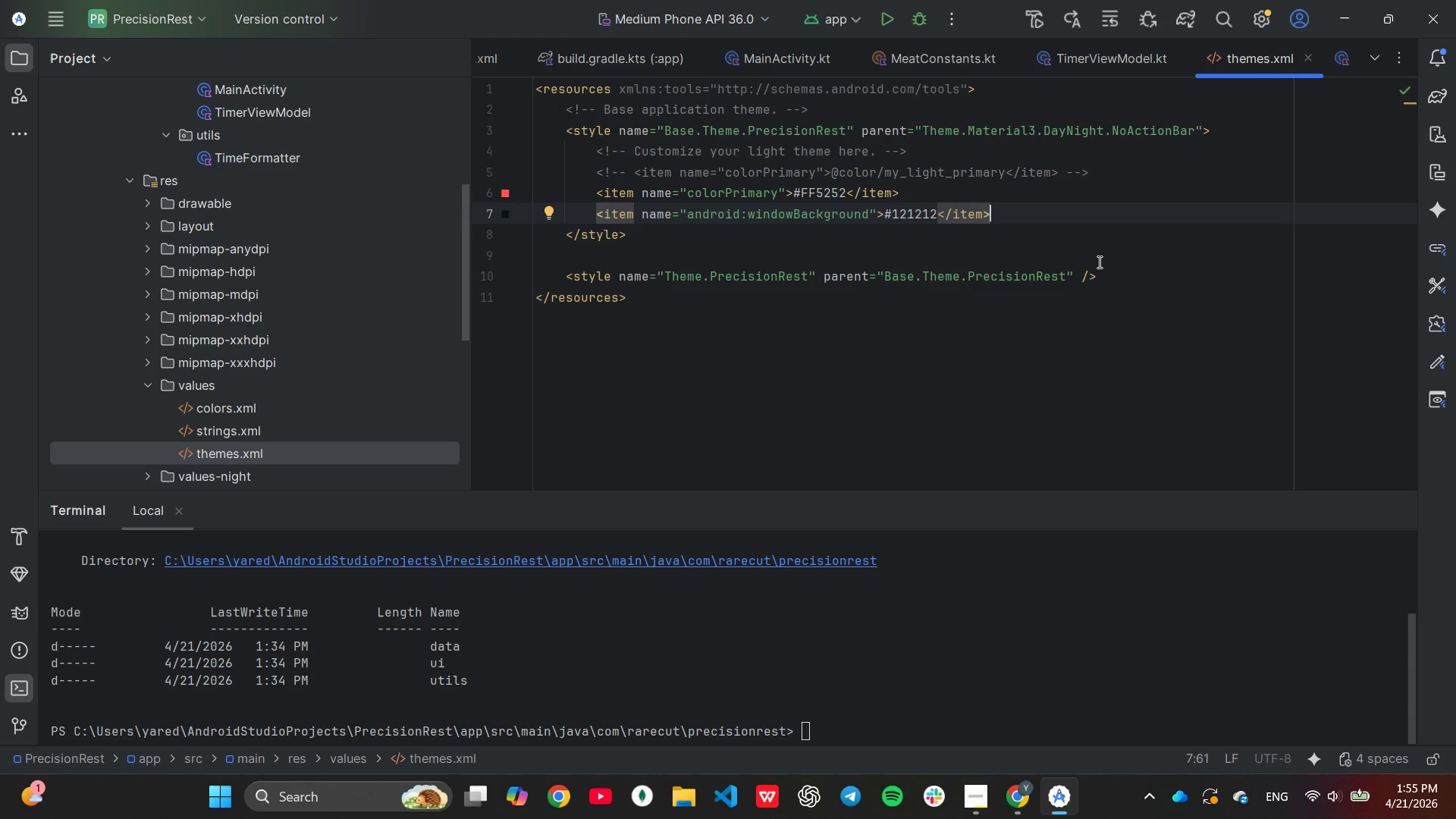 
left_click([146, 223])
 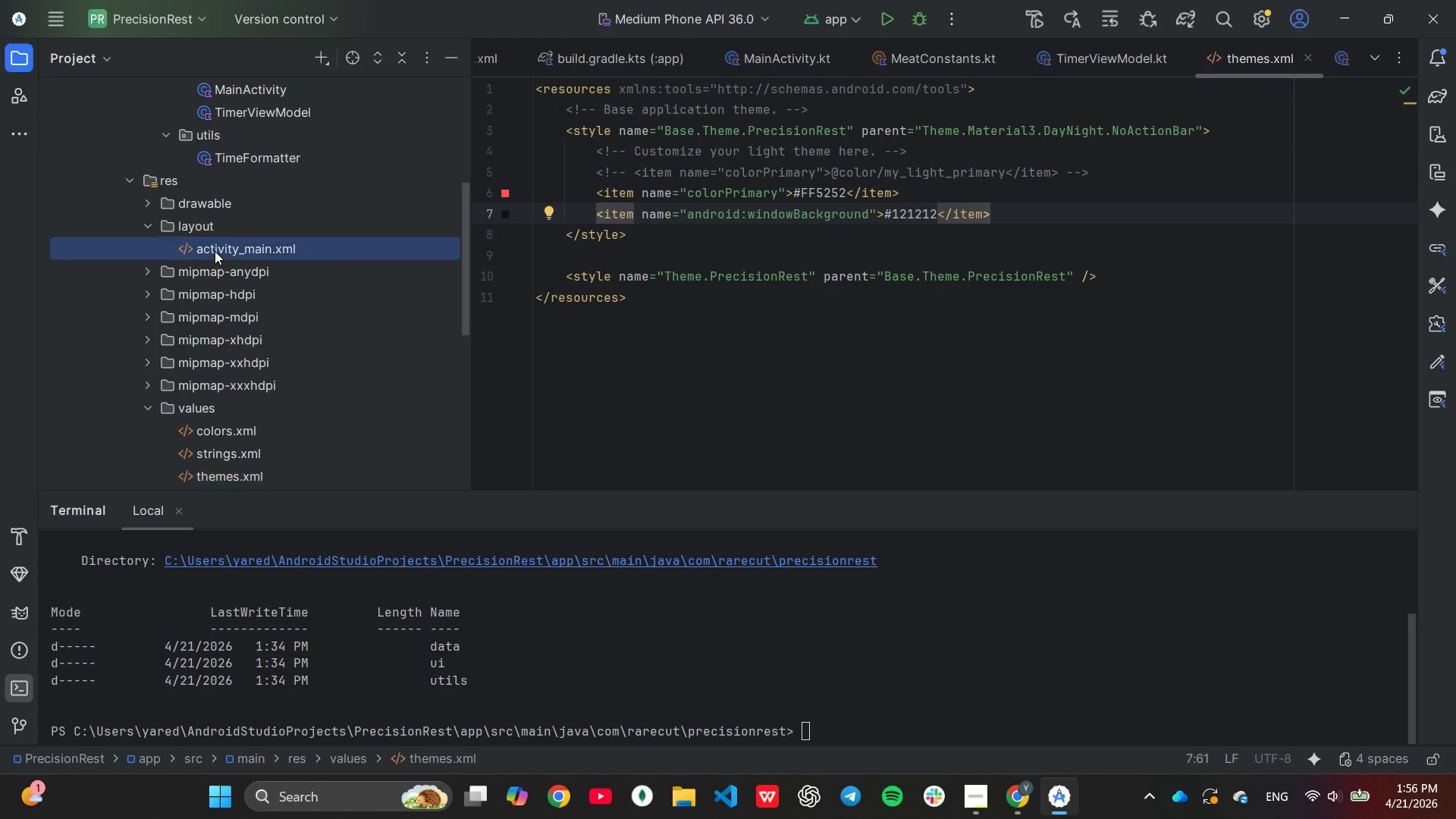 
double_click([215, 251])
 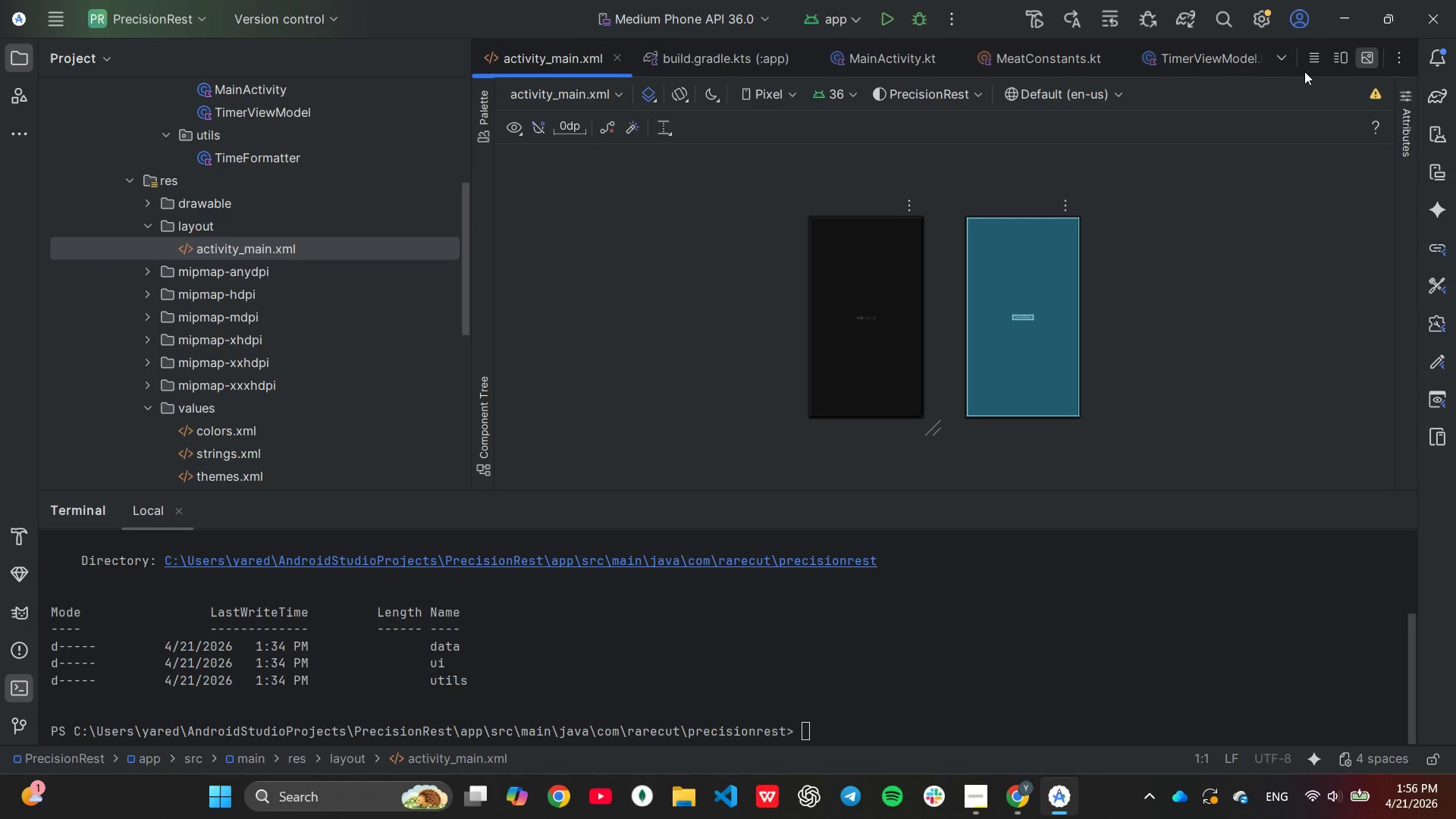 
left_click([1314, 49])
 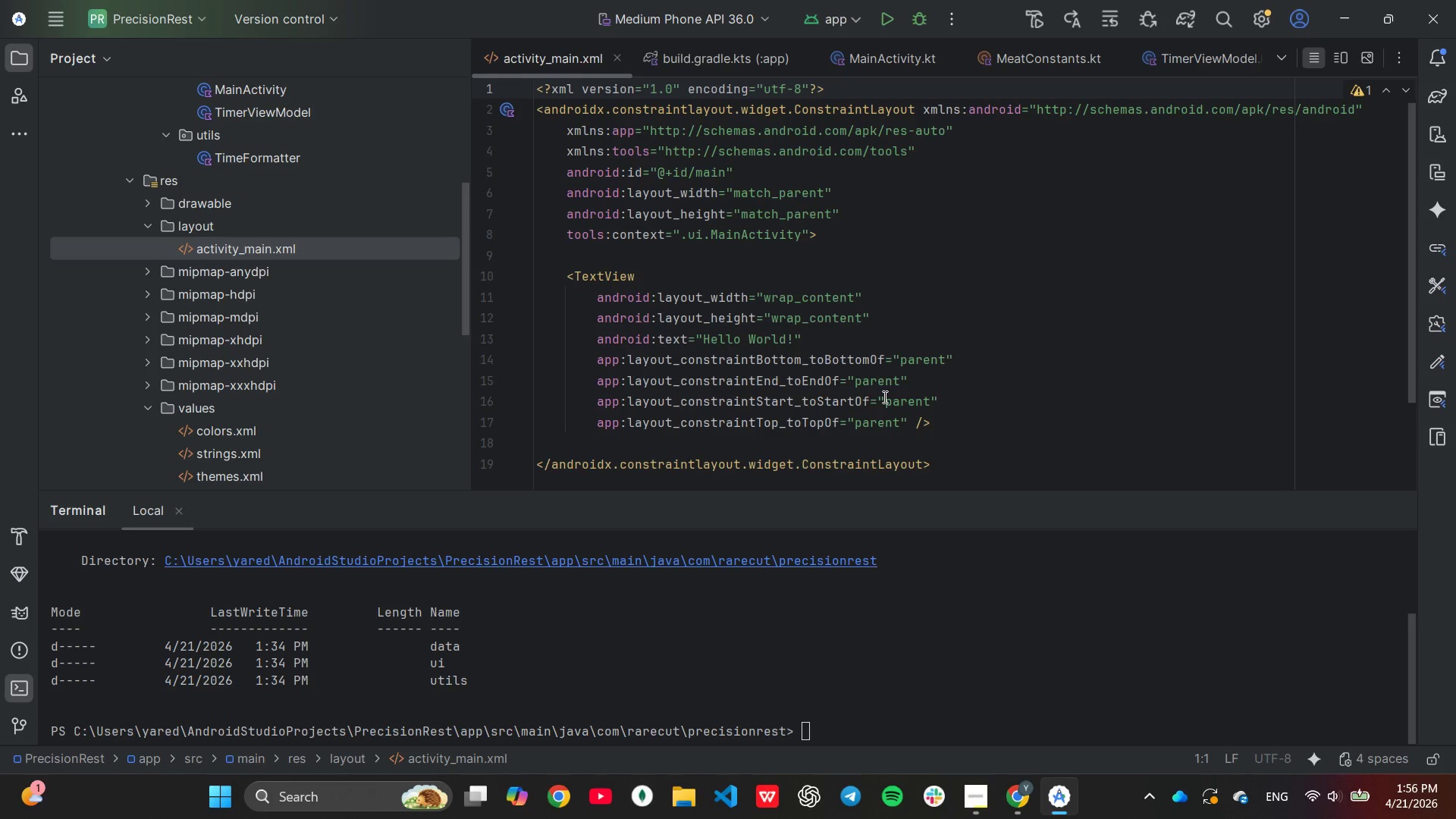 
wait(48.69)
 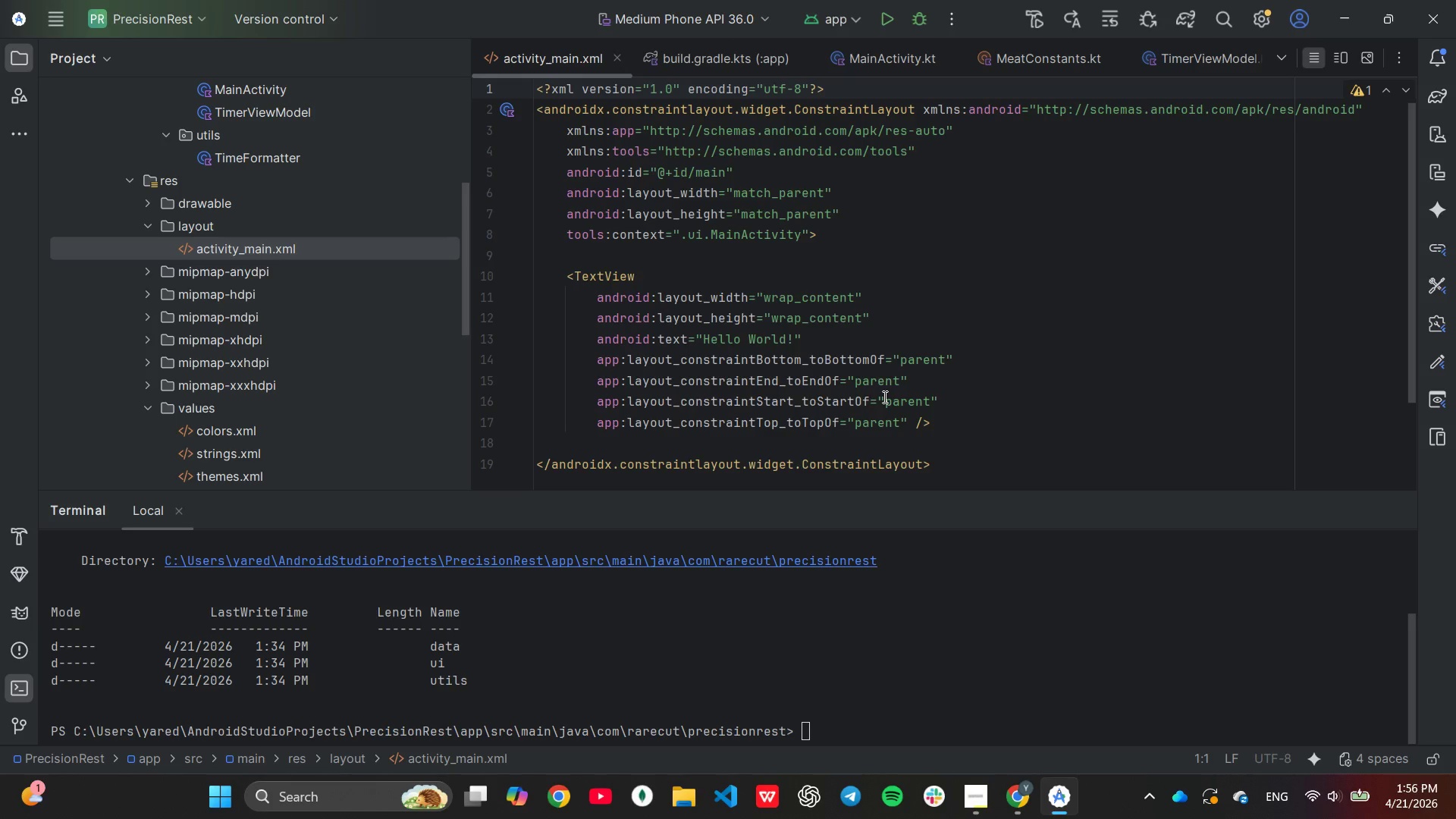 
scroll: coordinate [308, 301], scroll_direction: up, amount: 2.0
 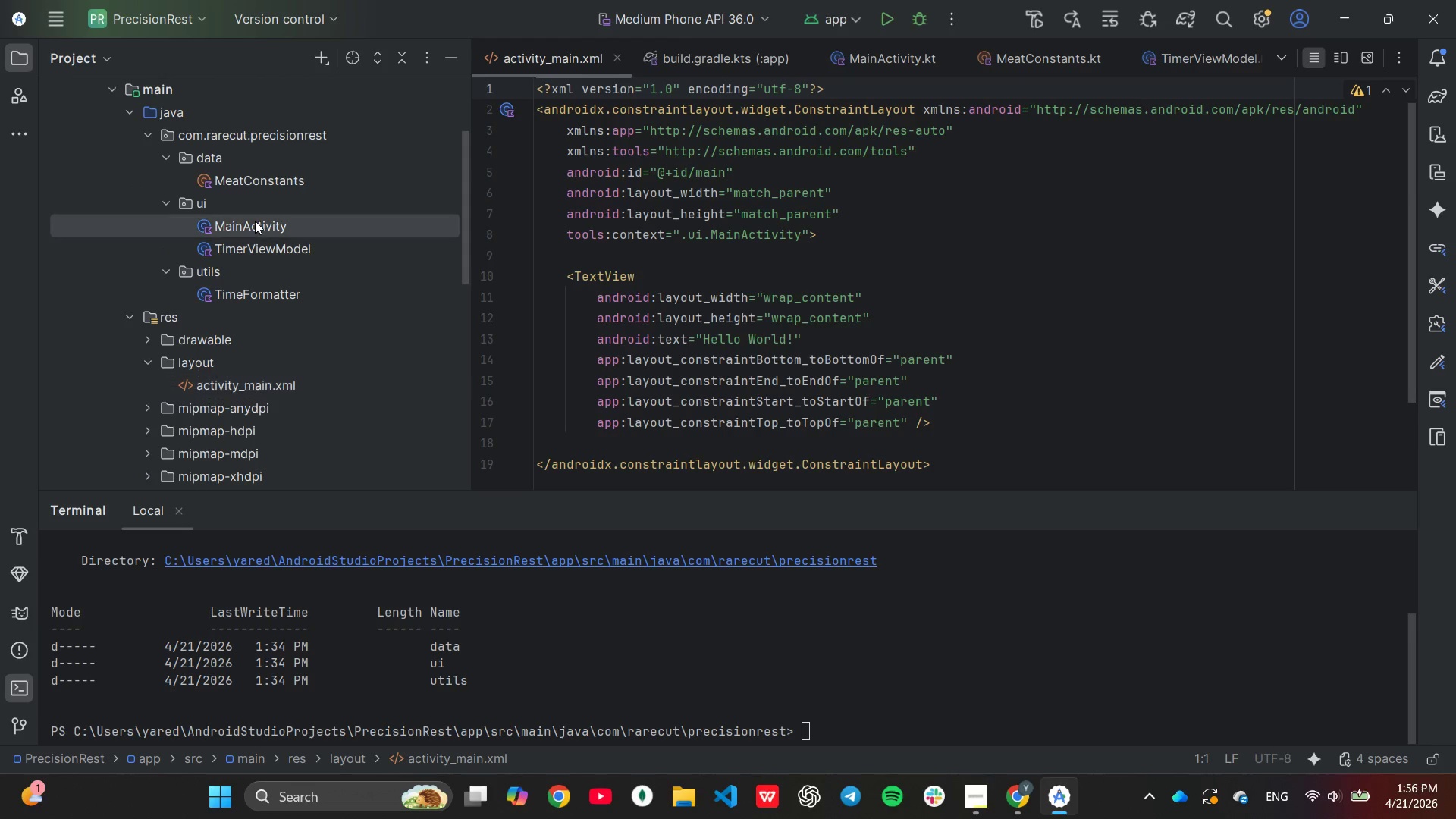 
double_click([255, 220])
 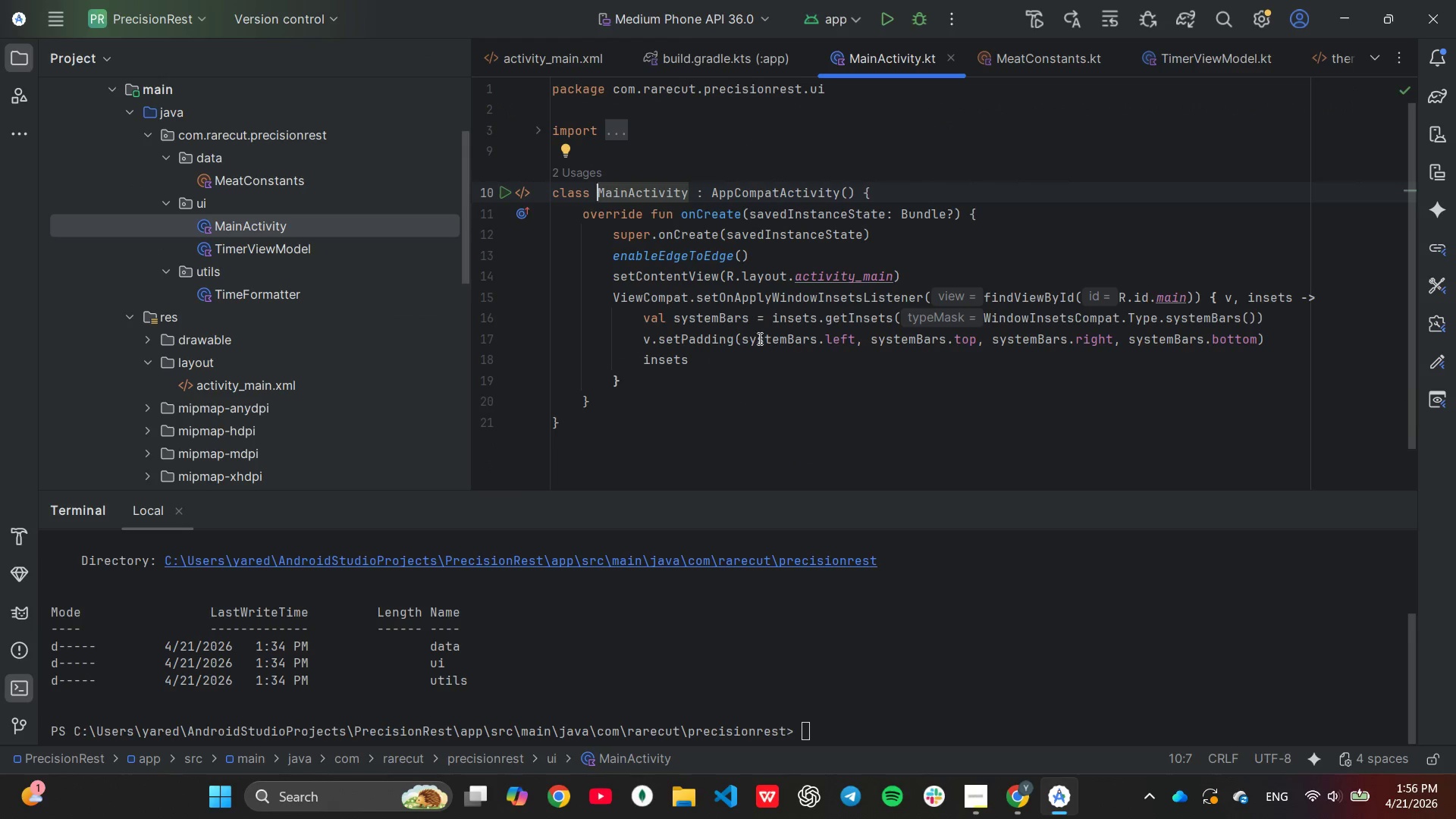 
scroll: coordinate [742, 200], scroll_direction: up, amount: 2.0
 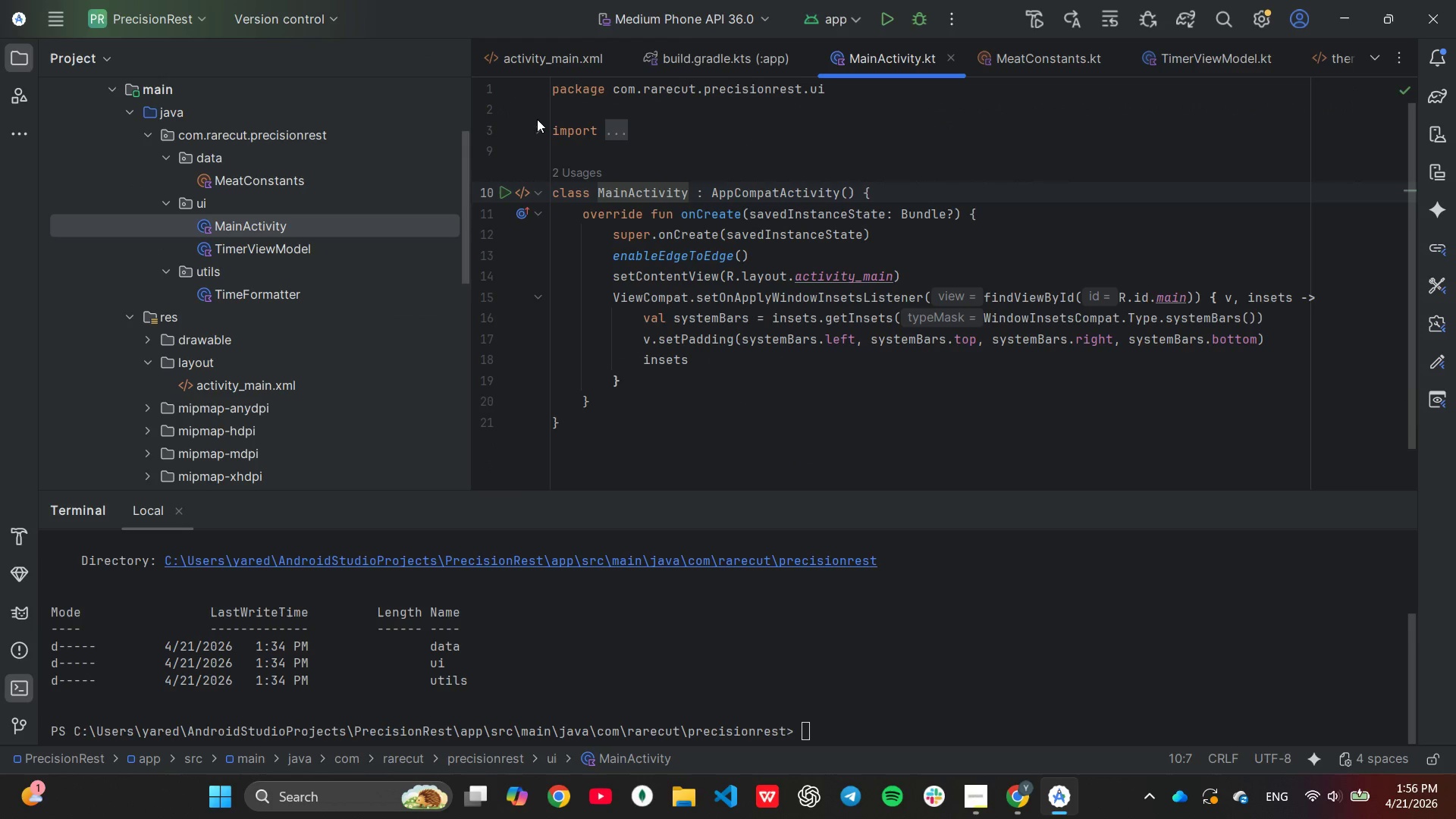 
left_click([538, 124])
 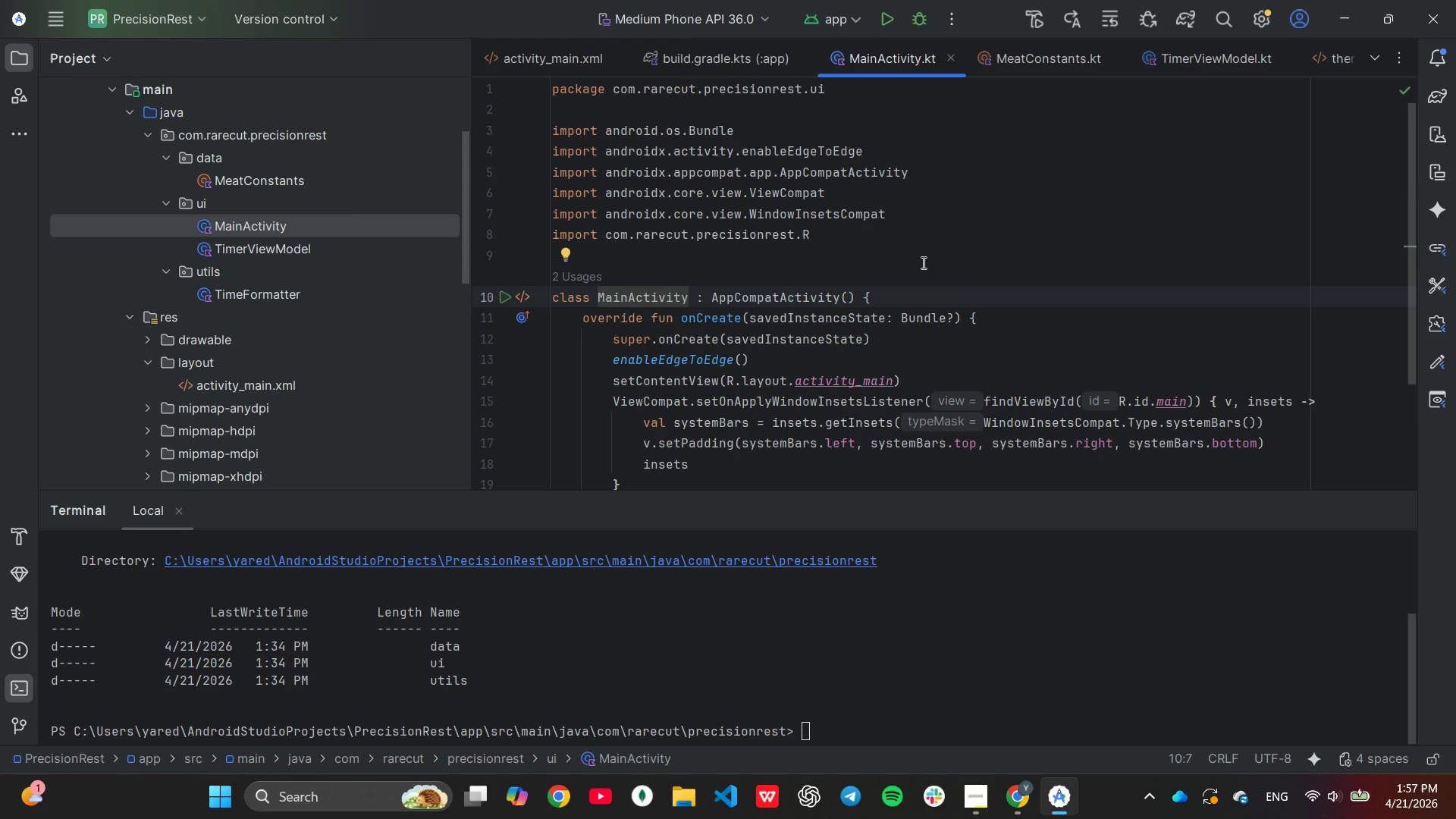 
left_click([923, 246])
 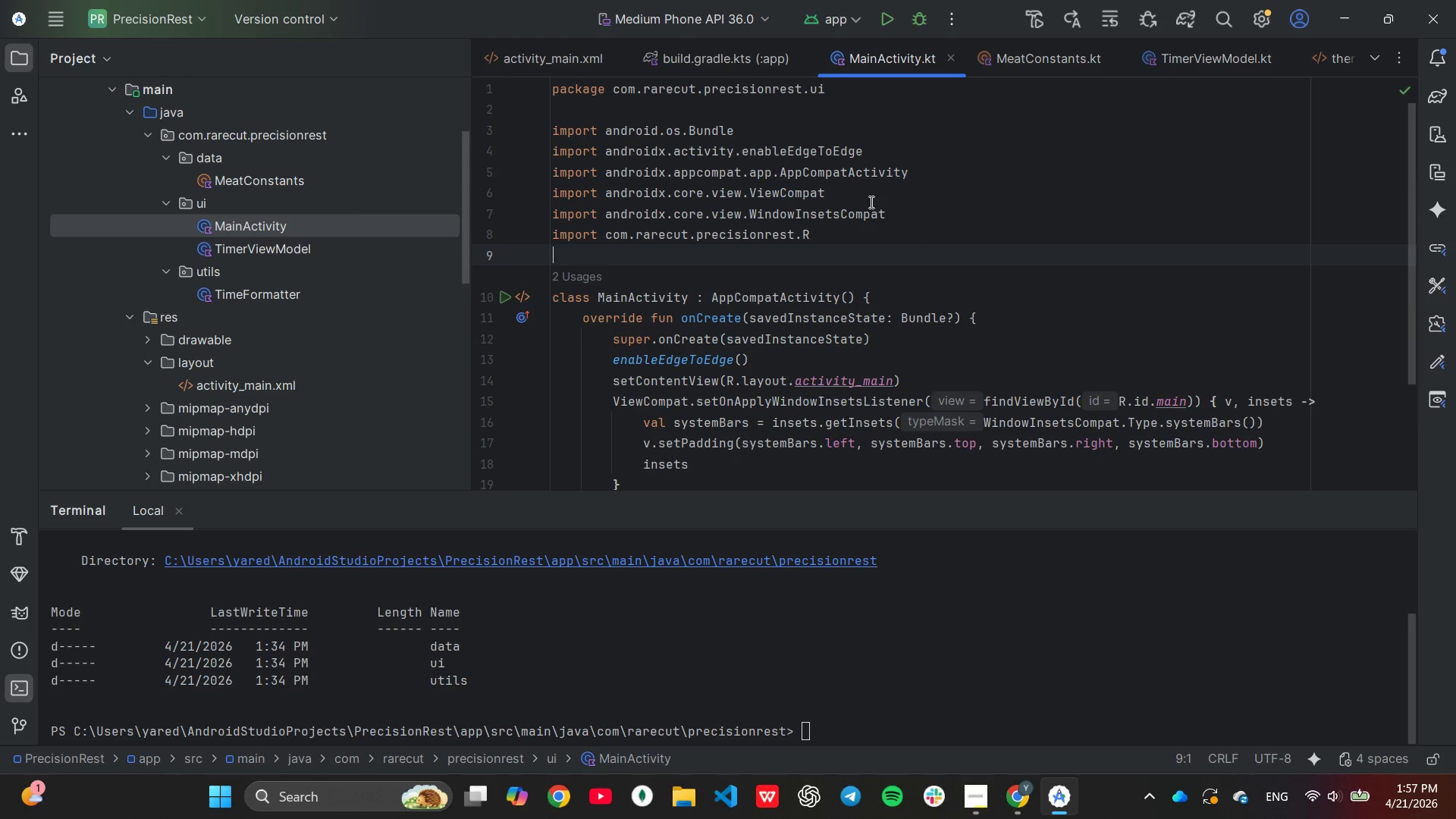 
wait(5.77)
 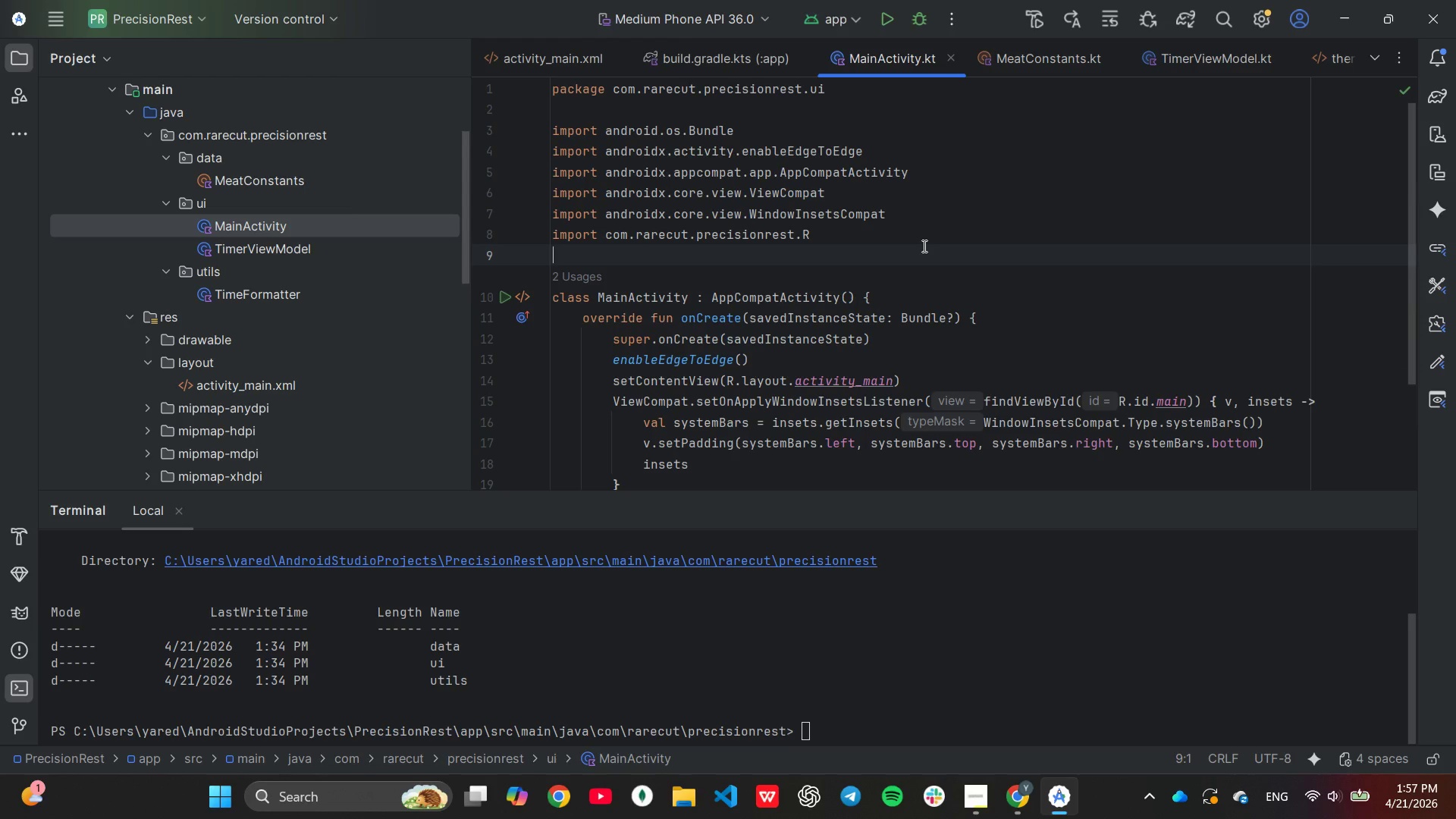 
mouse_move([664, 118])
 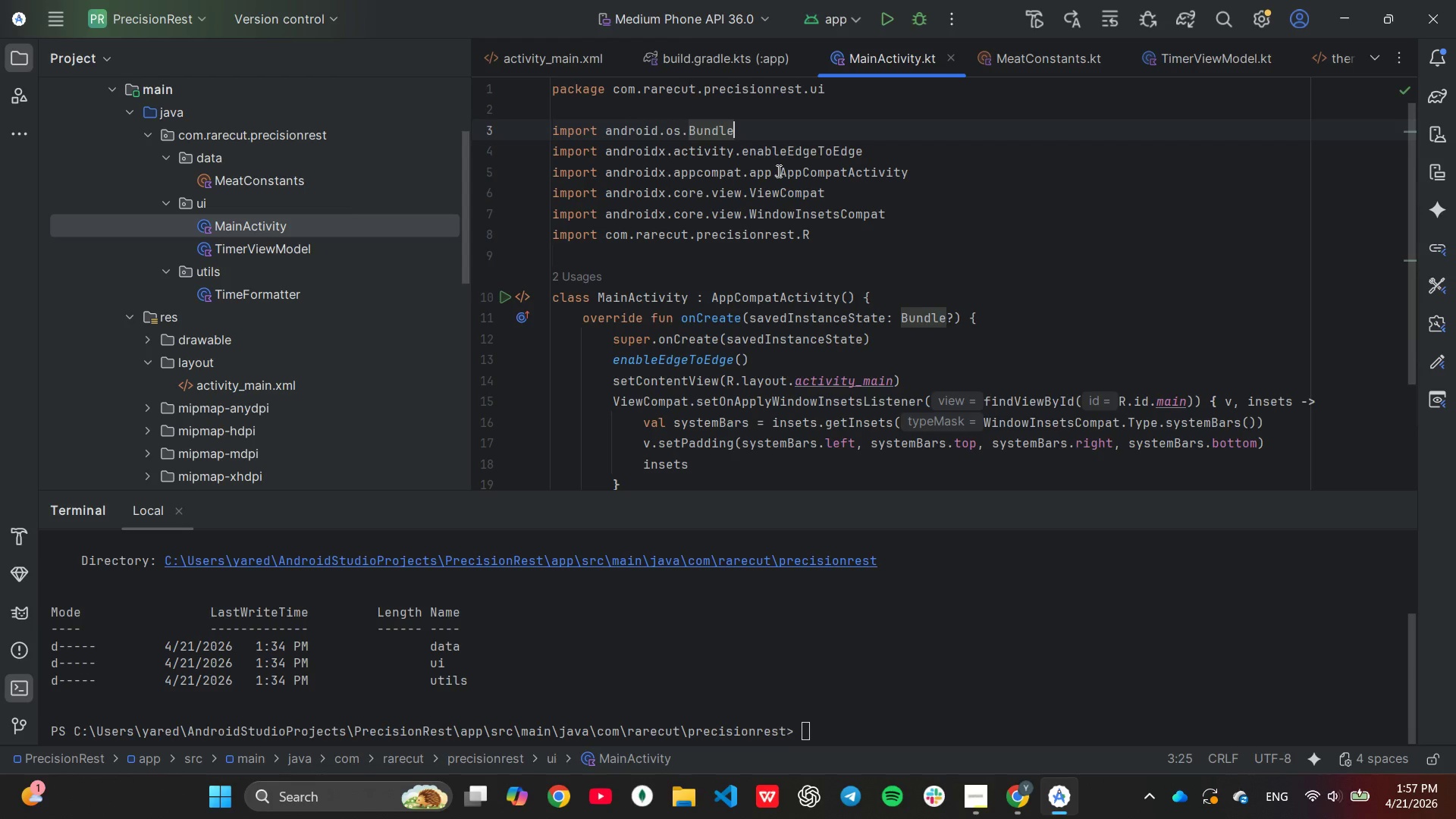 
key(Enter)
 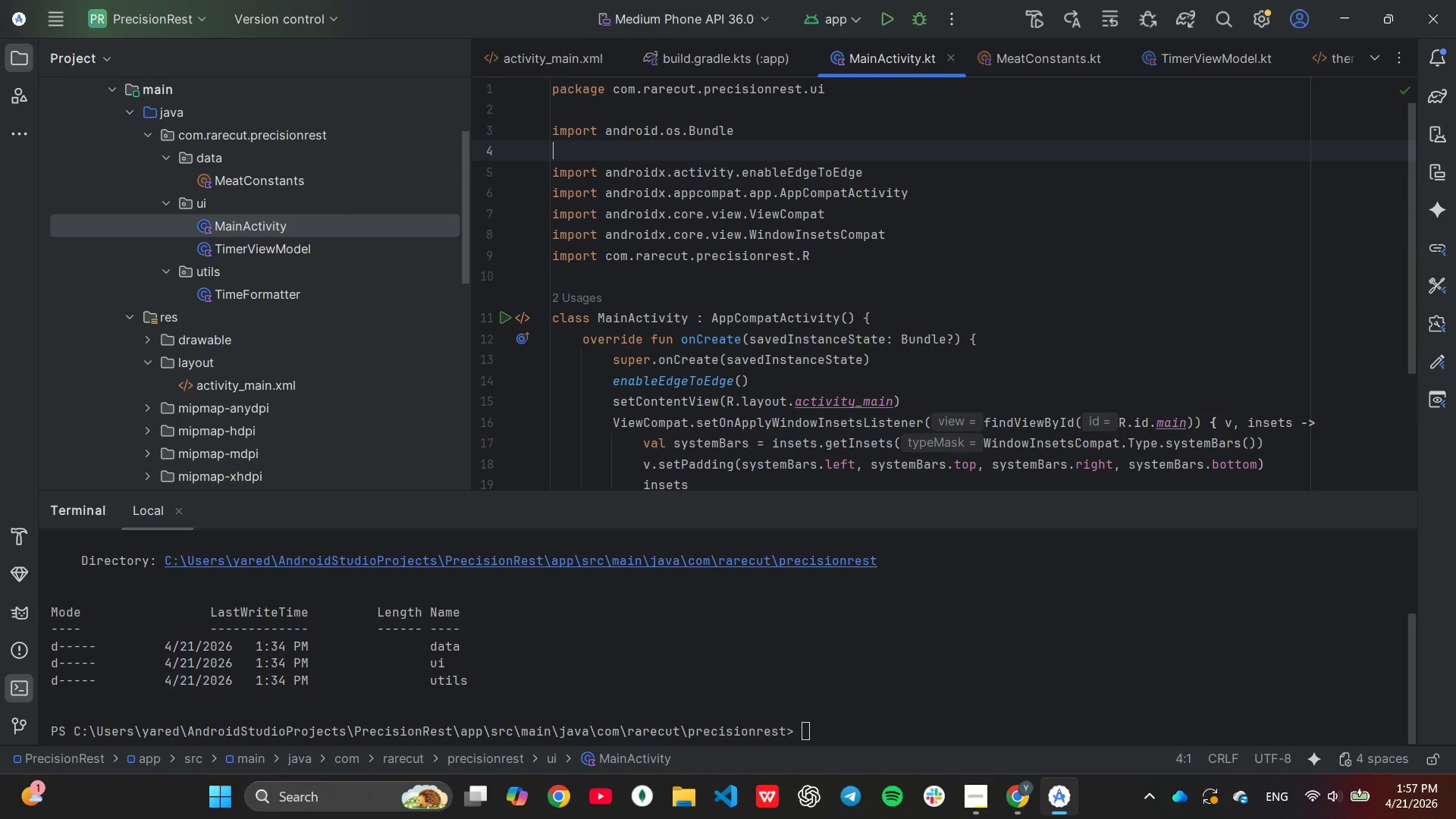 
type(im)
 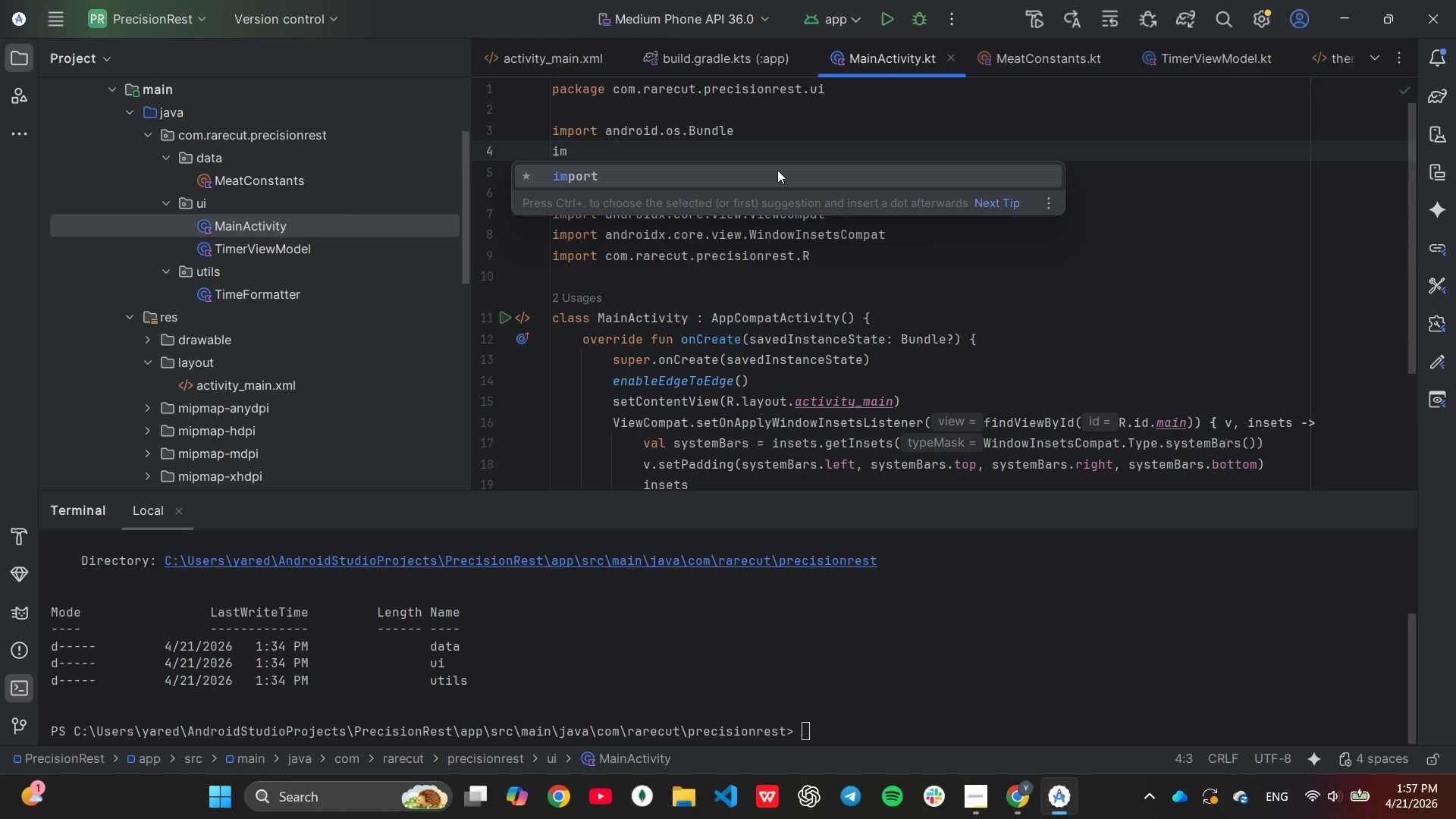 
key(Enter)
 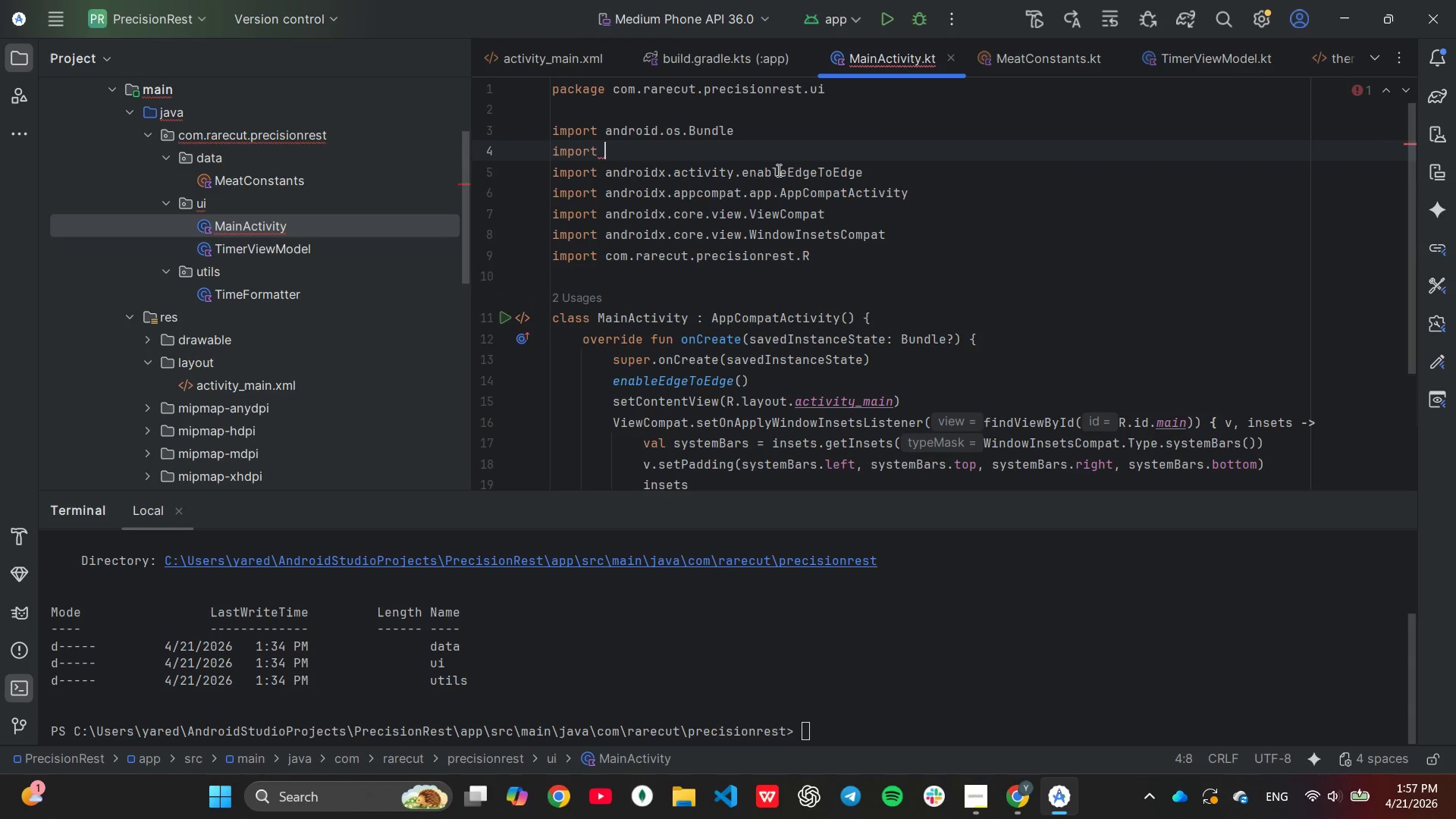 
type(and)
 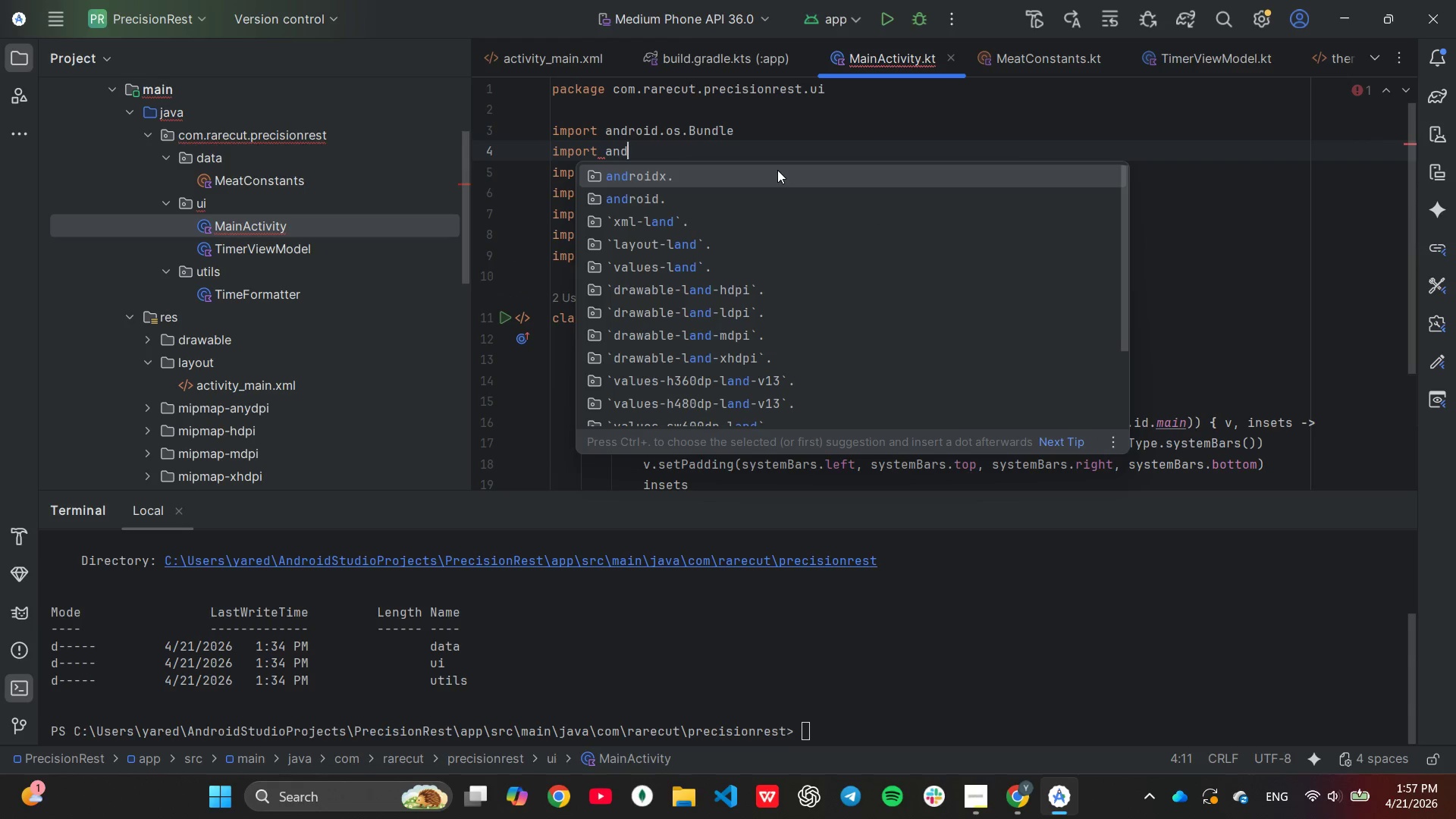 
key(ArrowDown)
 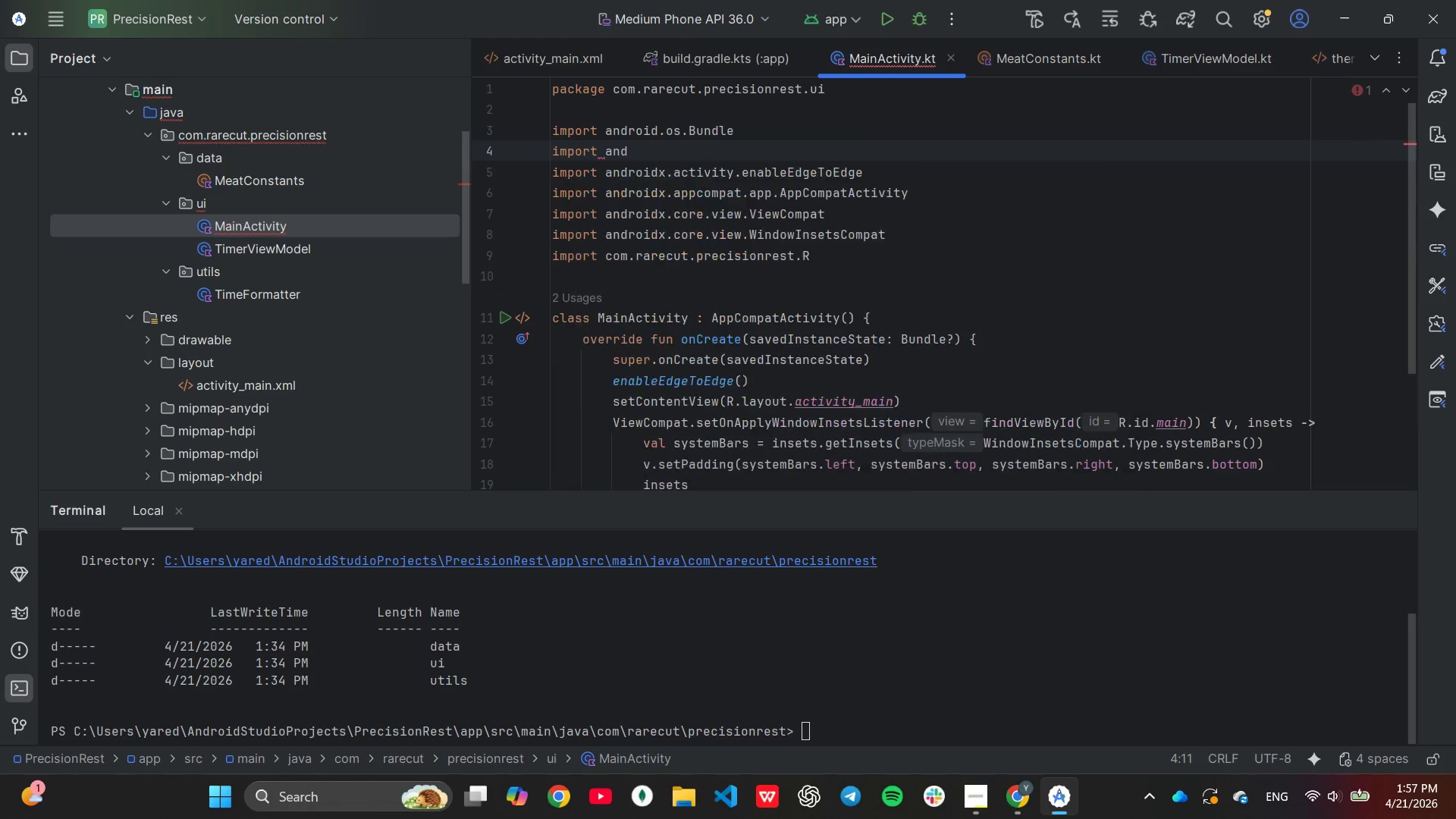 
key(Enter)
 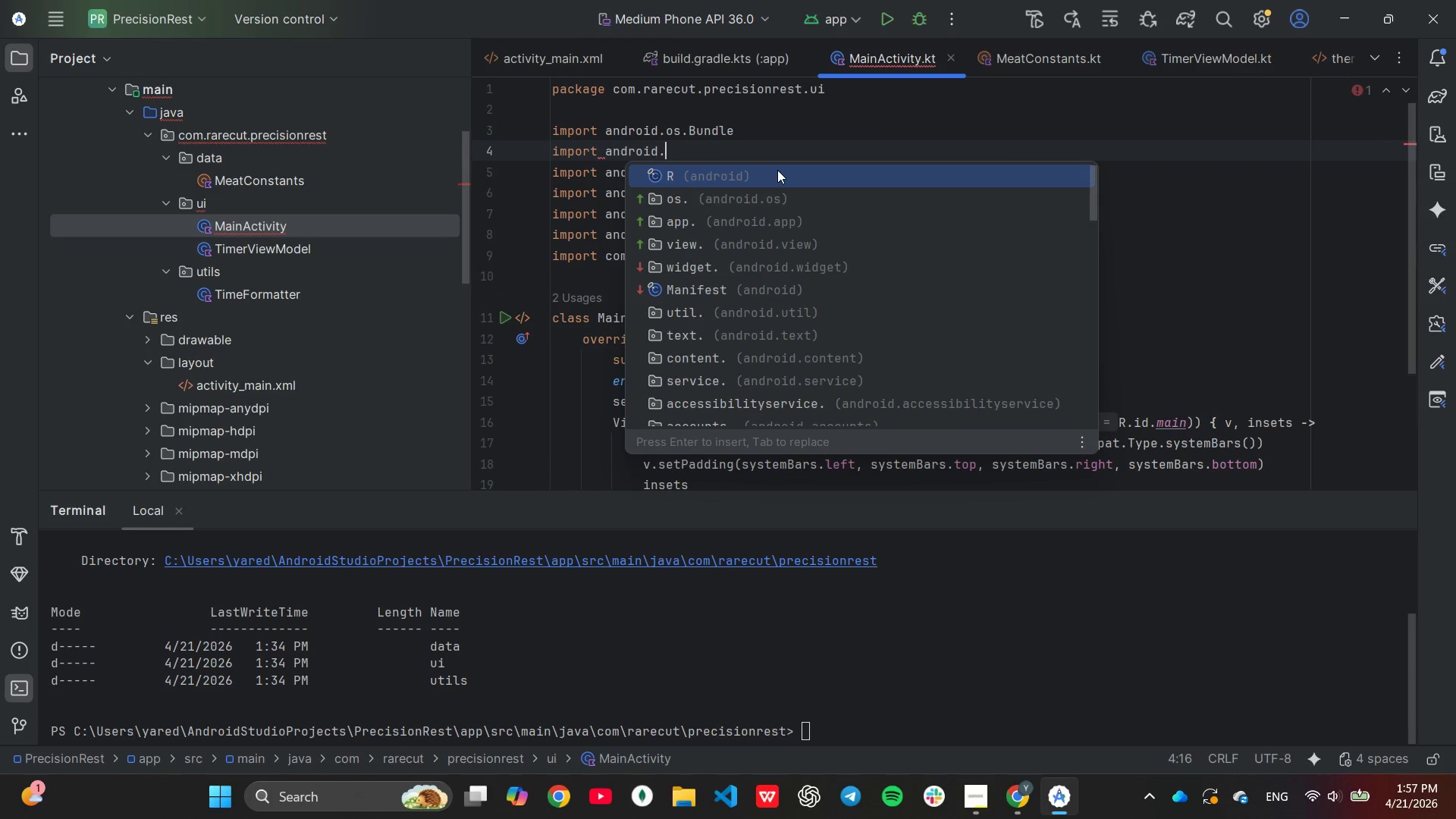 
type(med)
 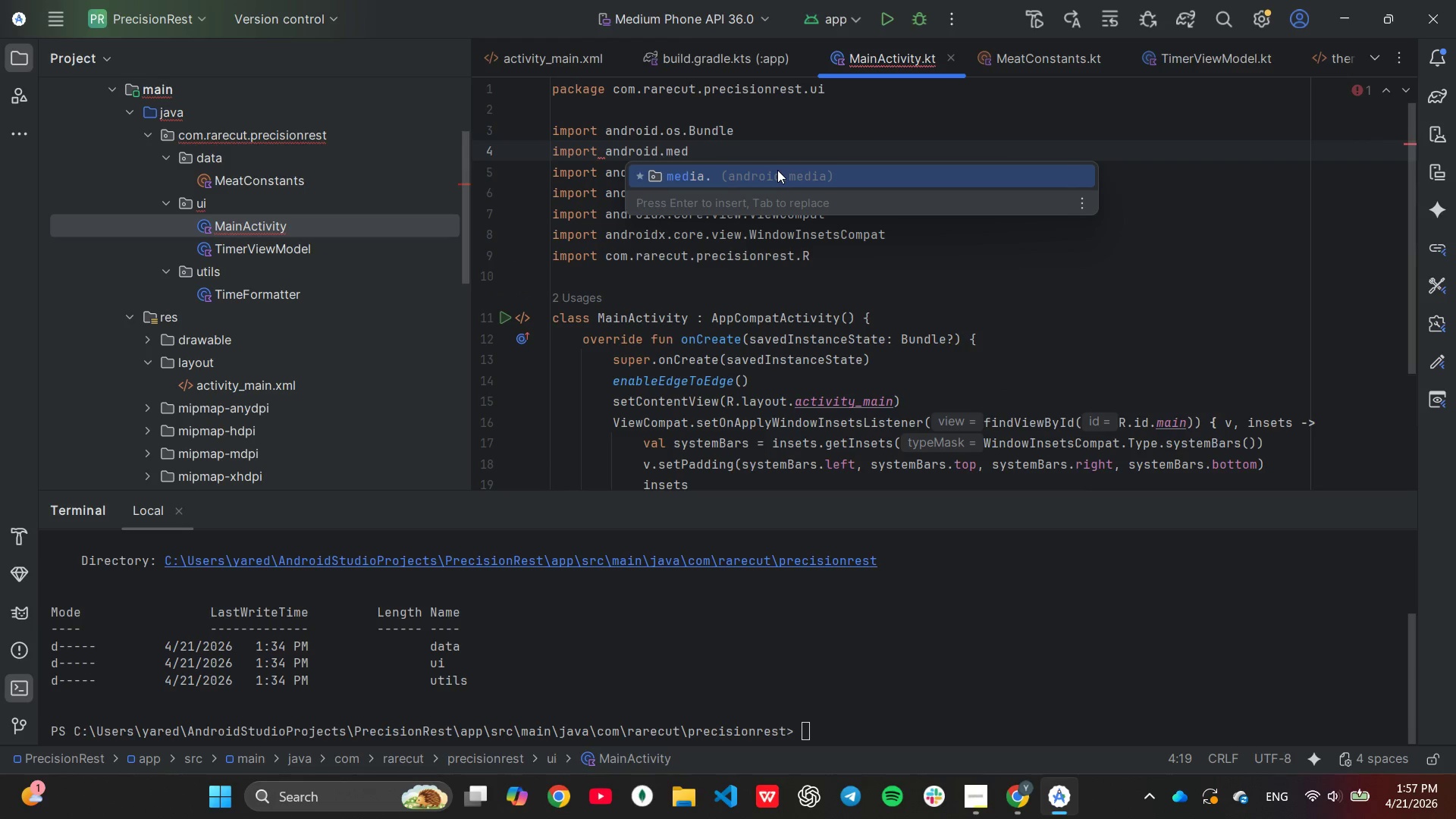 
key(Enter)
 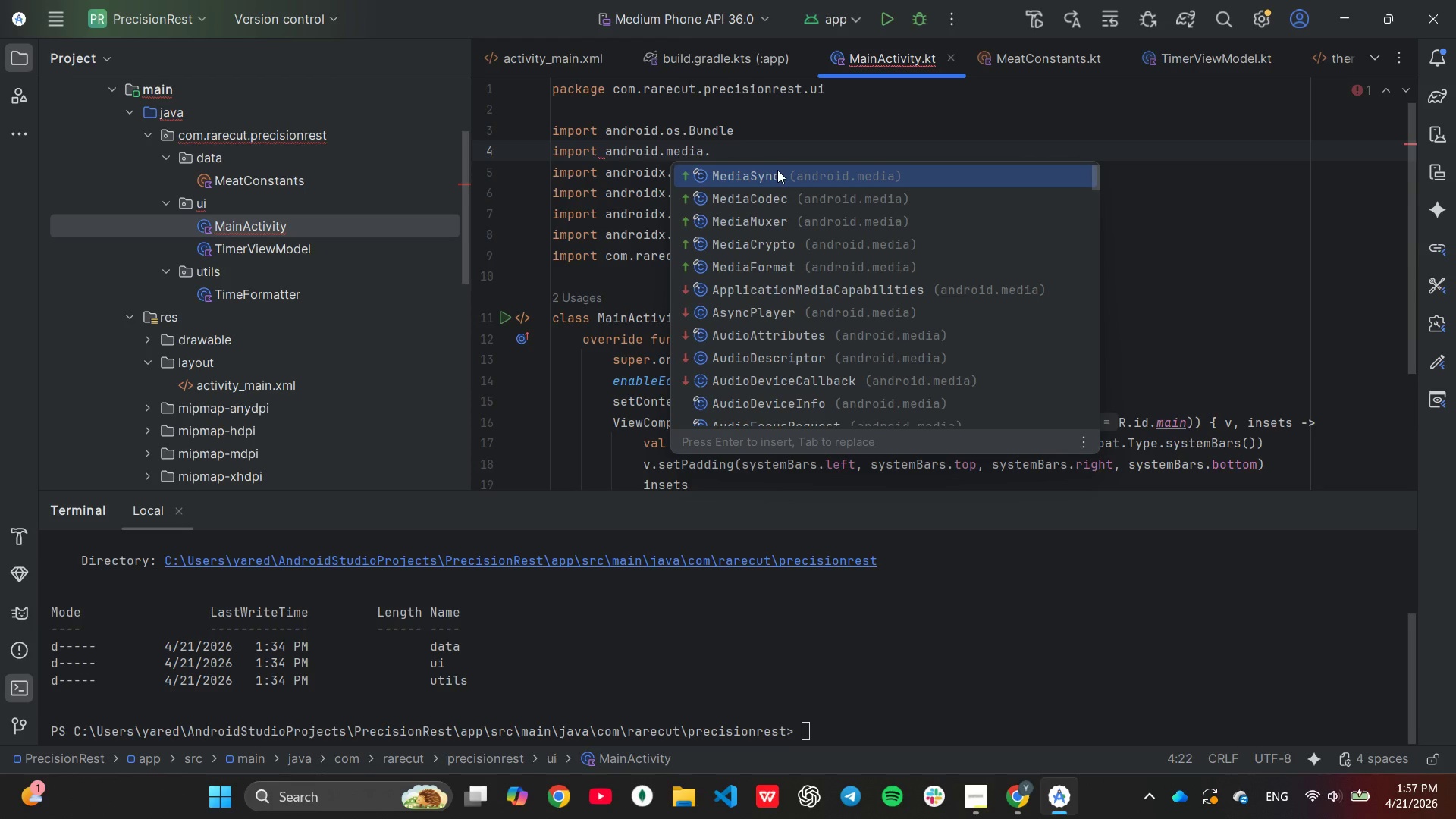 
type(Ri)
 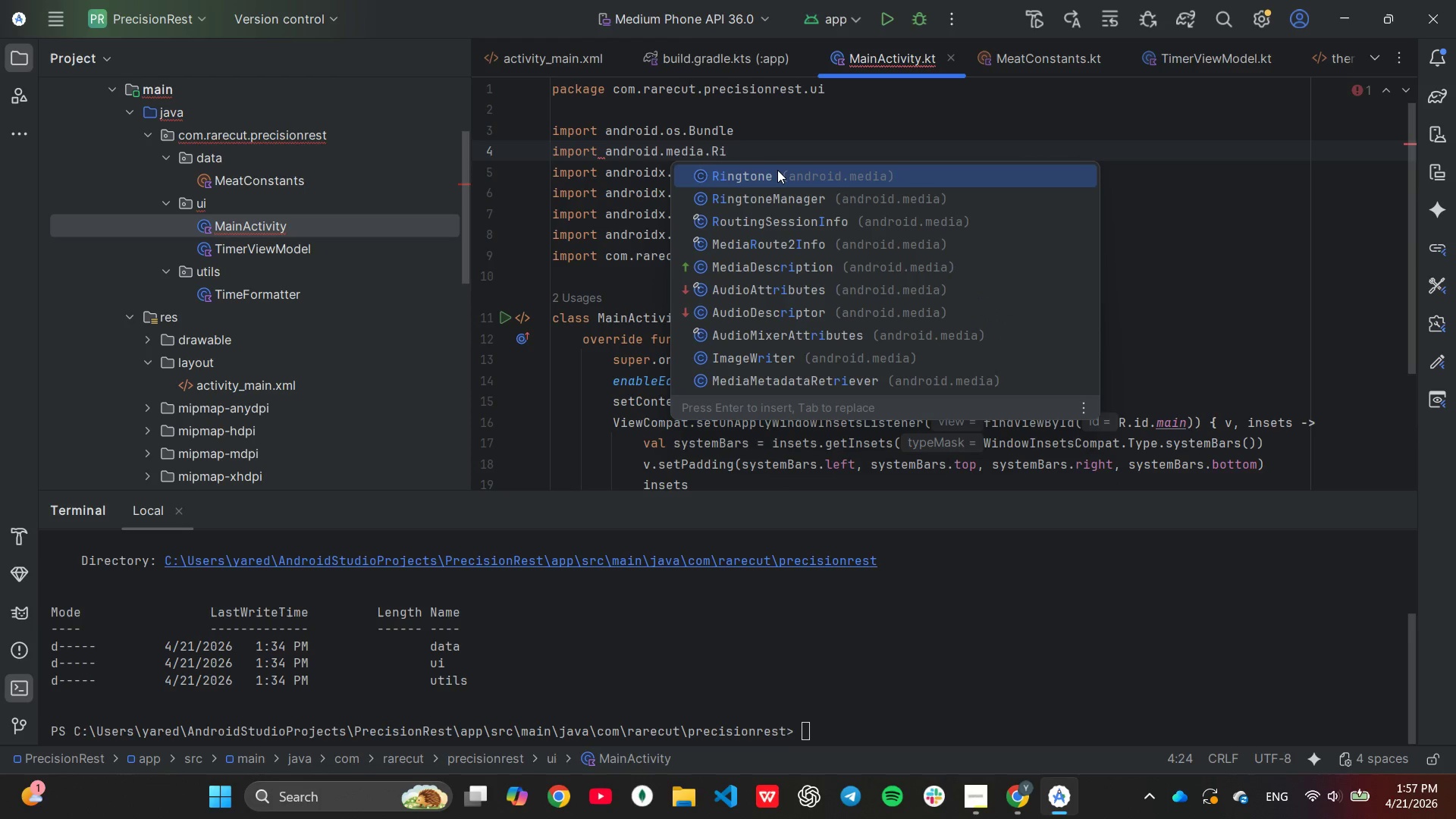 
key(ArrowDown)
 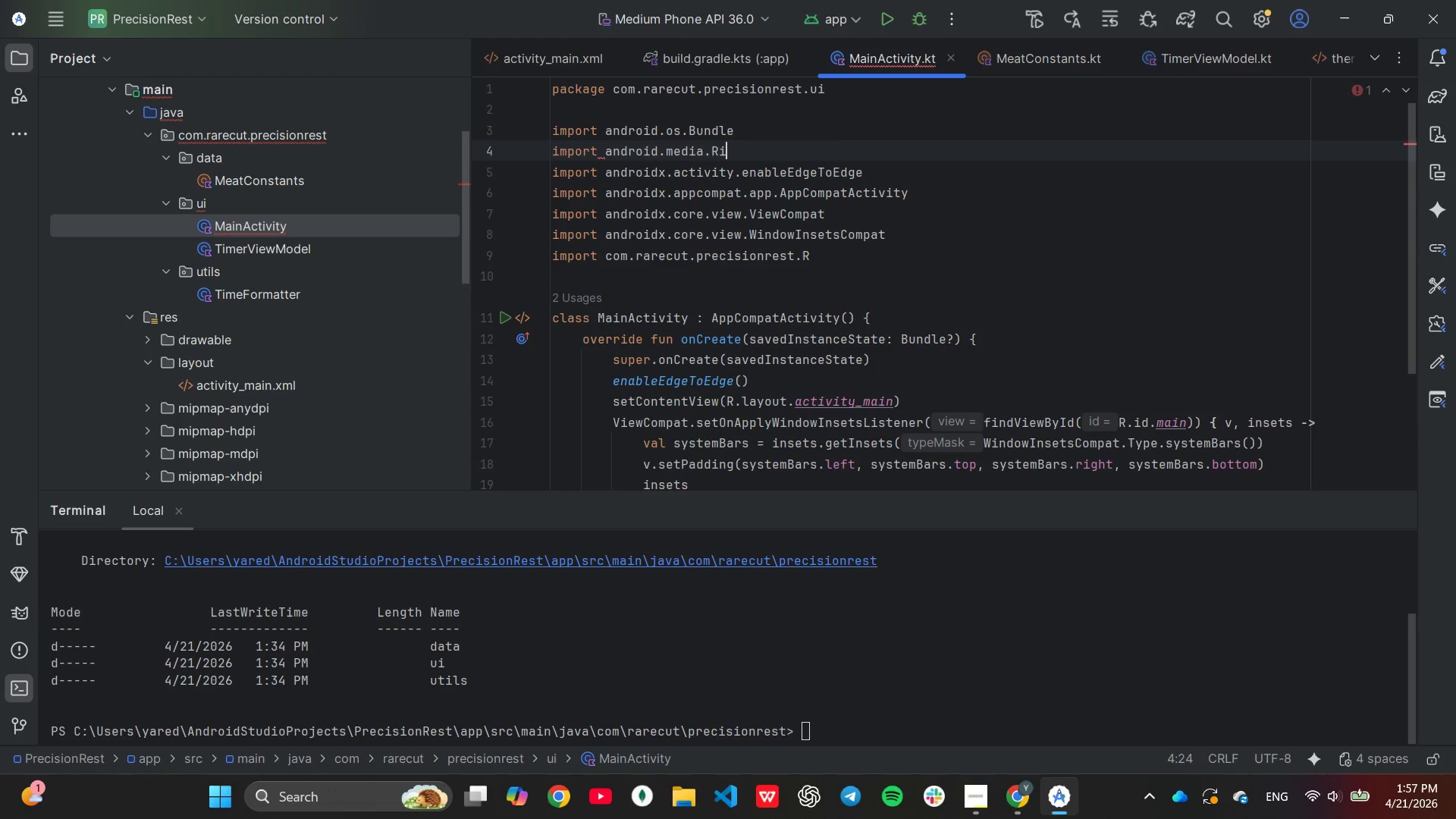 
key(Enter)
 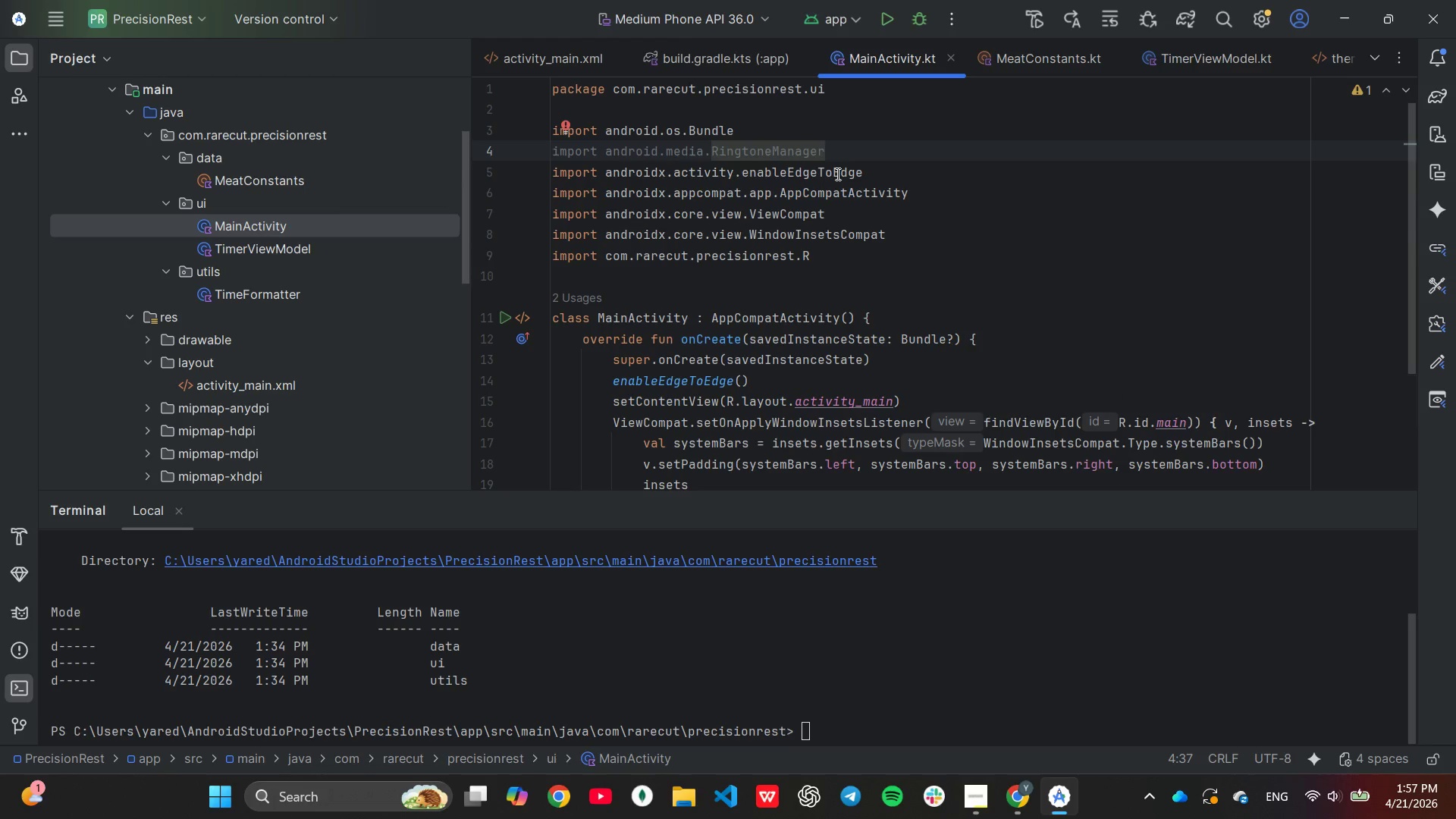 
wait(9.66)
 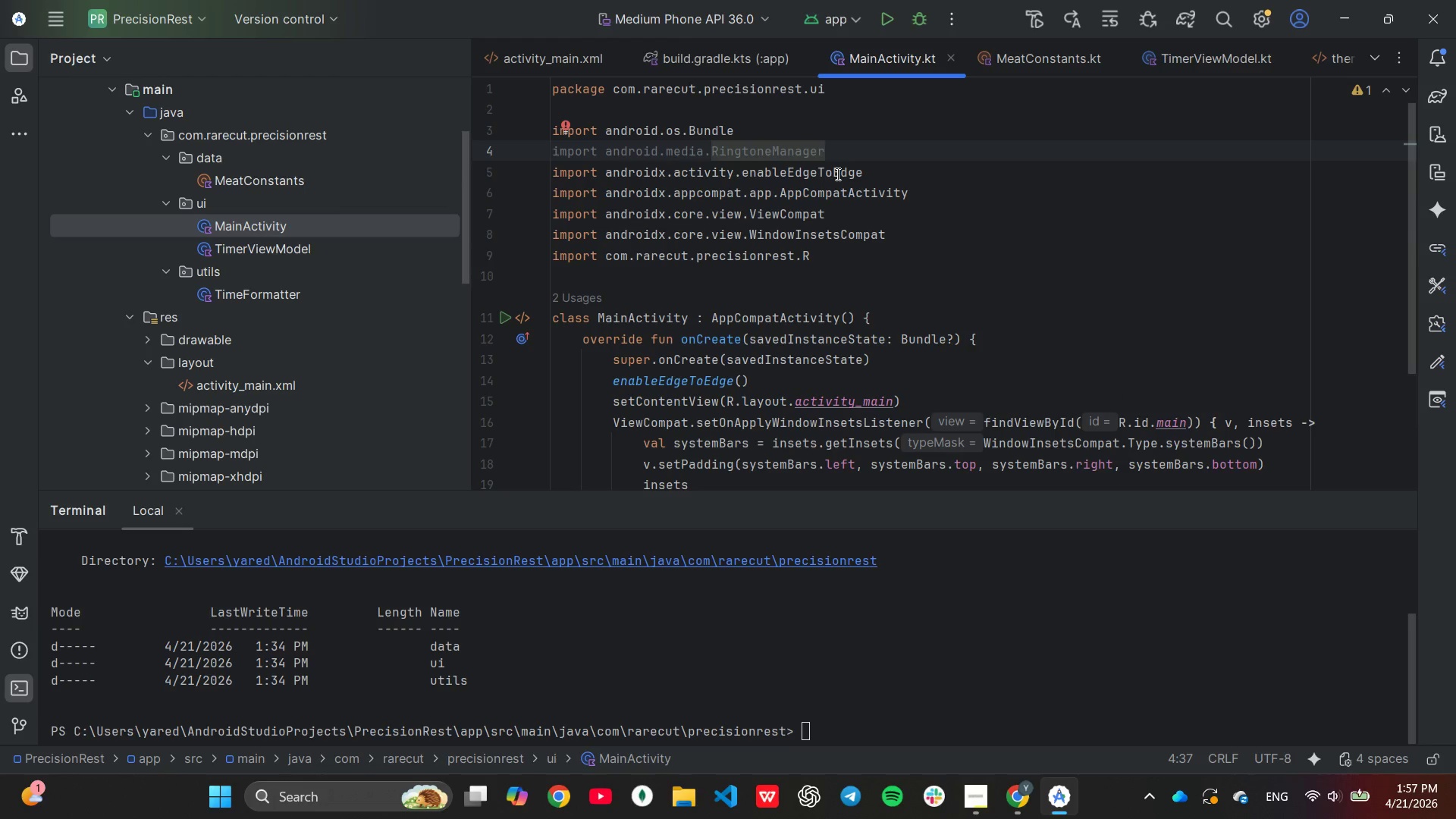 
key(Enter)
 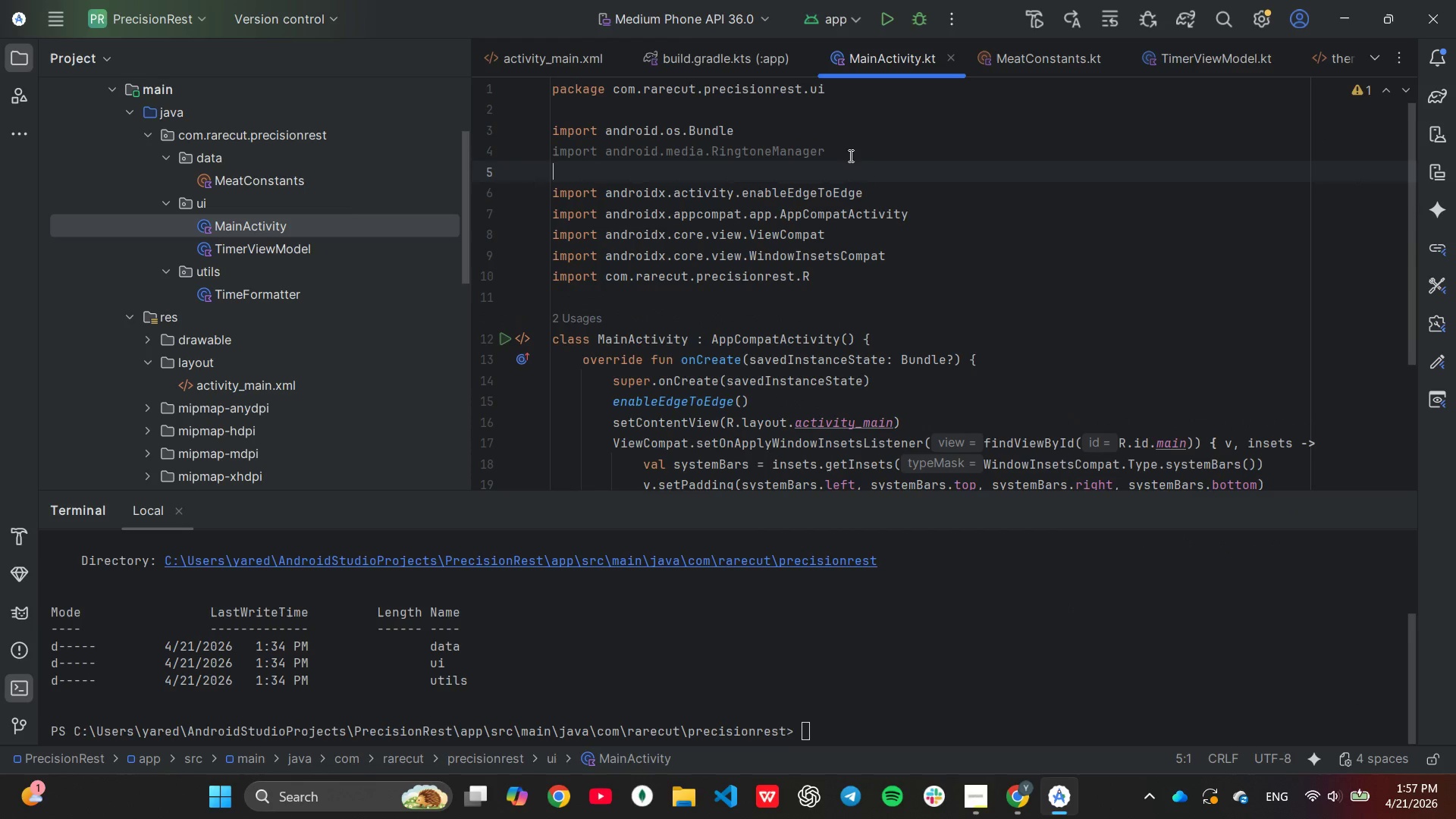 
type(im)
 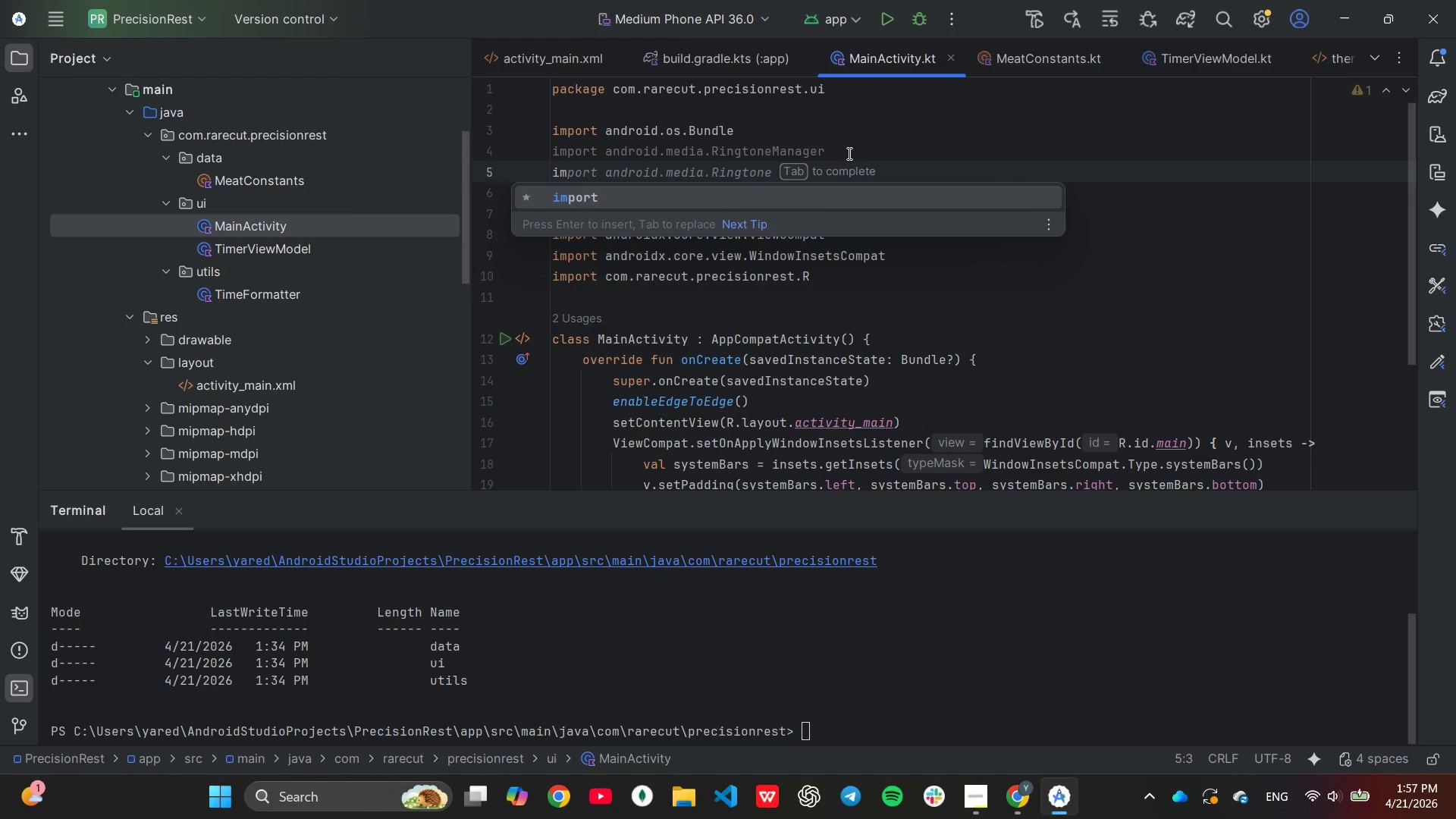 
wait(7.92)
 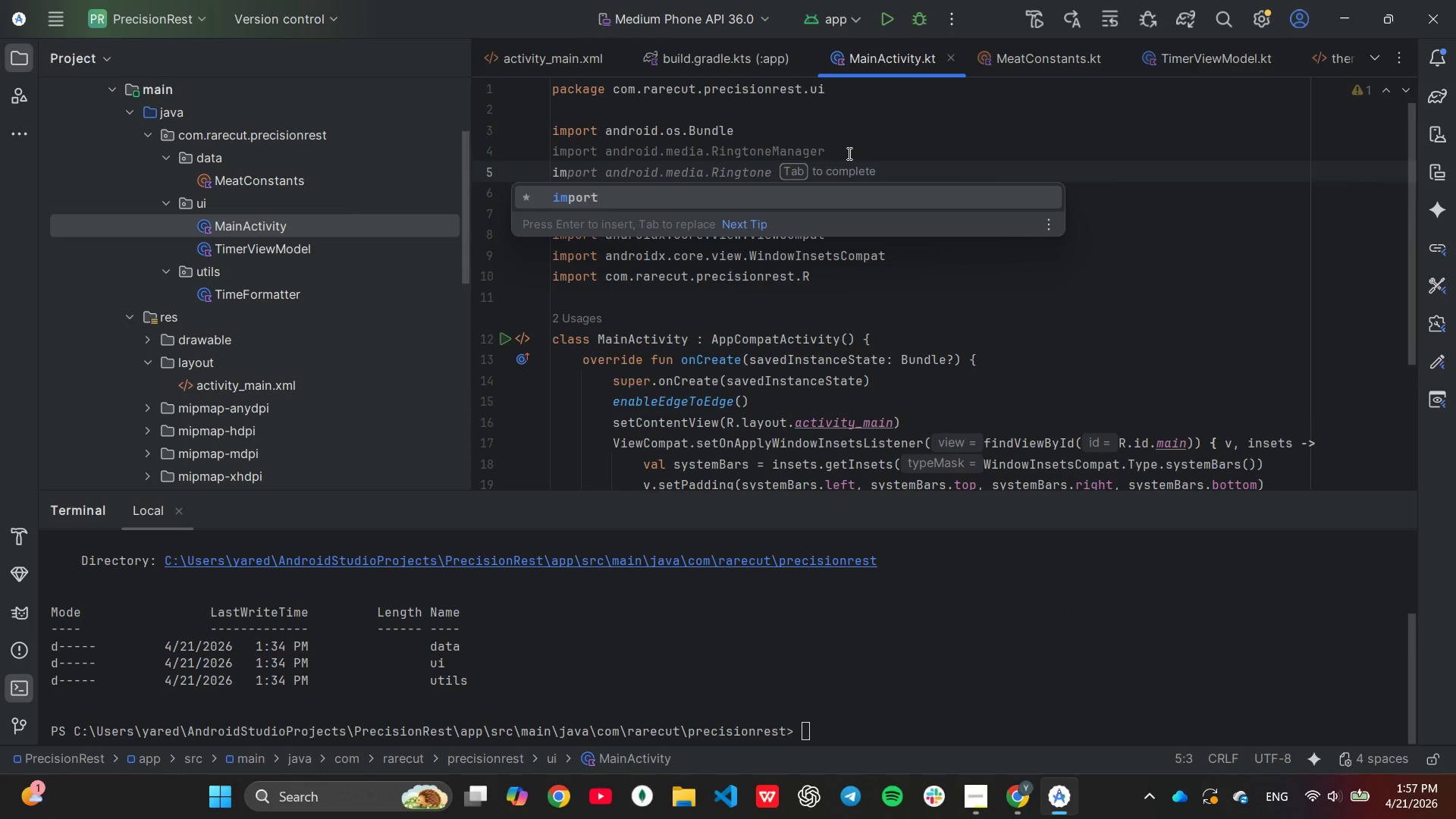 
key(Enter)
 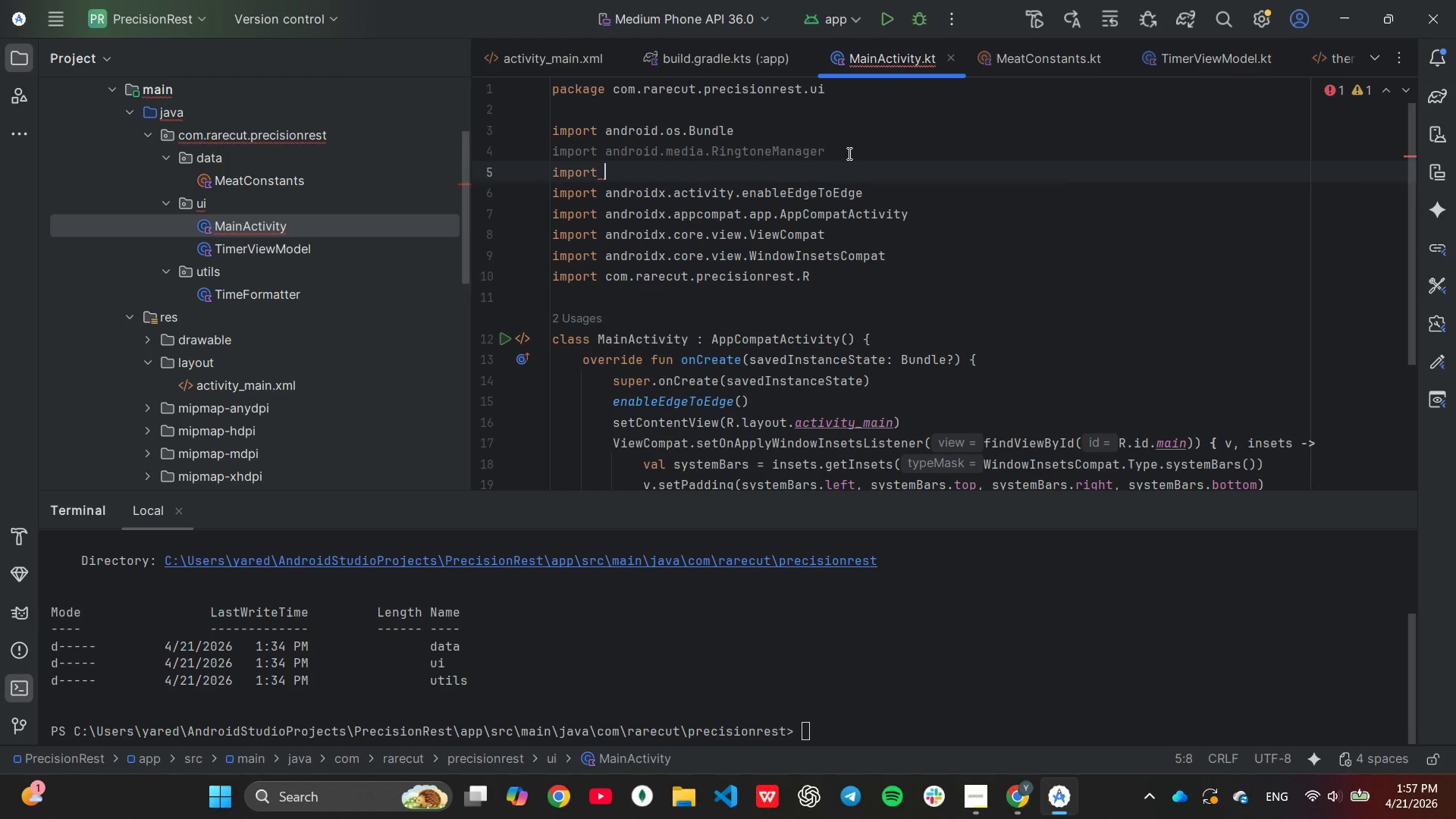 
type(and)
 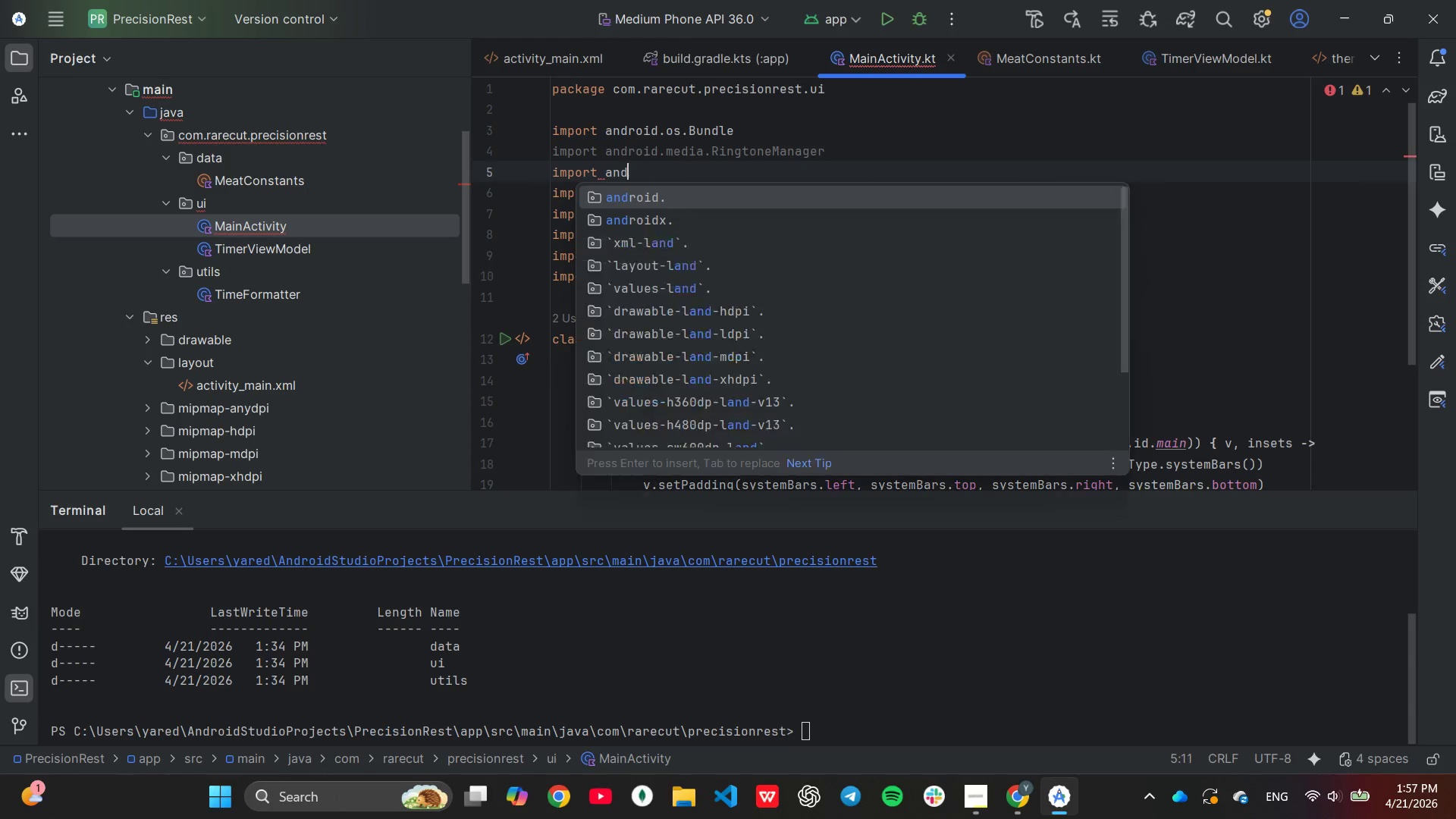 
key(Enter)
 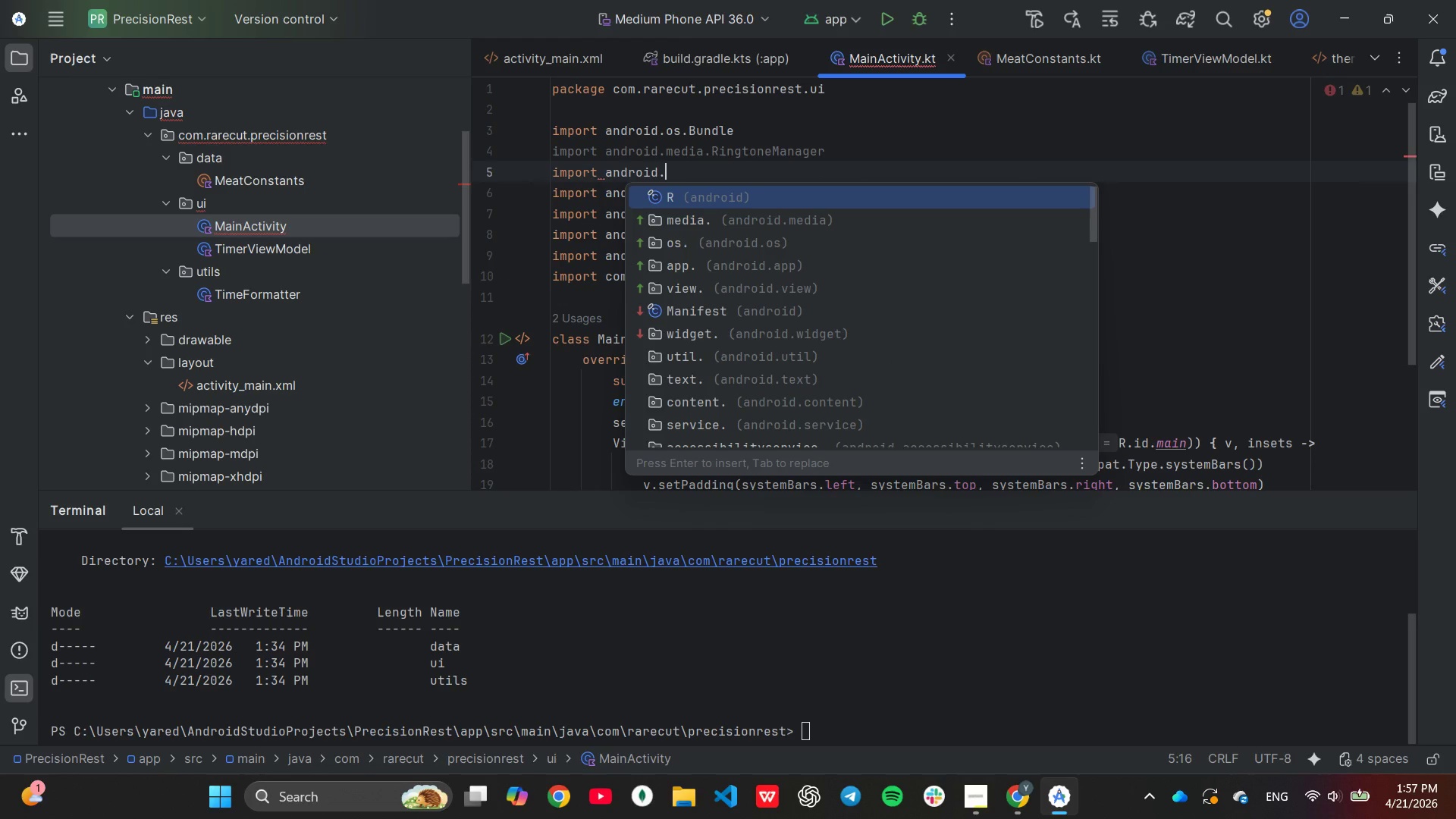 
key(G)
 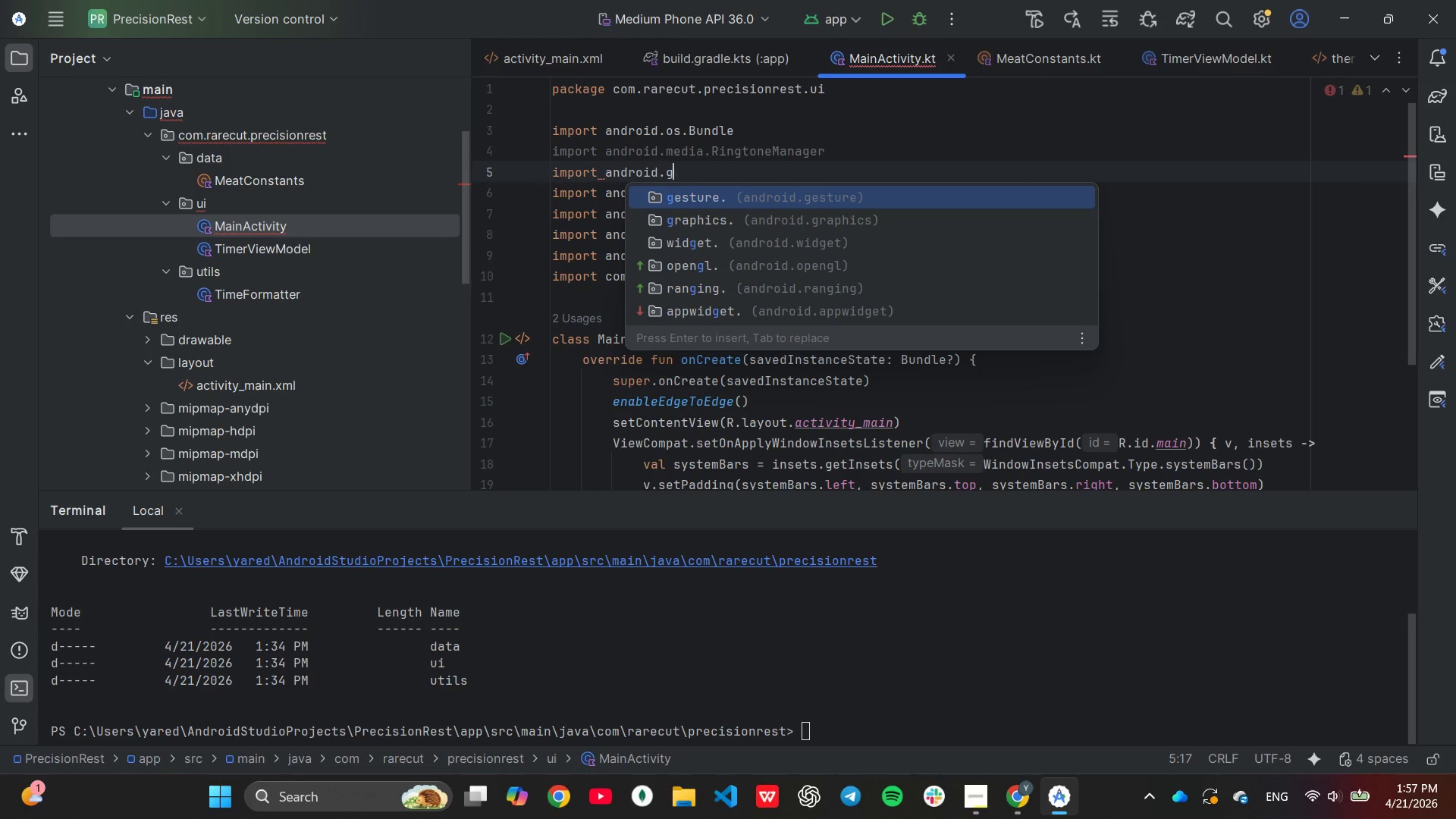 
key(ArrowDown)
 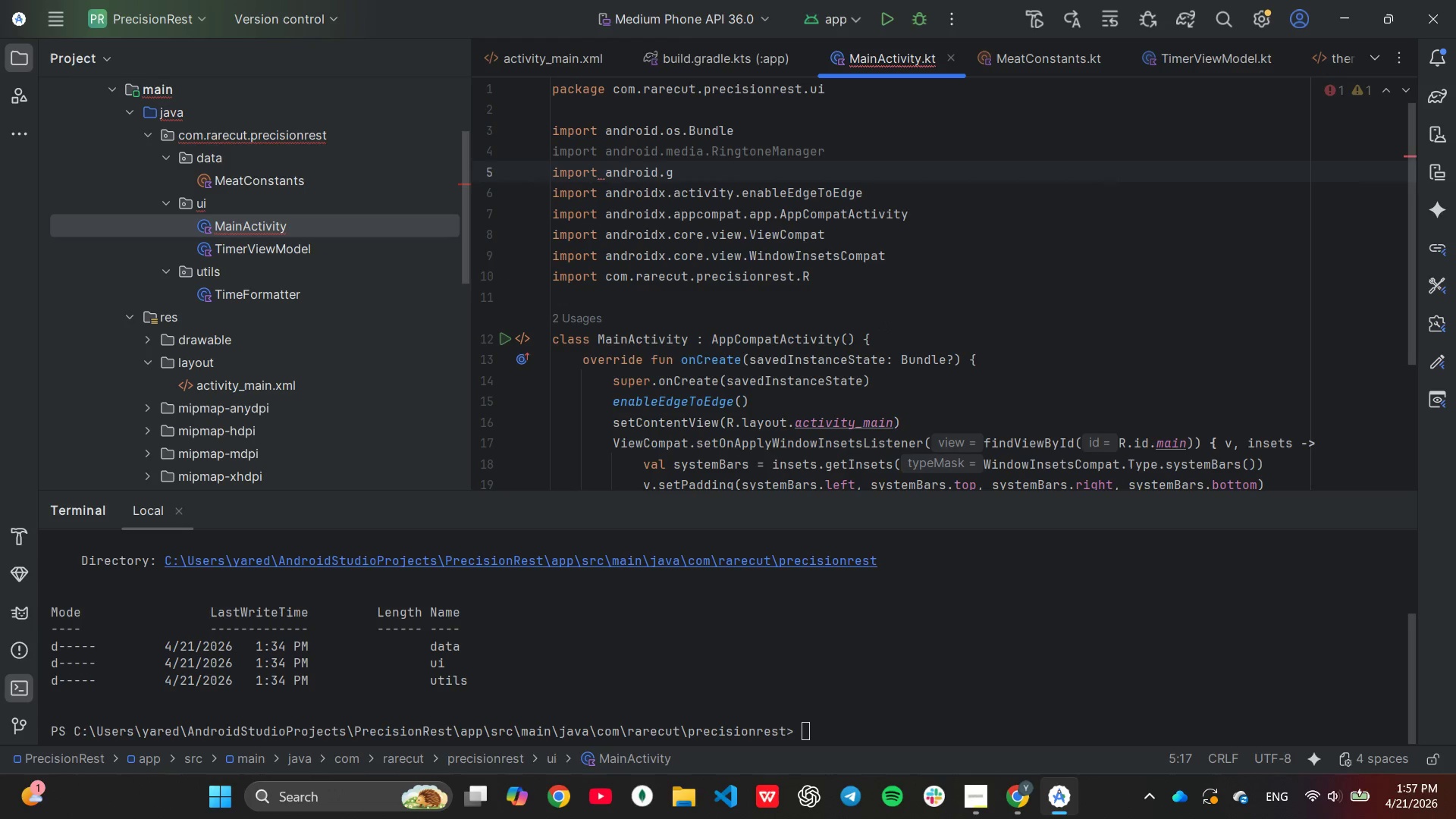 
key(Enter)
 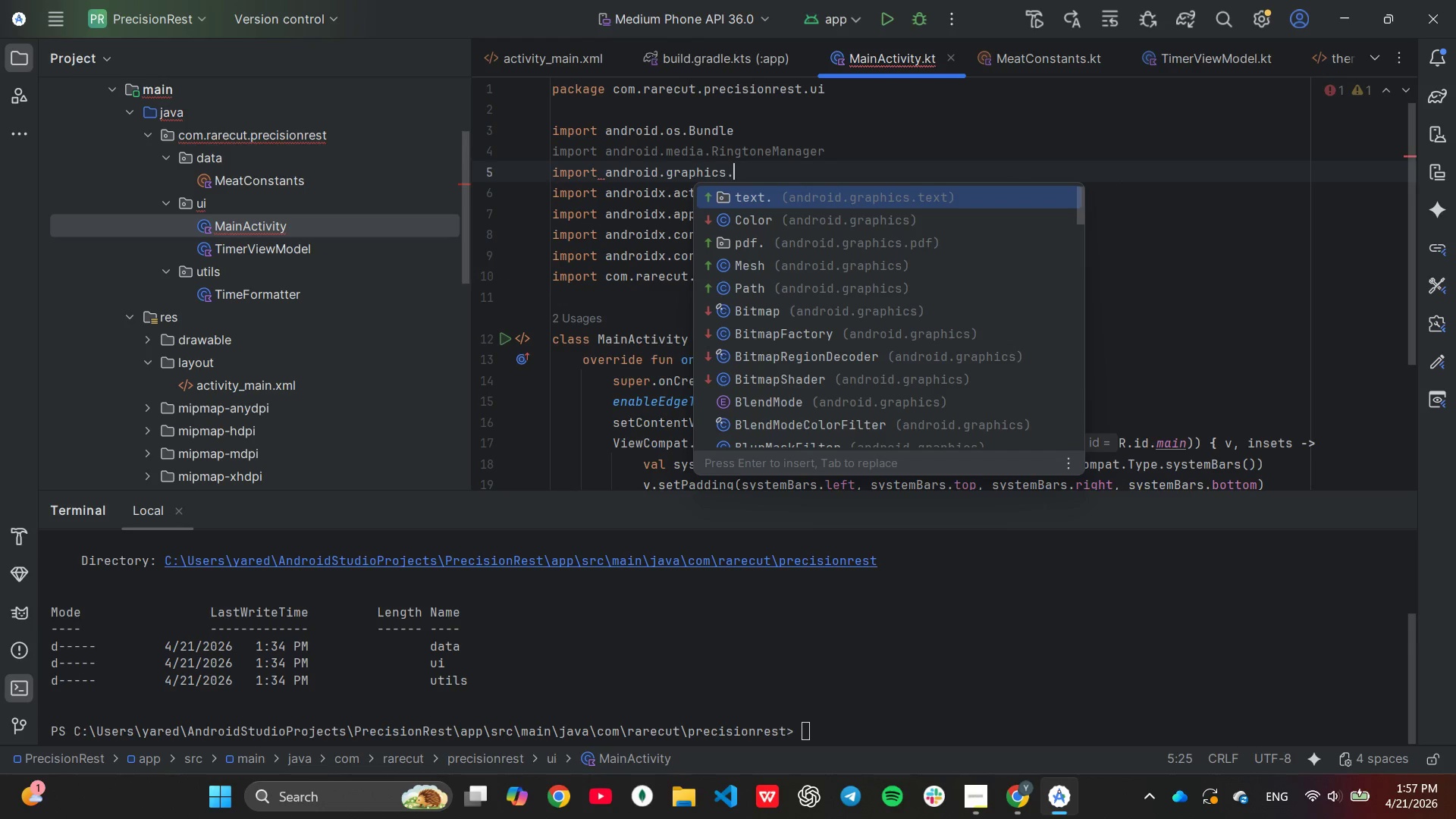 
key(ArrowDown)
 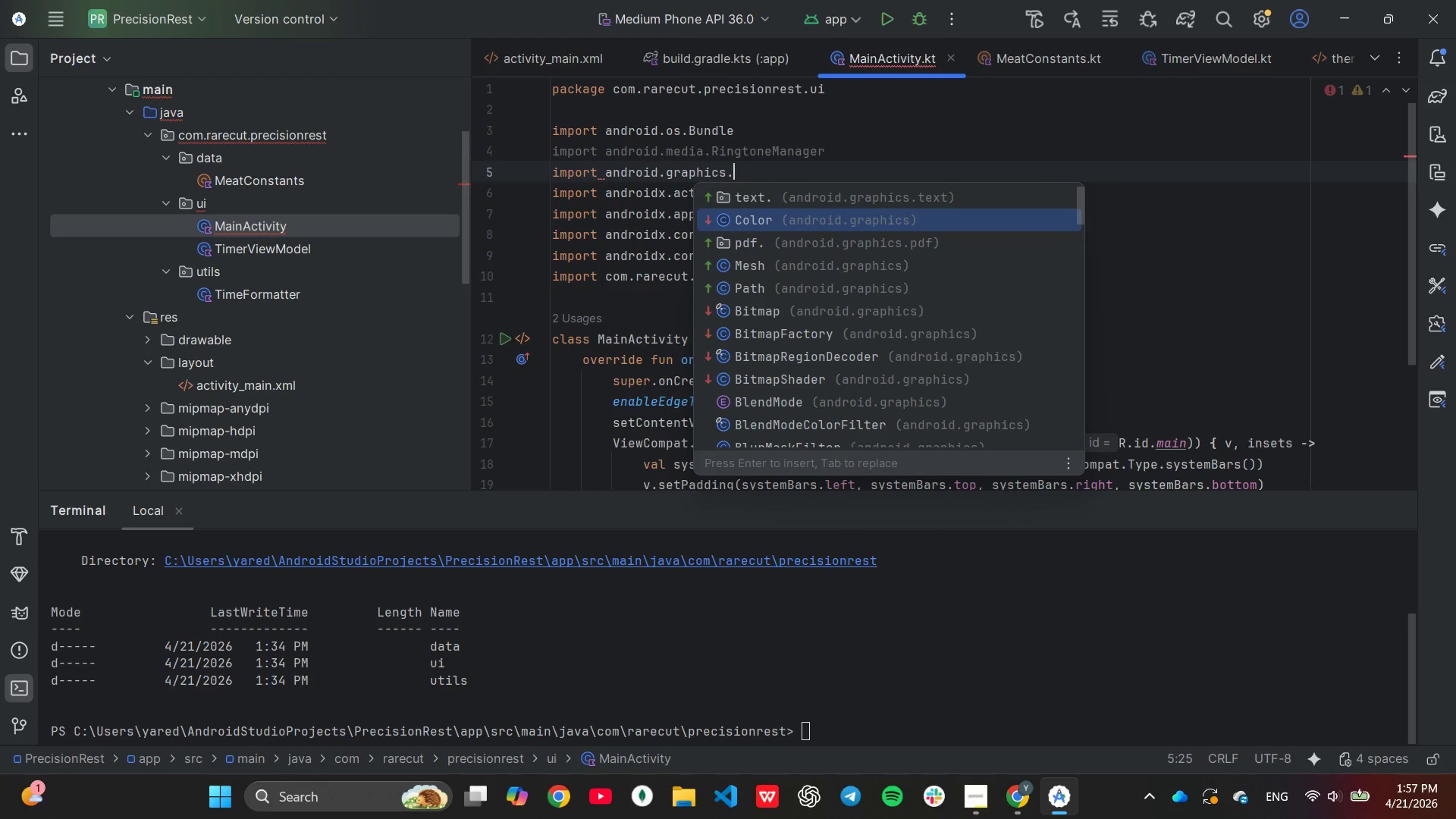 
key(Enter)
 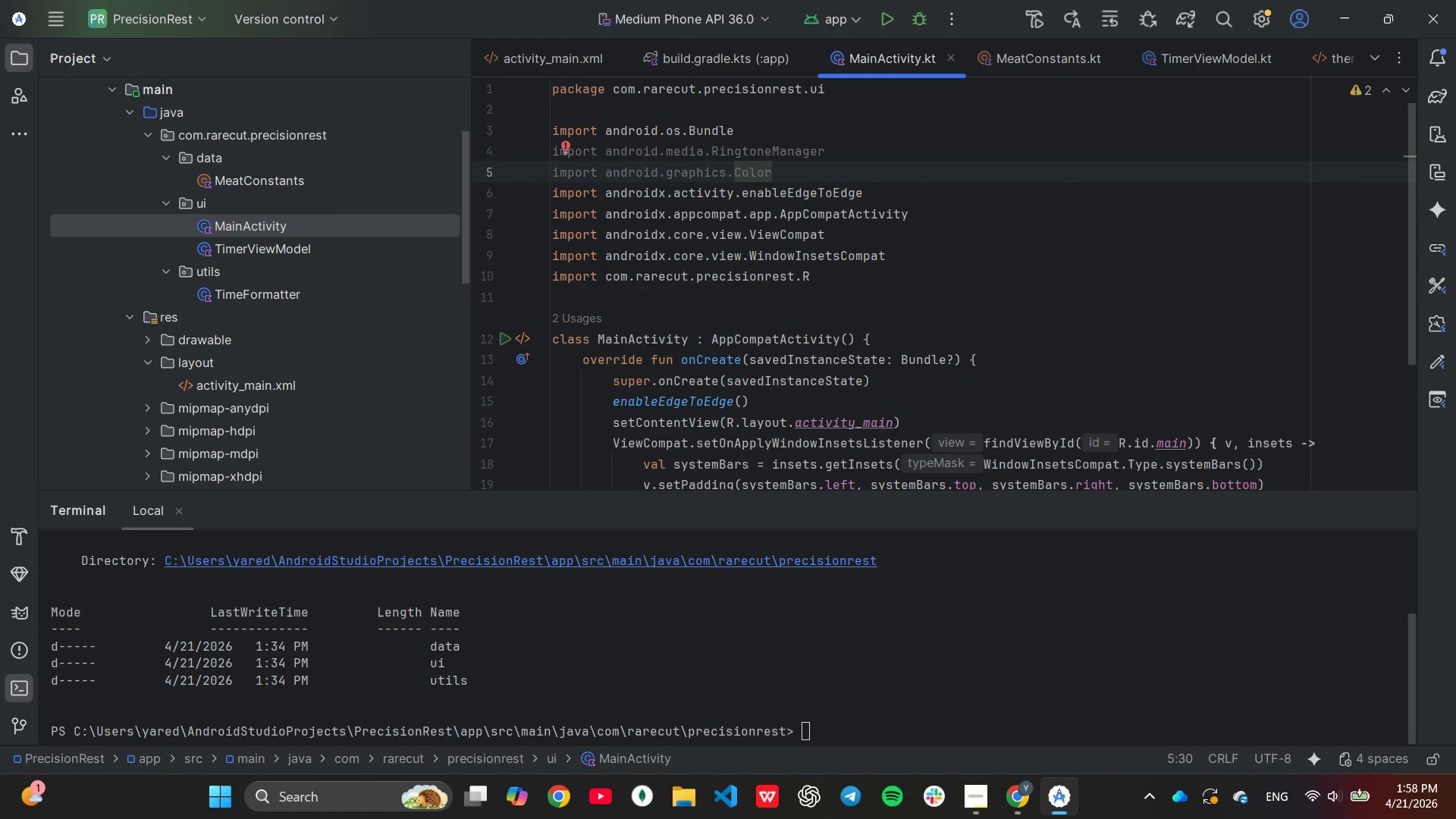 
wait(11.95)
 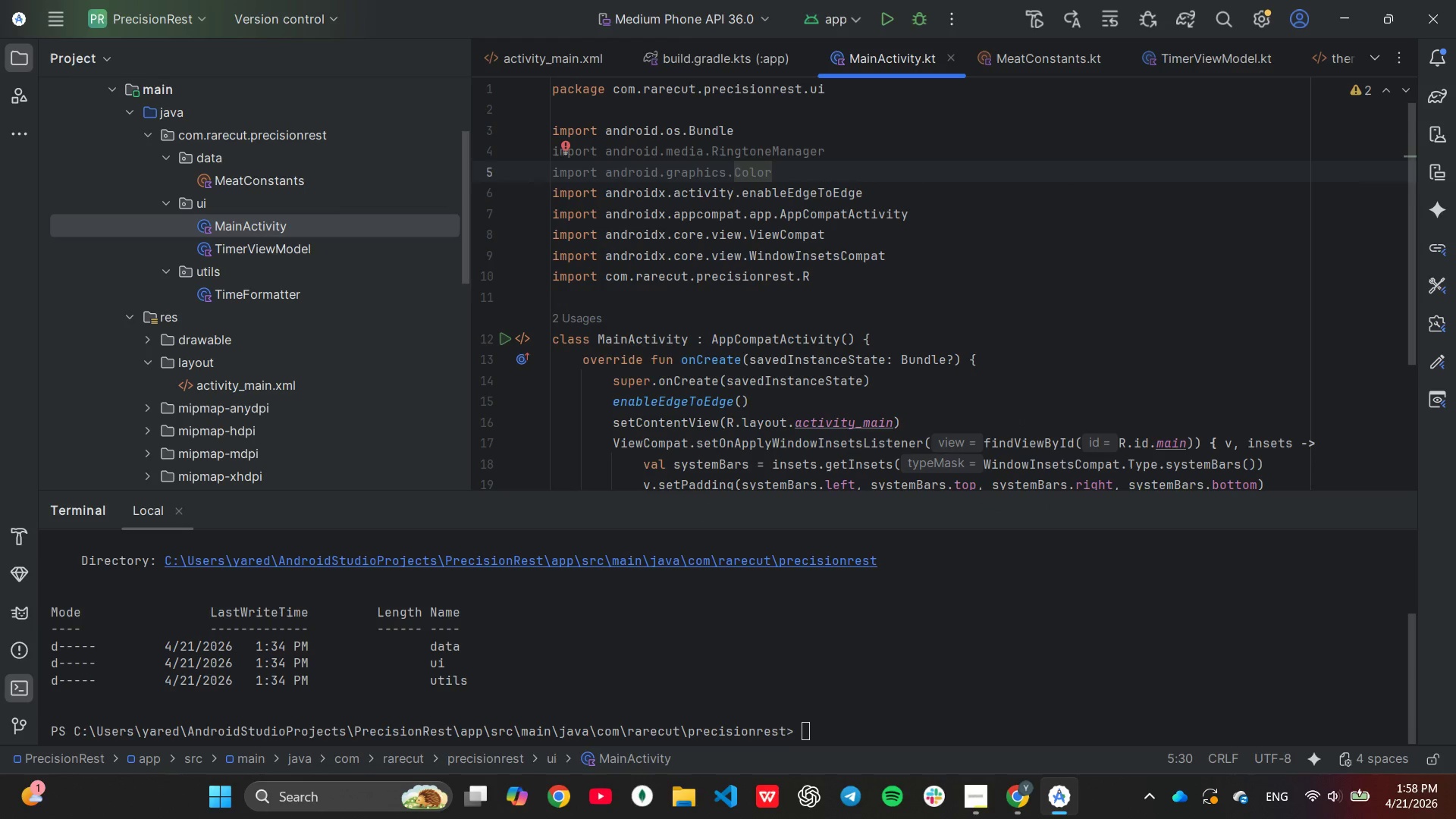 
key(Enter)
 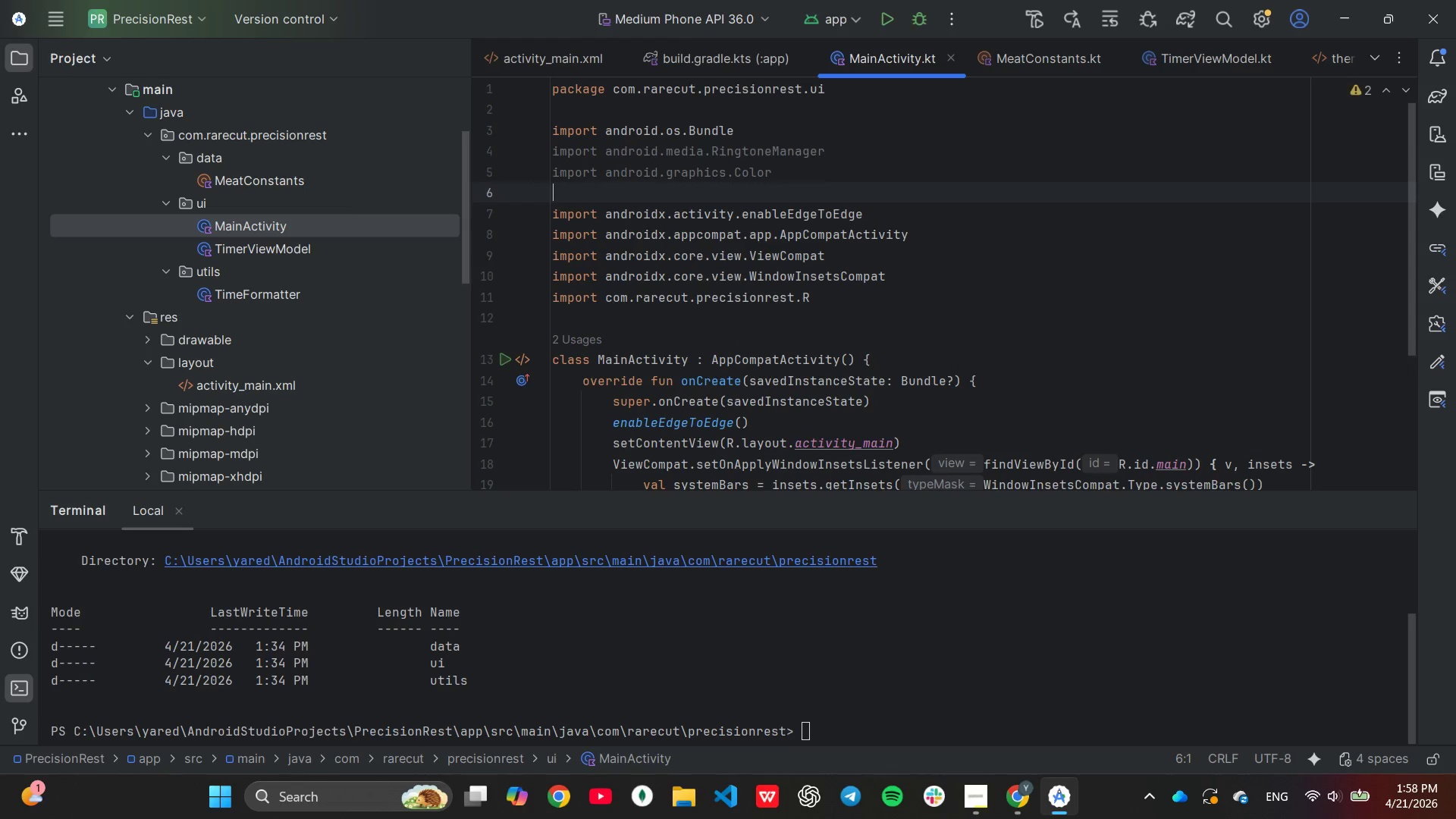 
type(im)
 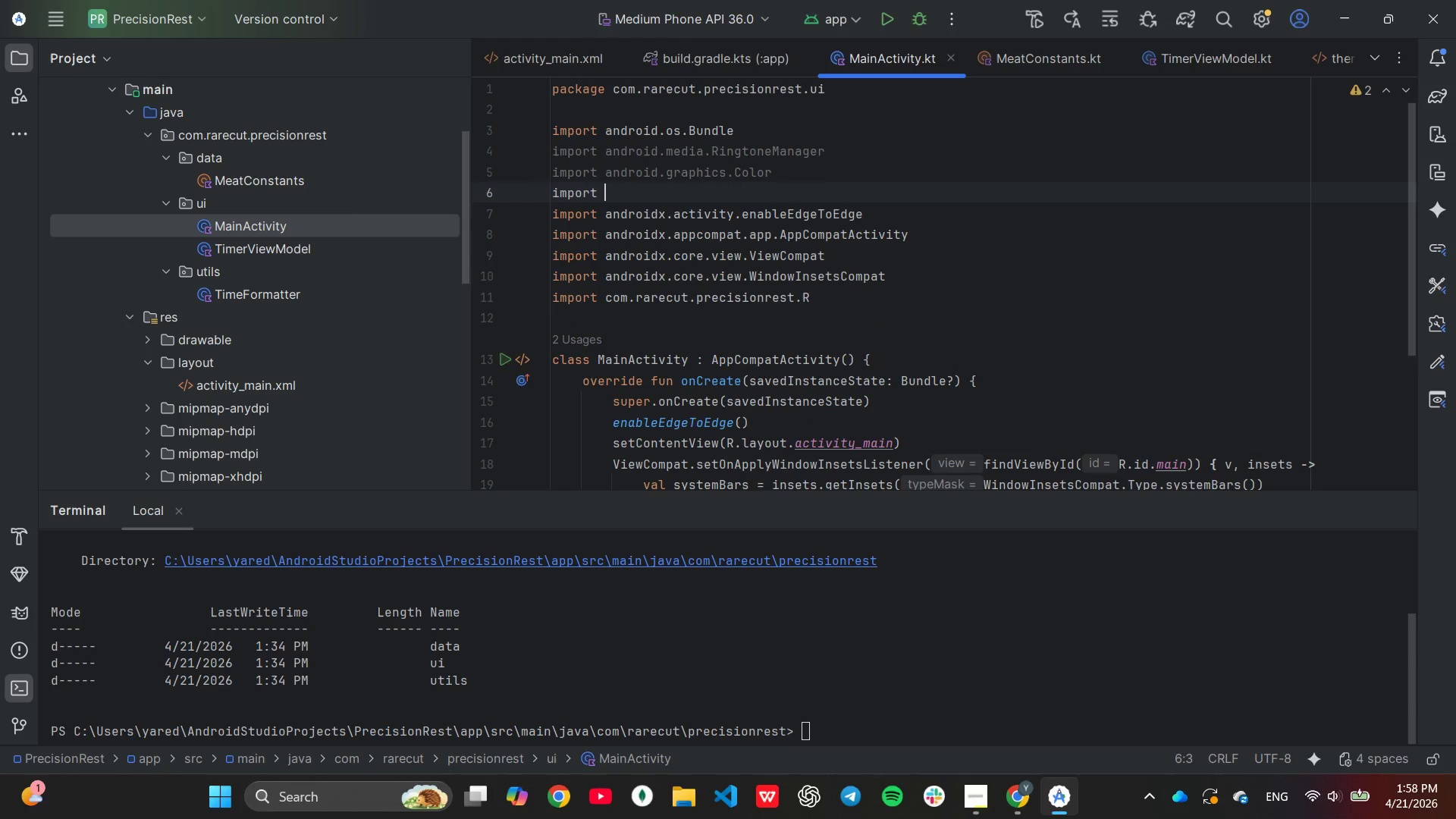 
key(Enter)
 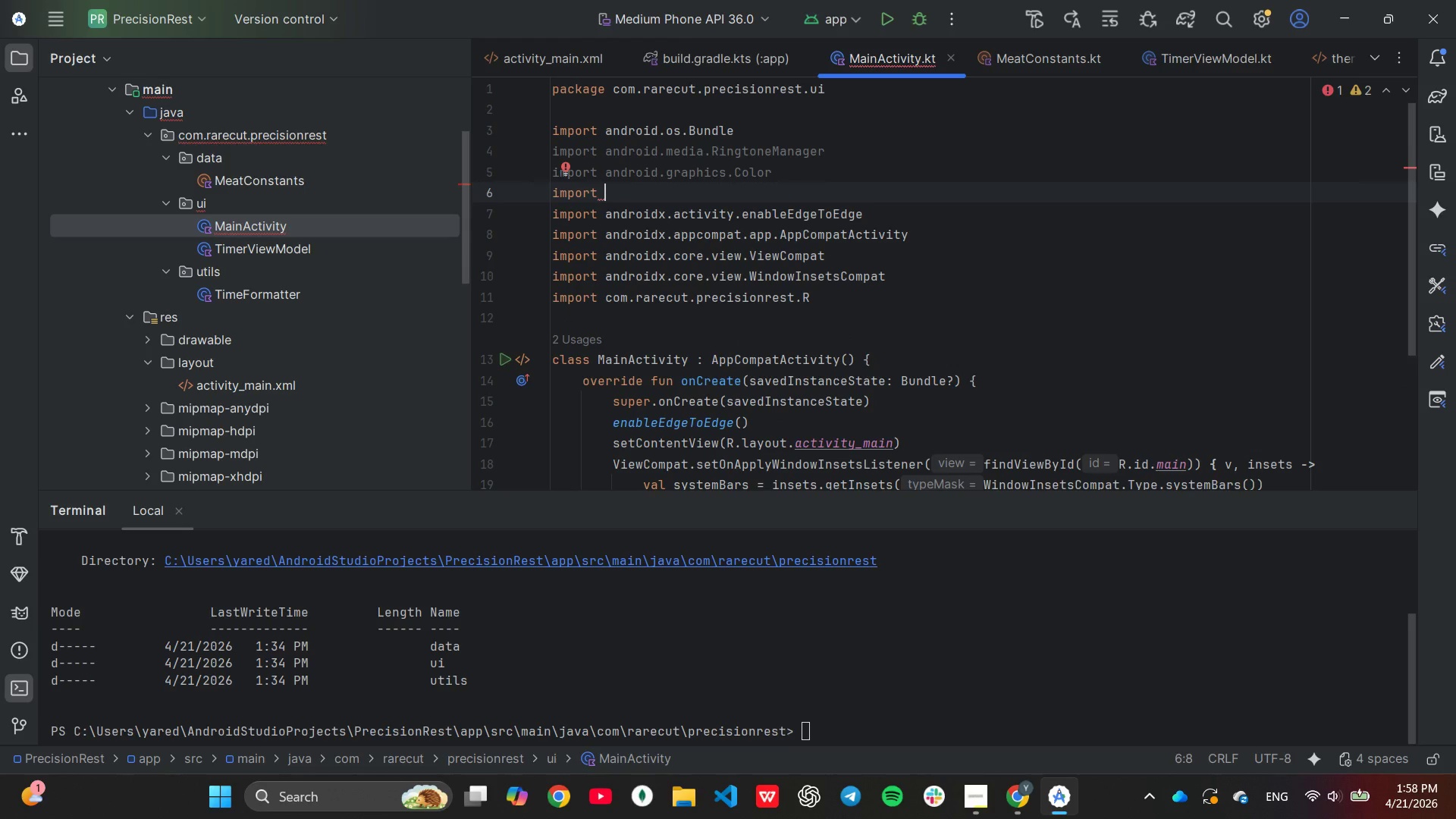 
type(and)
 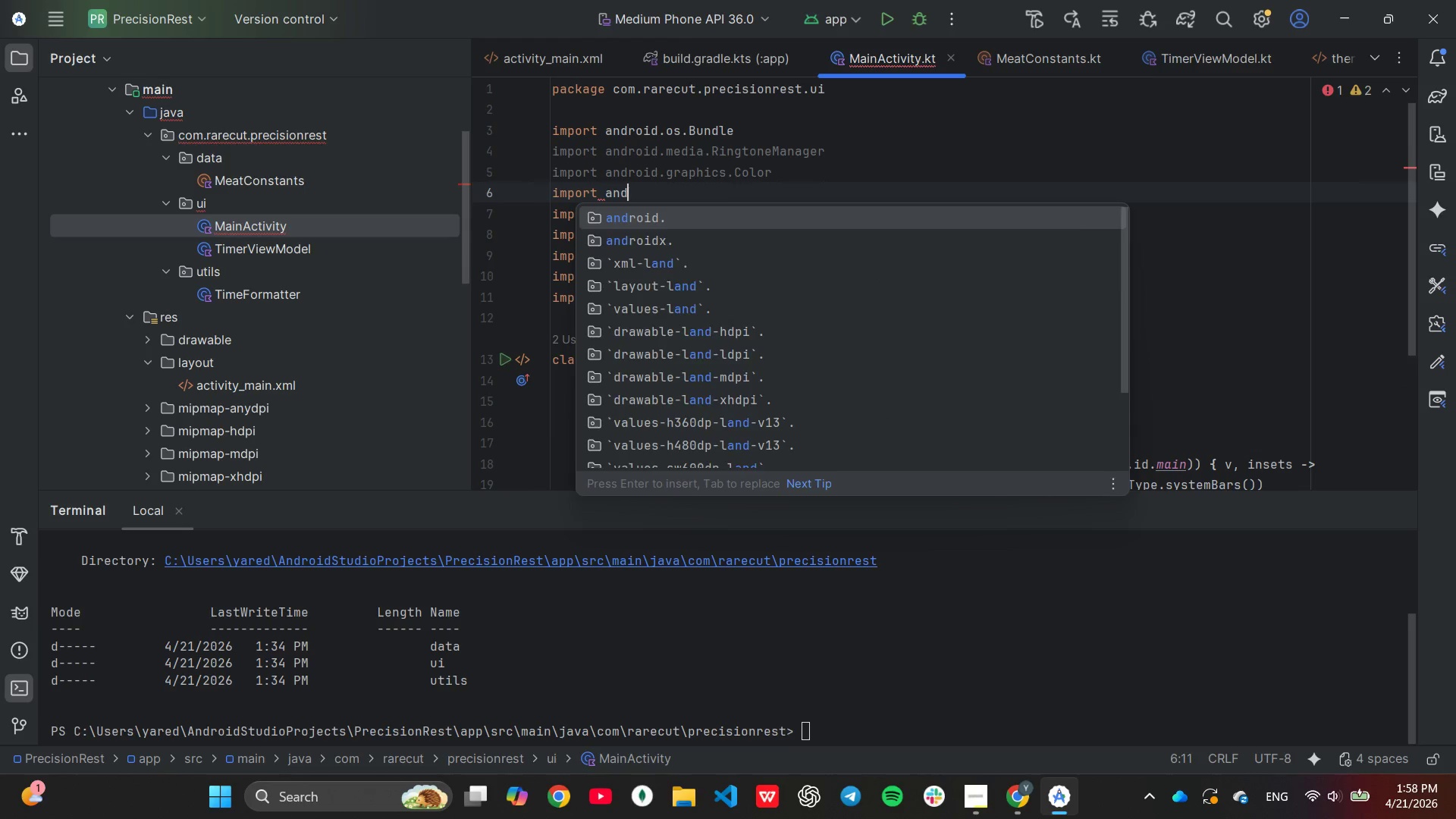 
key(Enter)
 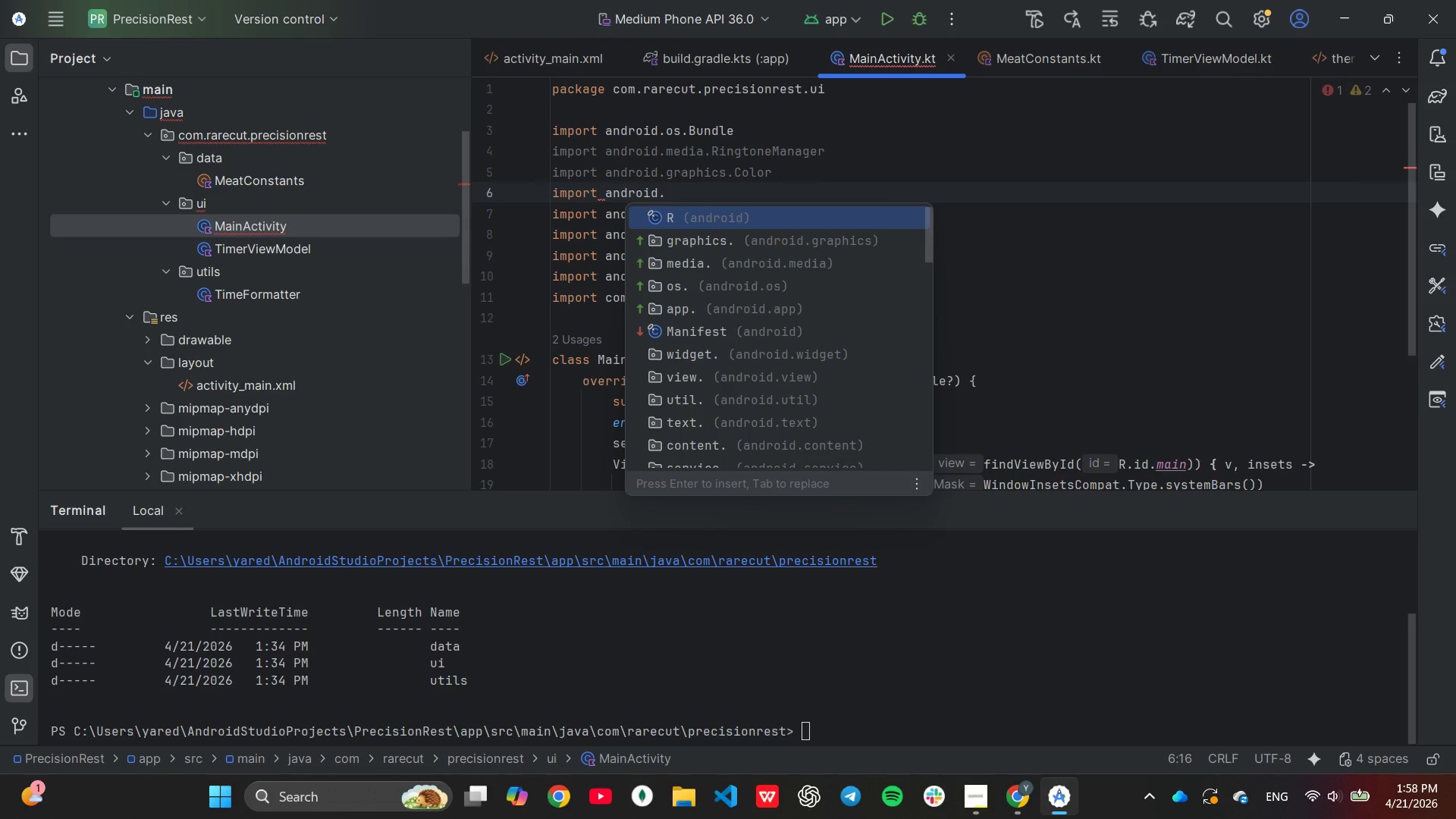 
key(Backspace)
 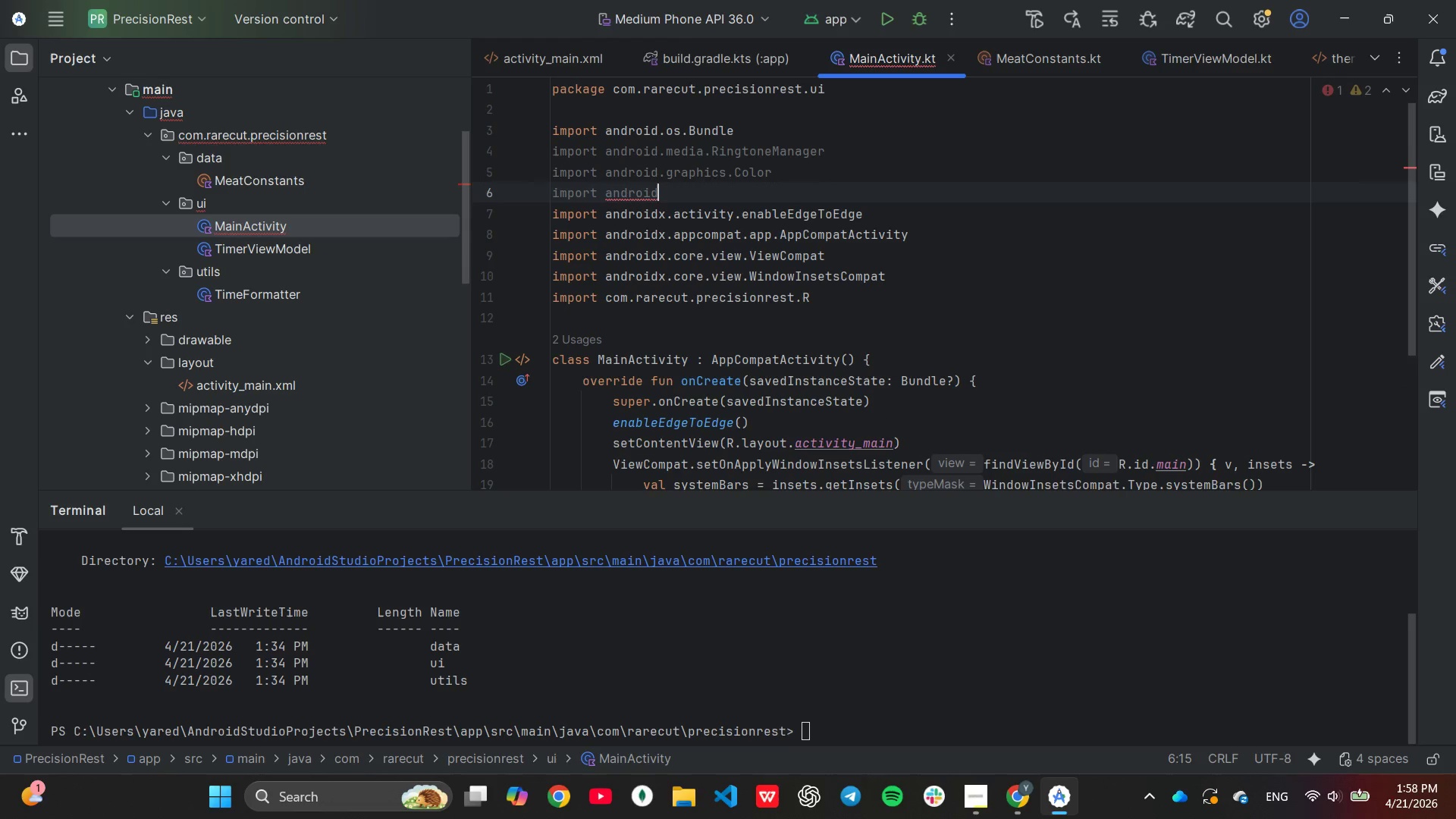 
key(X)
 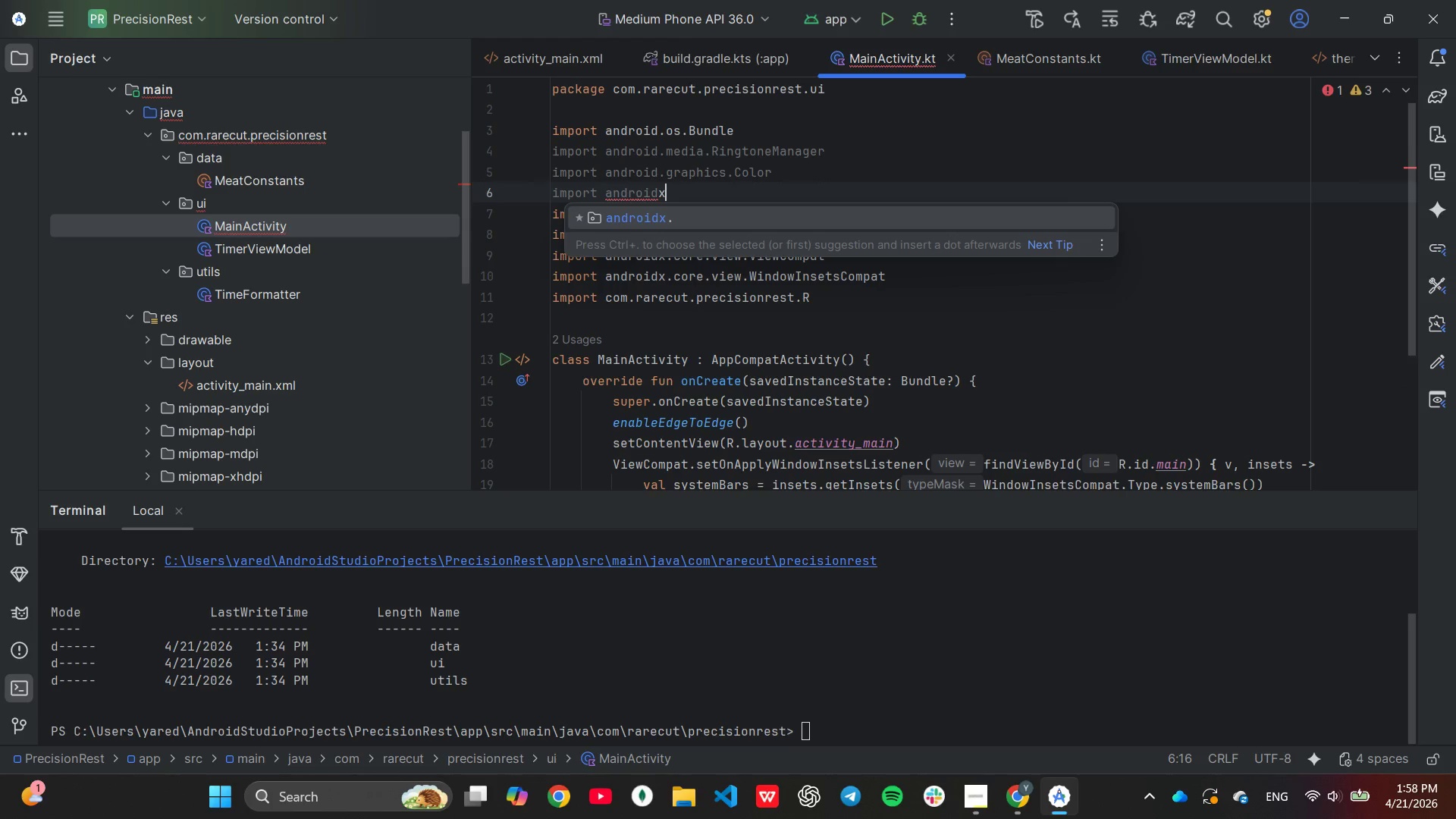 
key(Enter)
 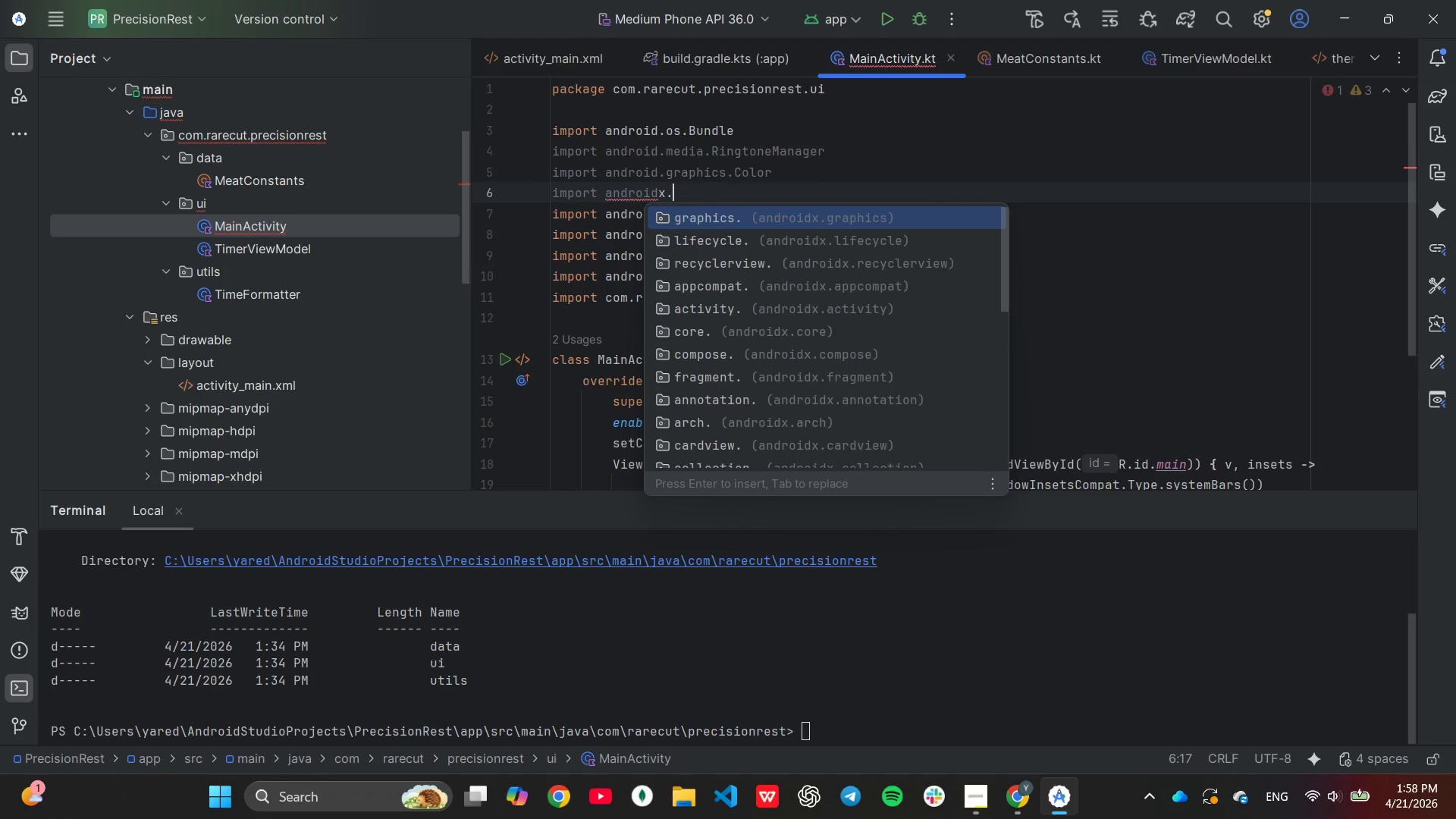 
key(ArrowDown)
 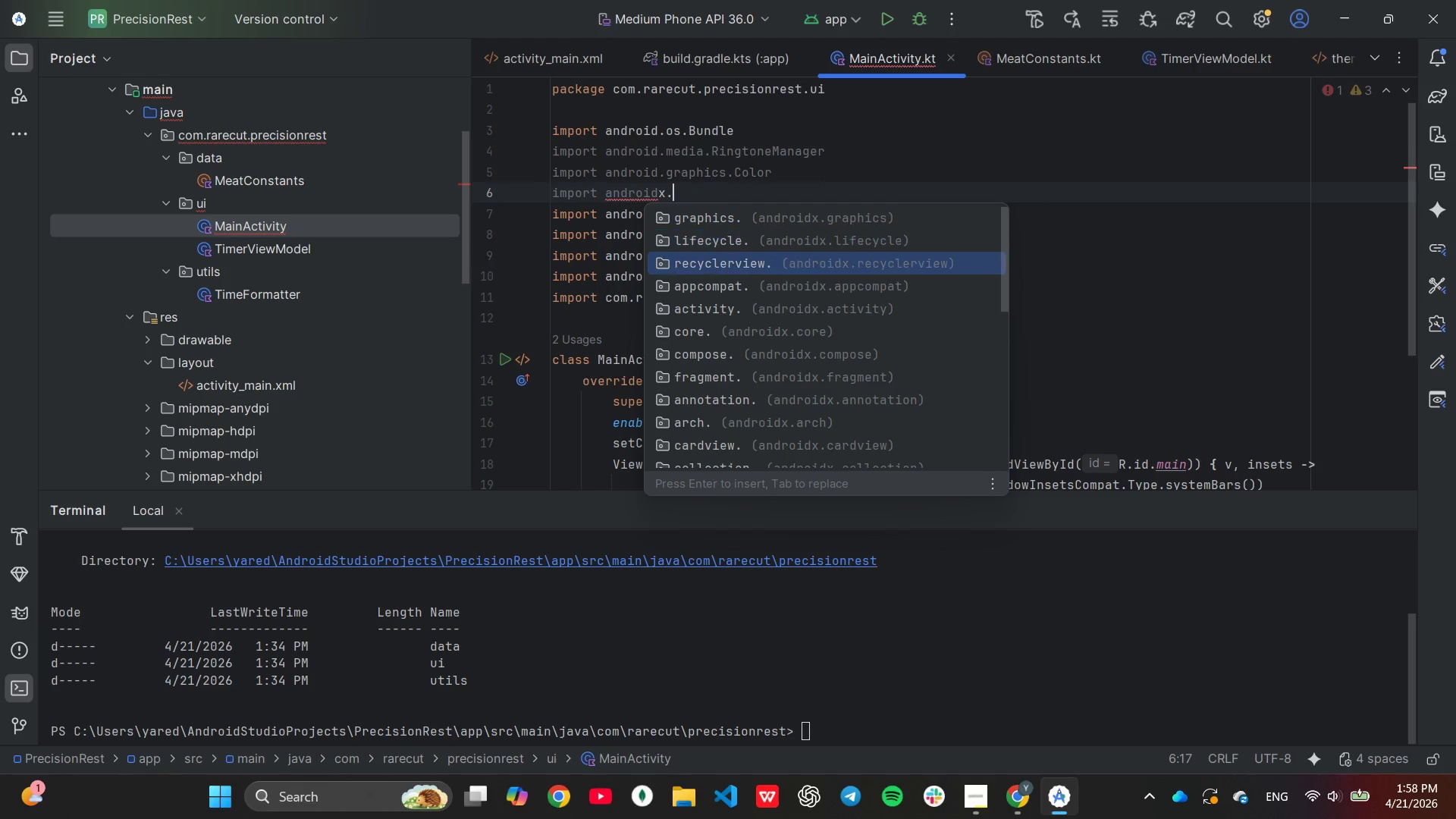 
key(ArrowDown)
 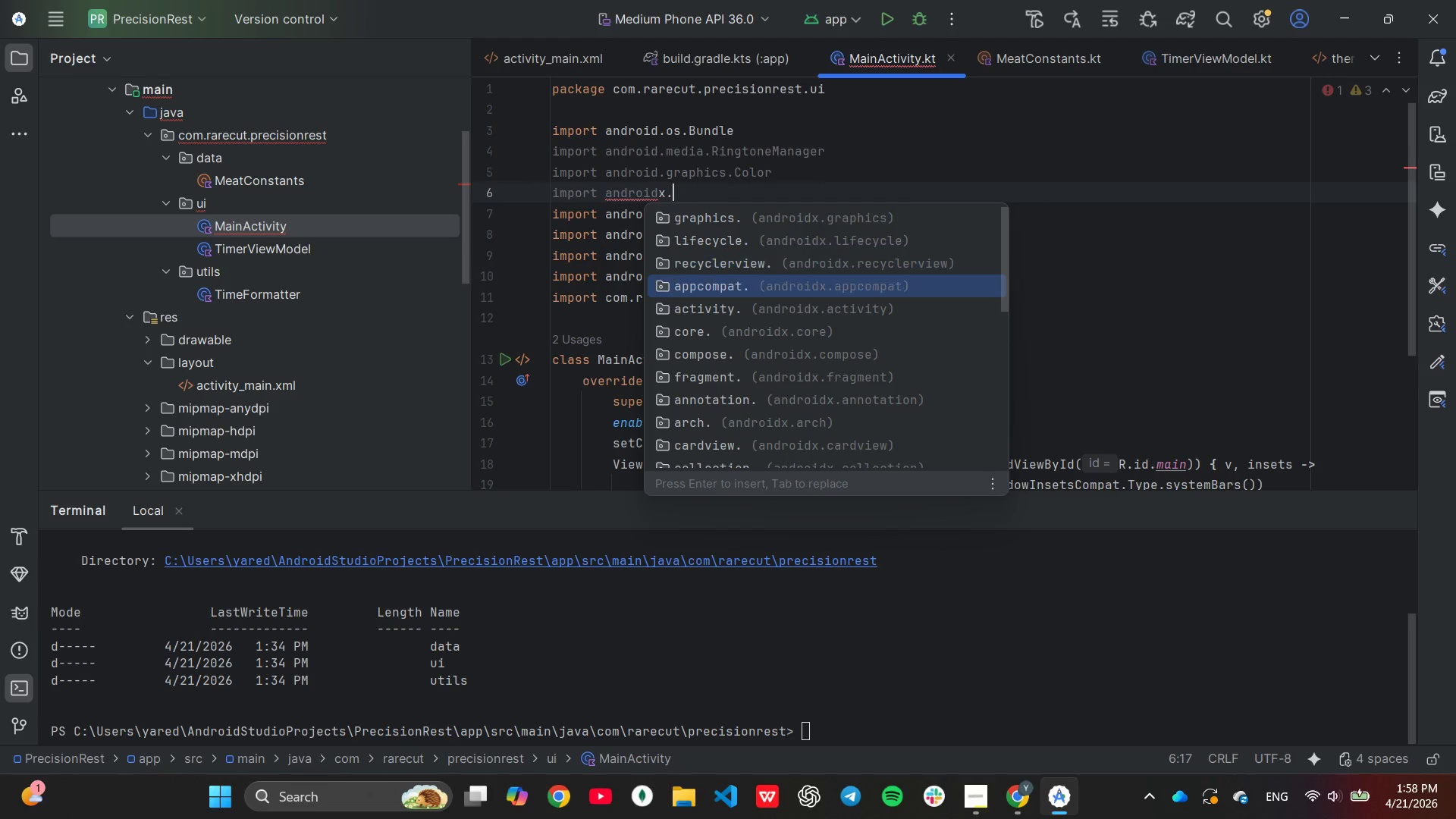 
key(ArrowDown)
 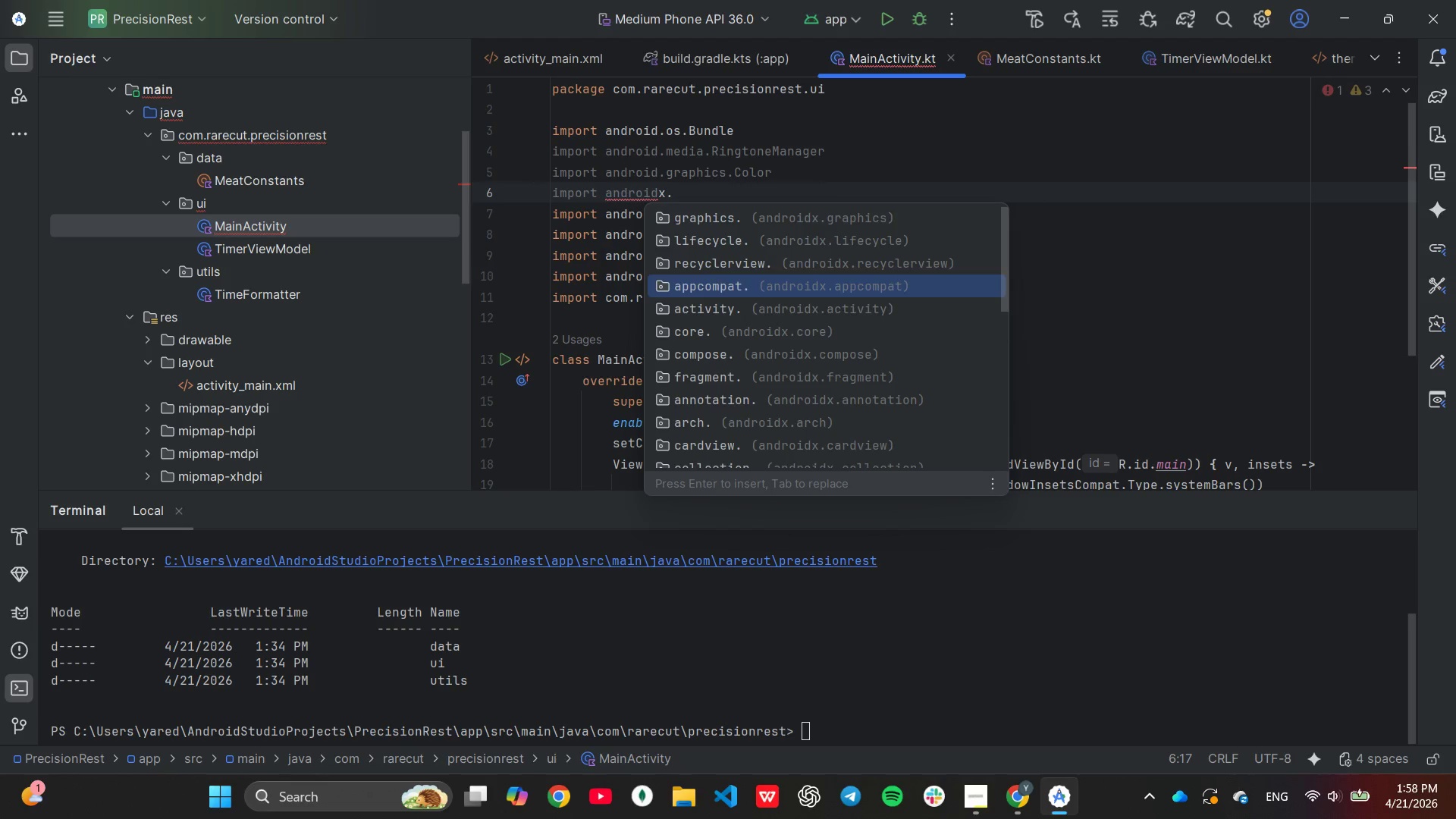 
key(ArrowDown)
 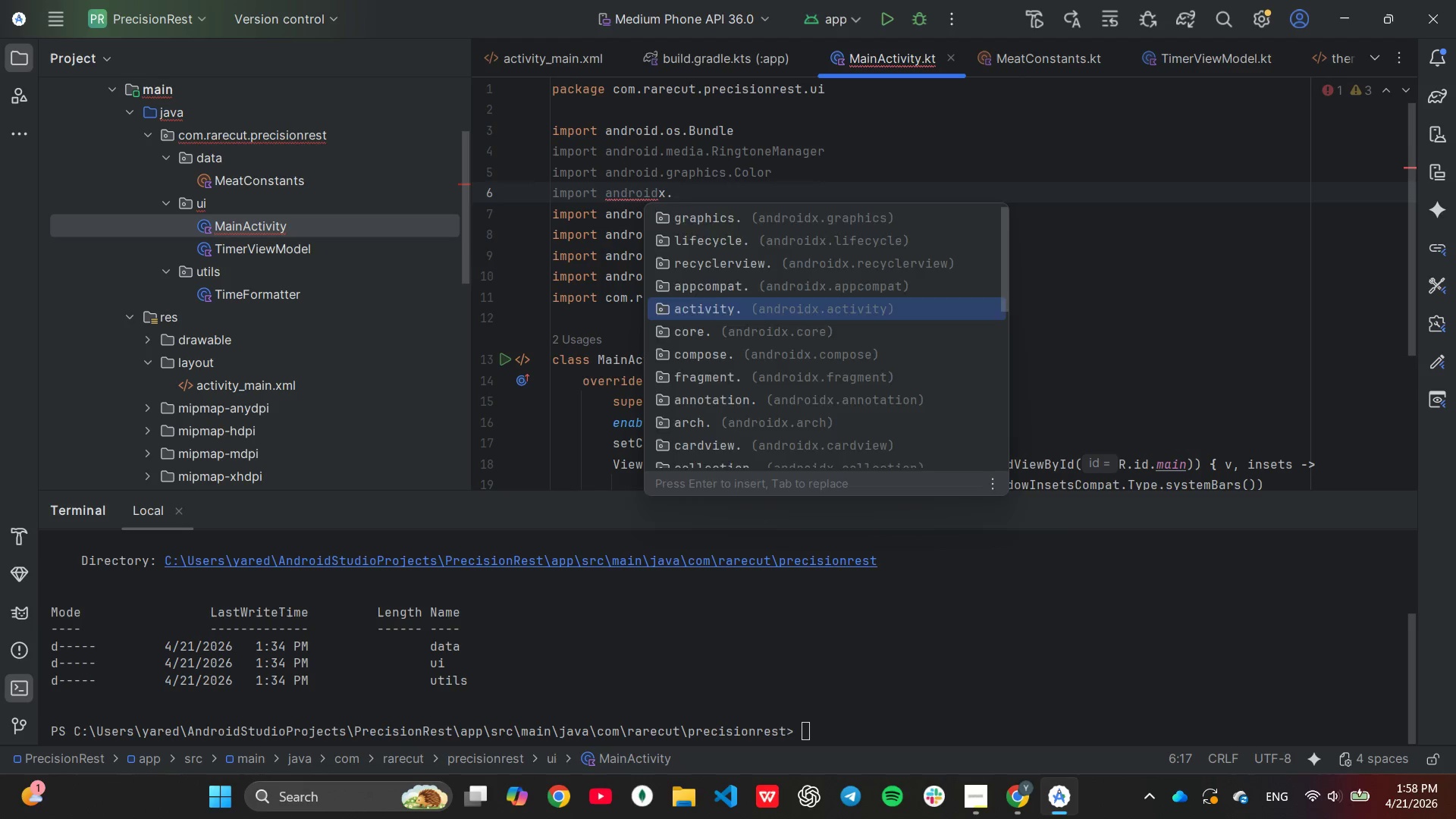 
key(Enter)
 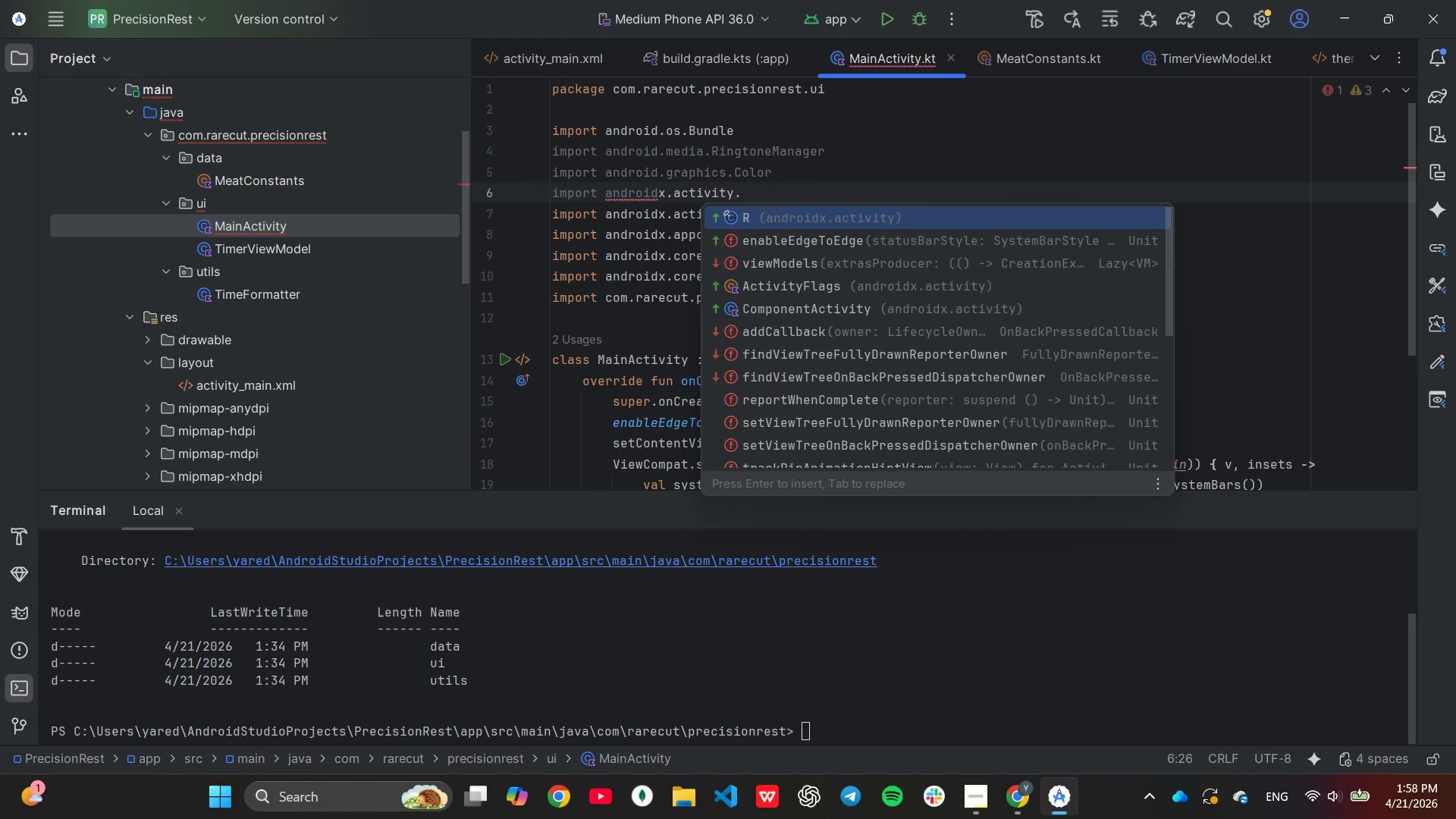 
type(vi)
 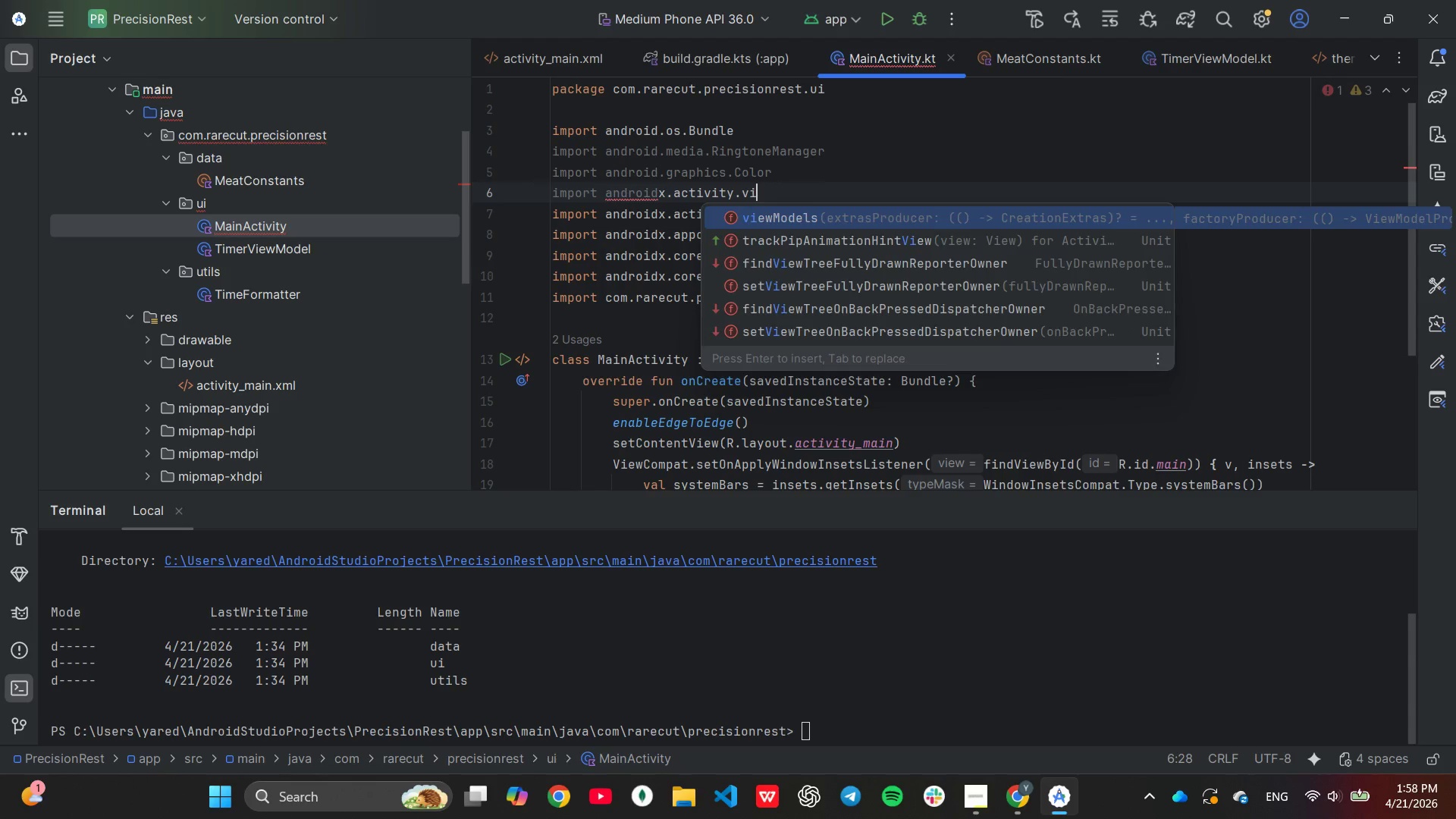 
key(Enter)
 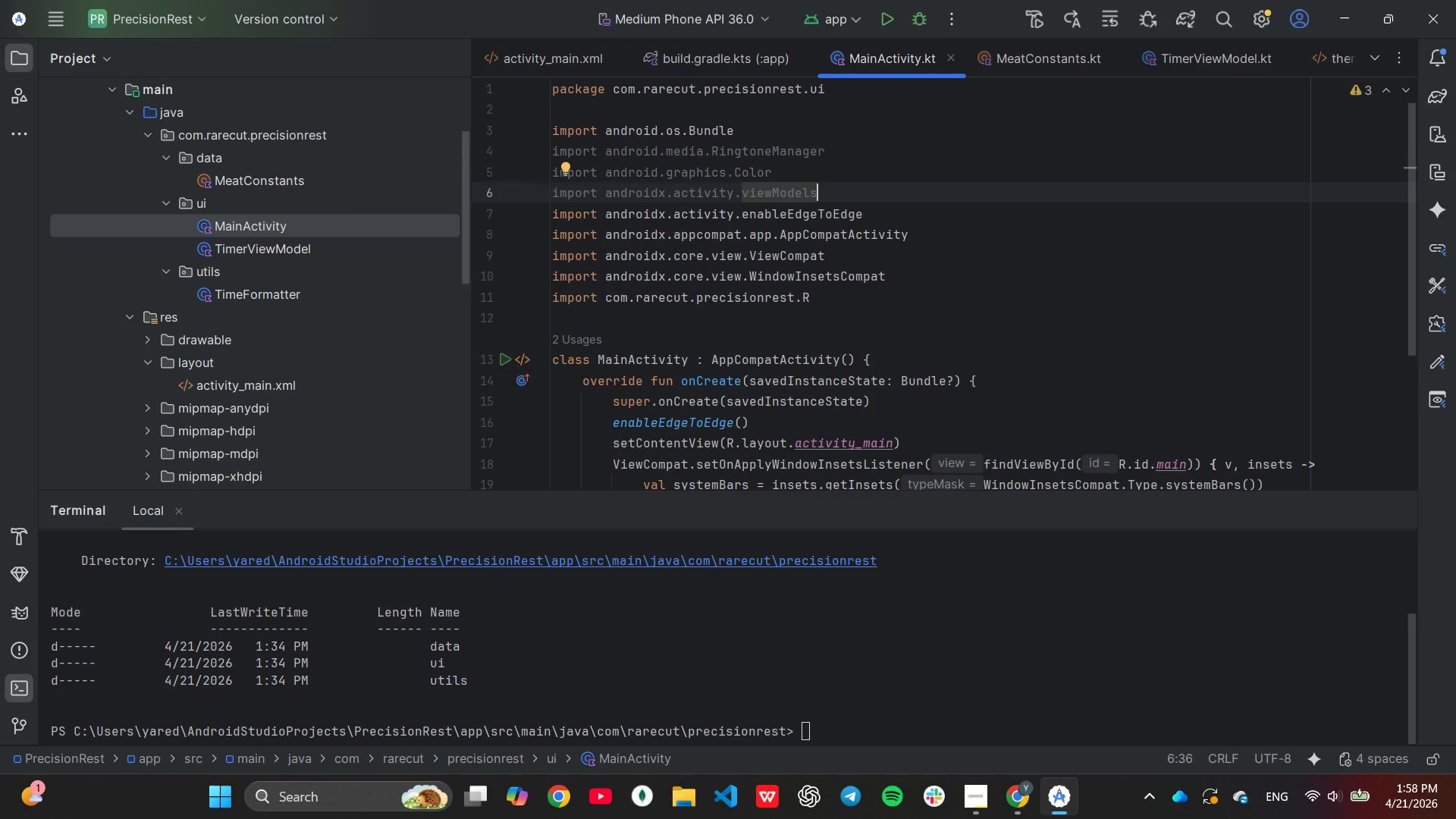 
wait(10.39)
 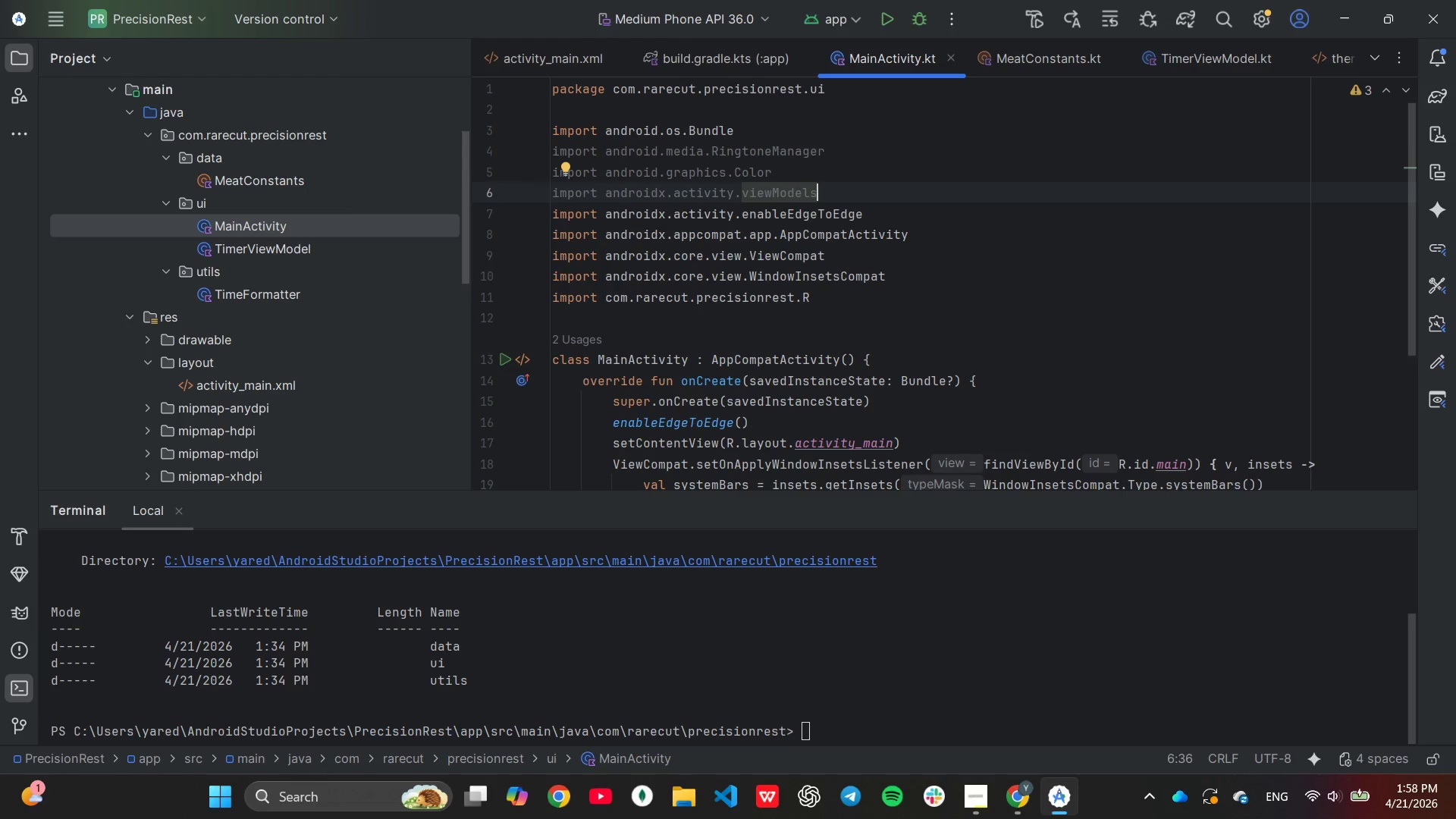 
key(ArrowDown)
 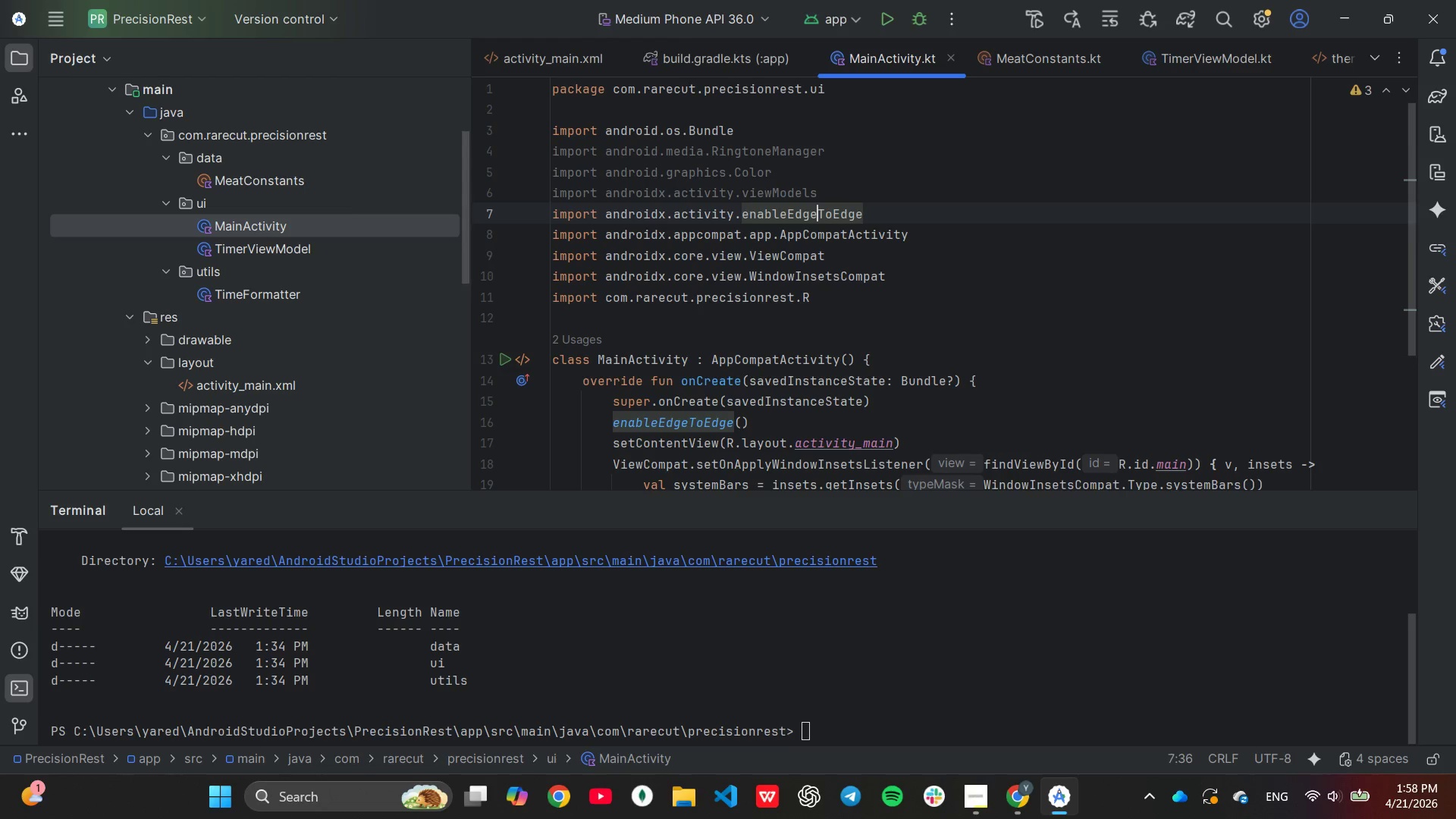 
key(ArrowDown)
 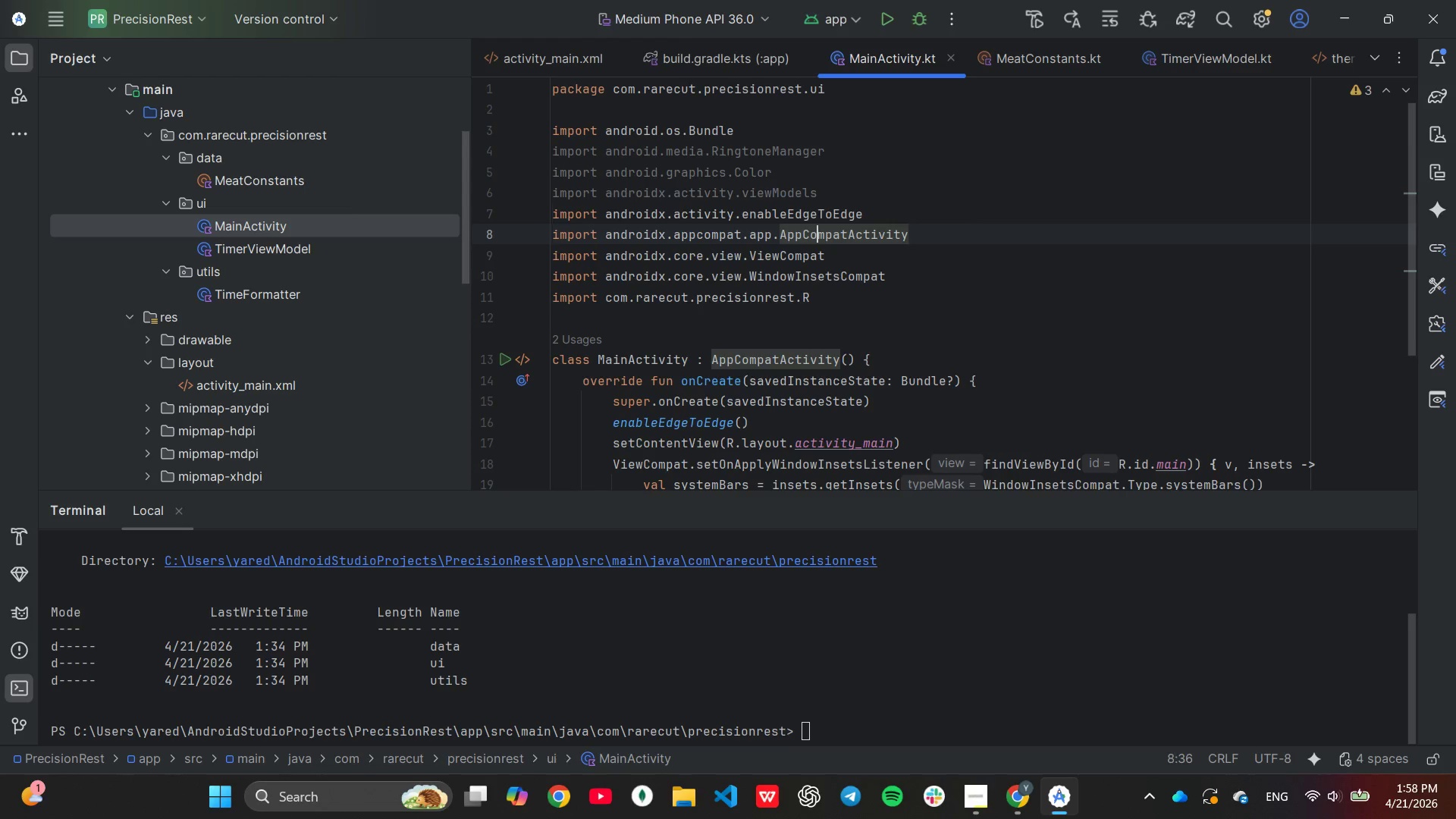 
key(ArrowDown)
 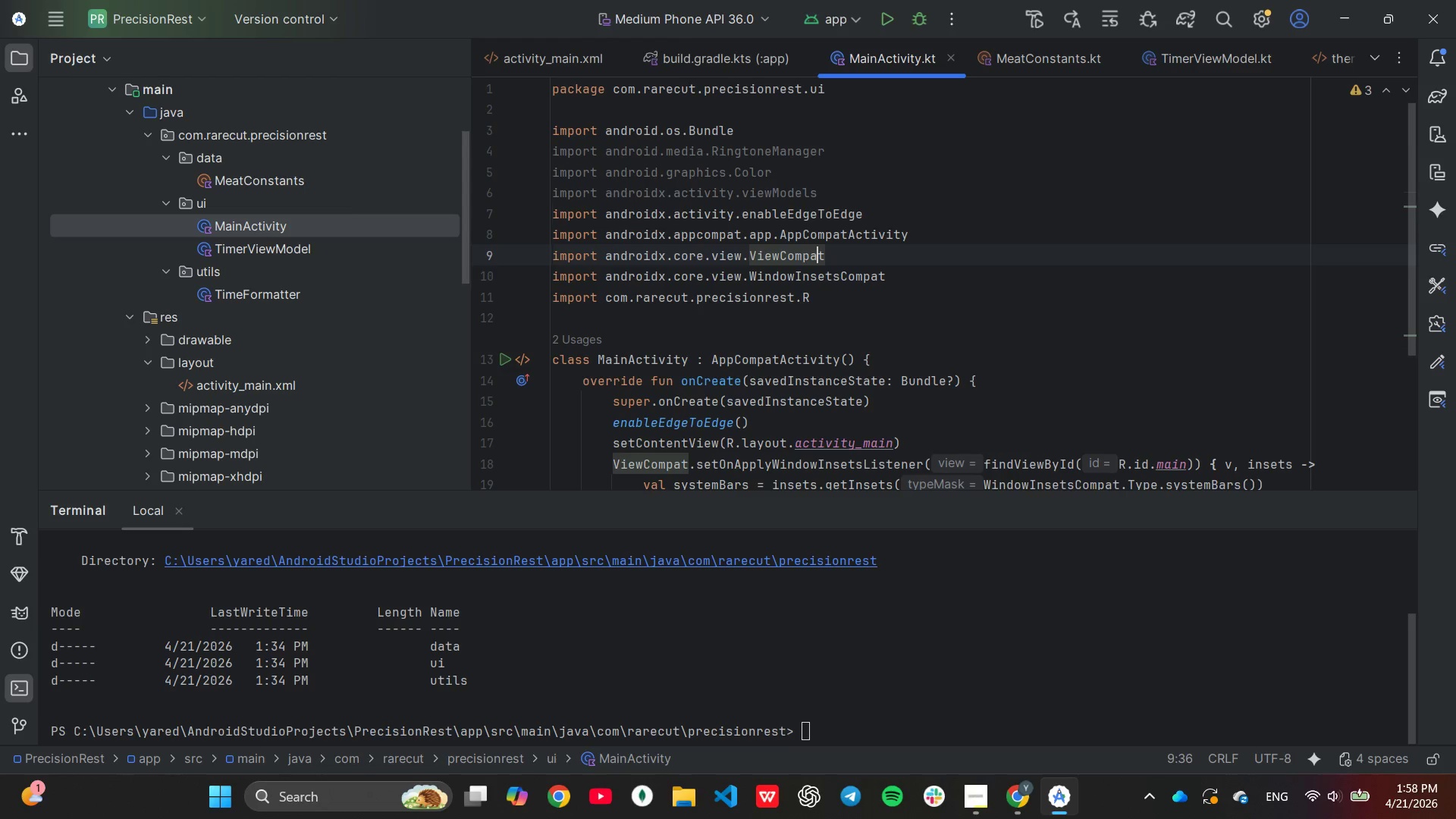 
key(ArrowDown)
 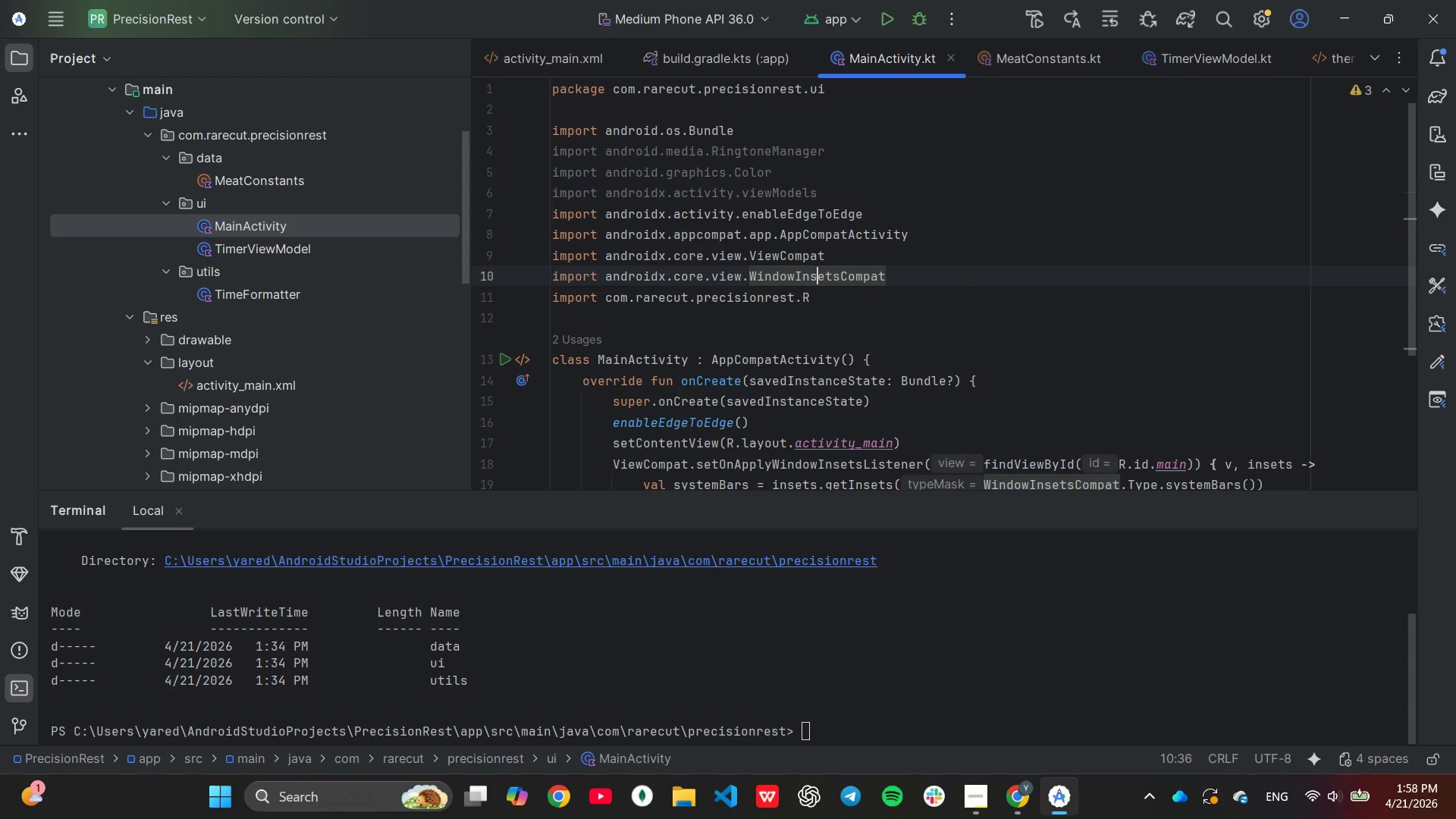 
key(ArrowDown)
 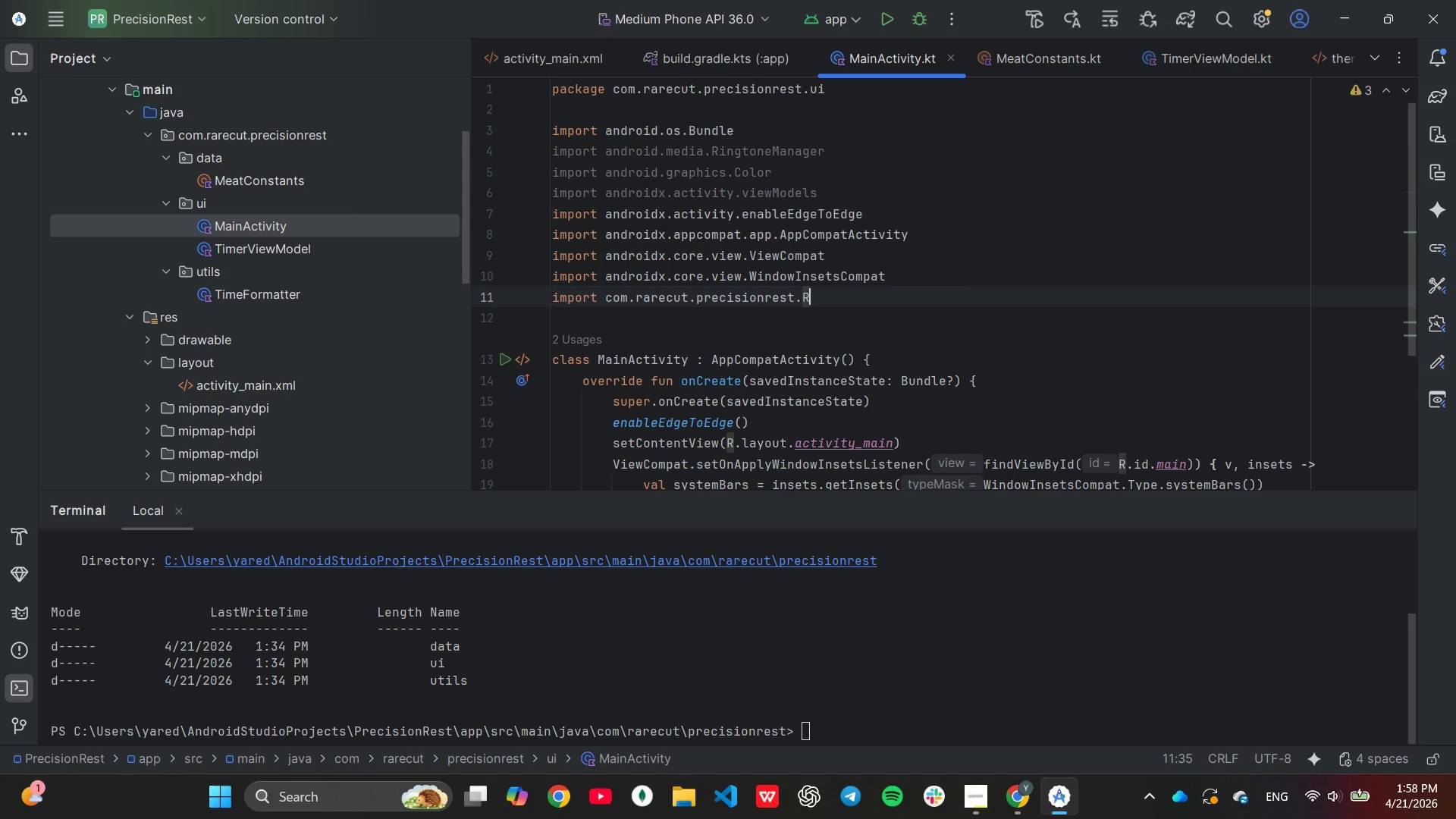 
key(Control+C)
 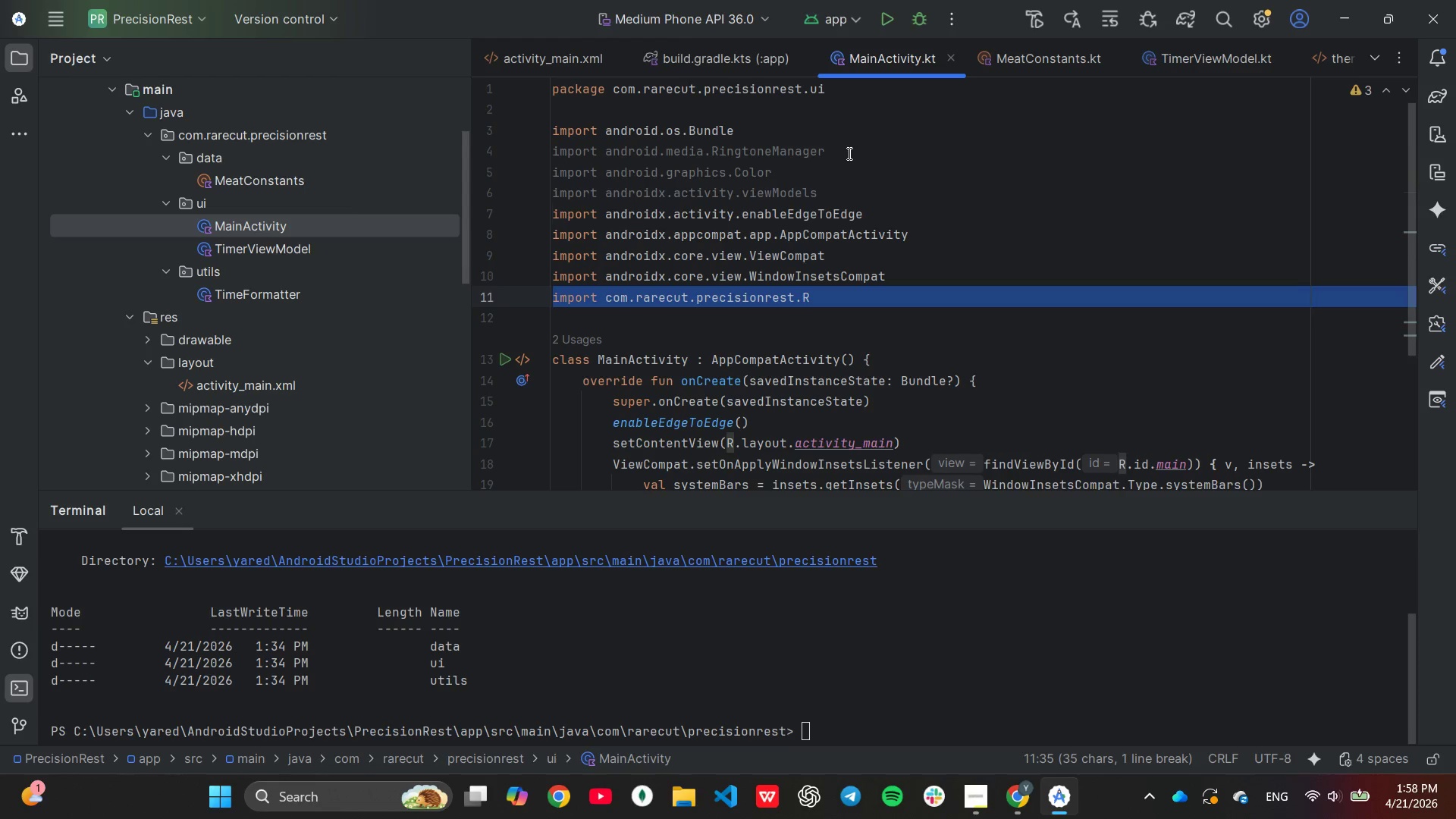 
key(Control+V)
 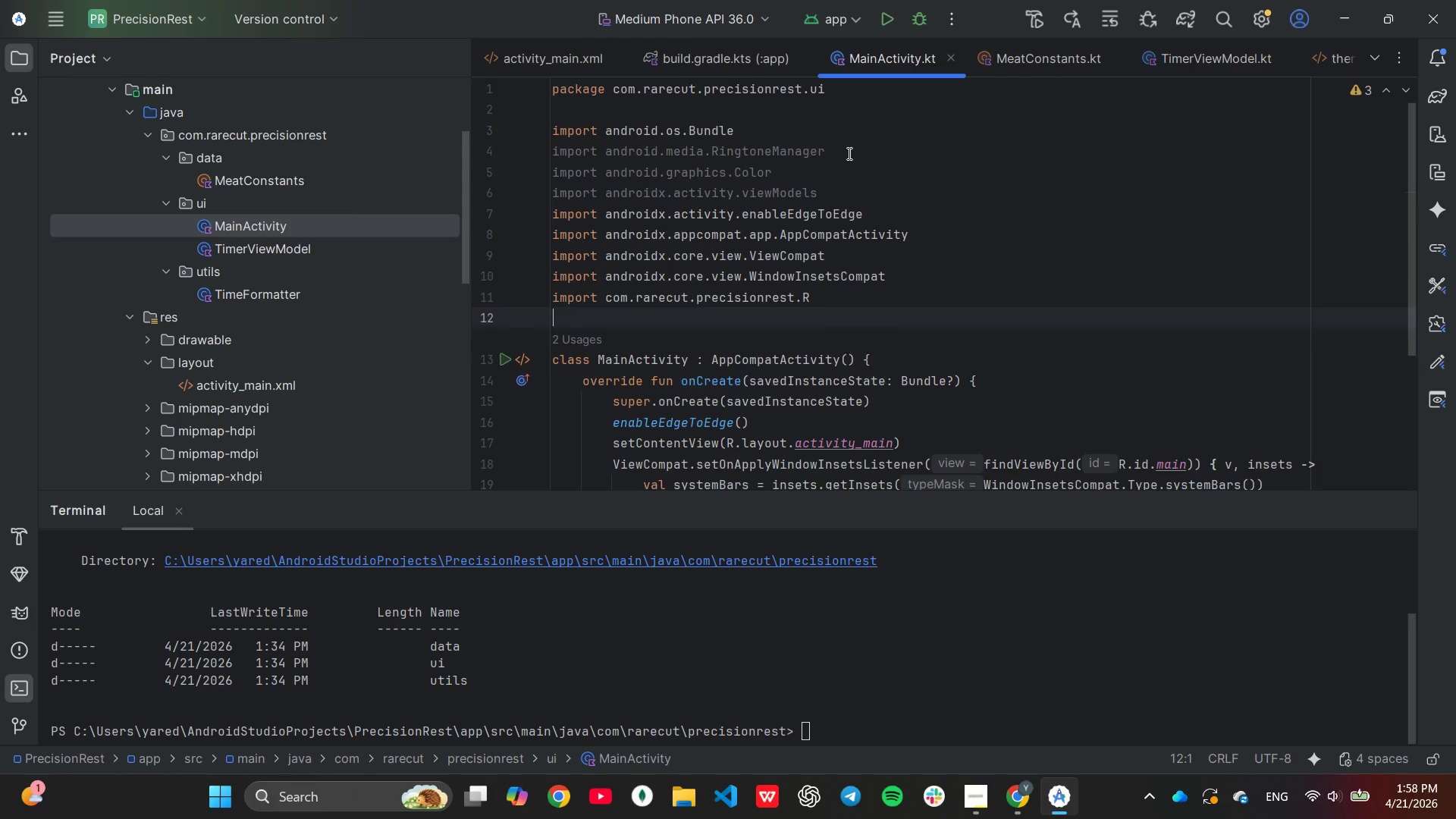 
key(Control+V)
 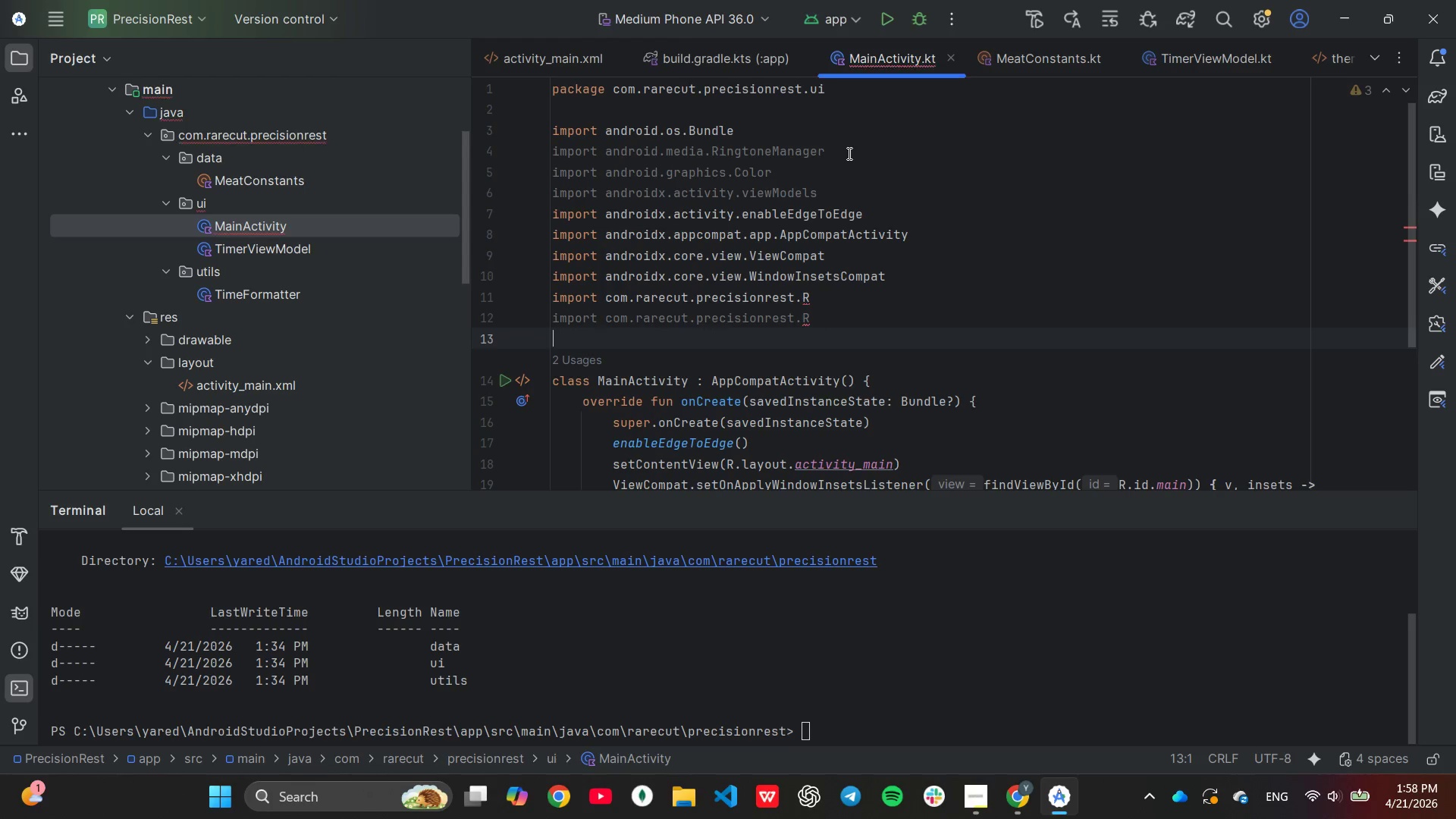 
key(ArrowLeft)
 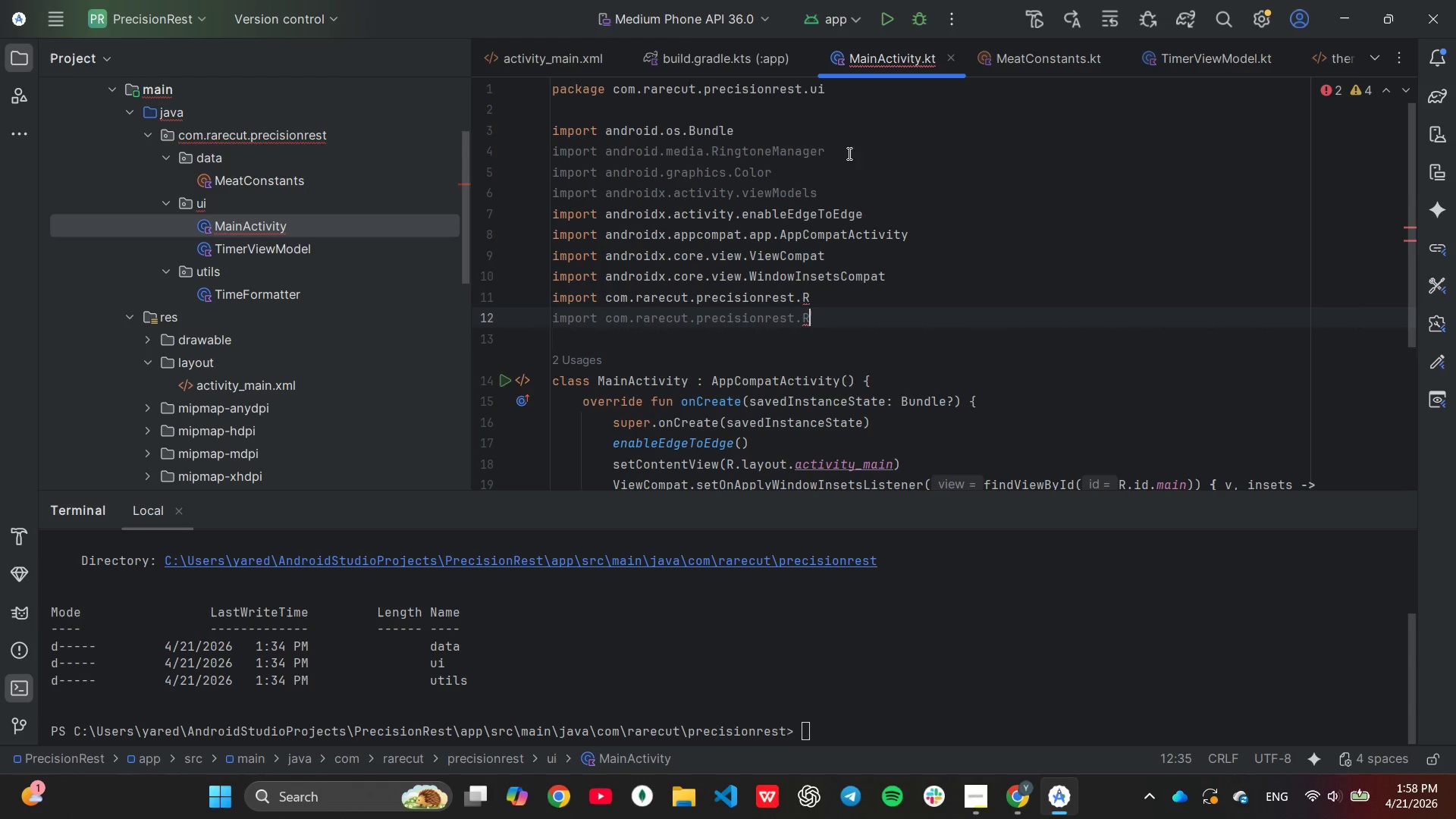 
key(Backspace)
type(databinding)
 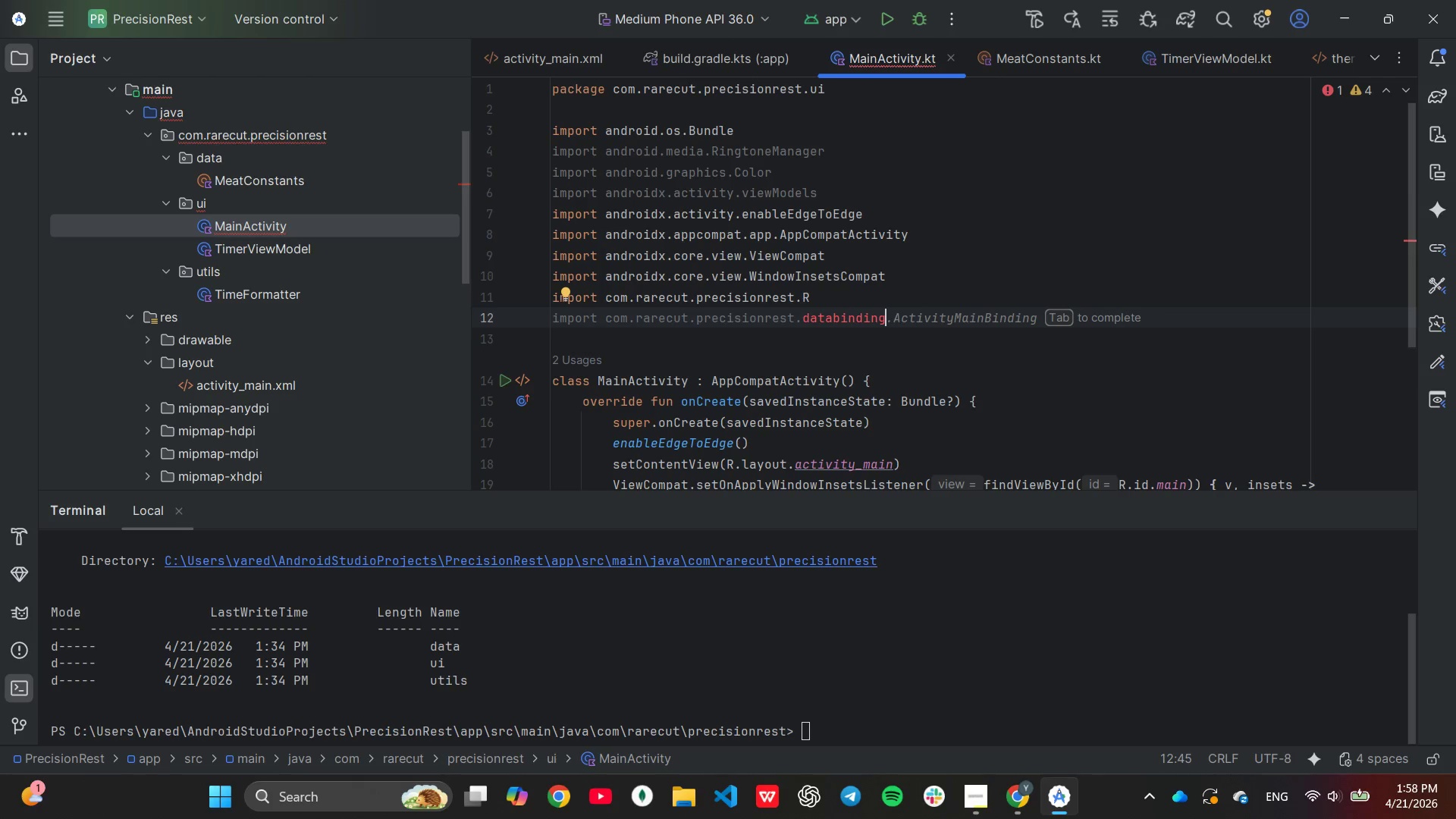 
key(Tab)
 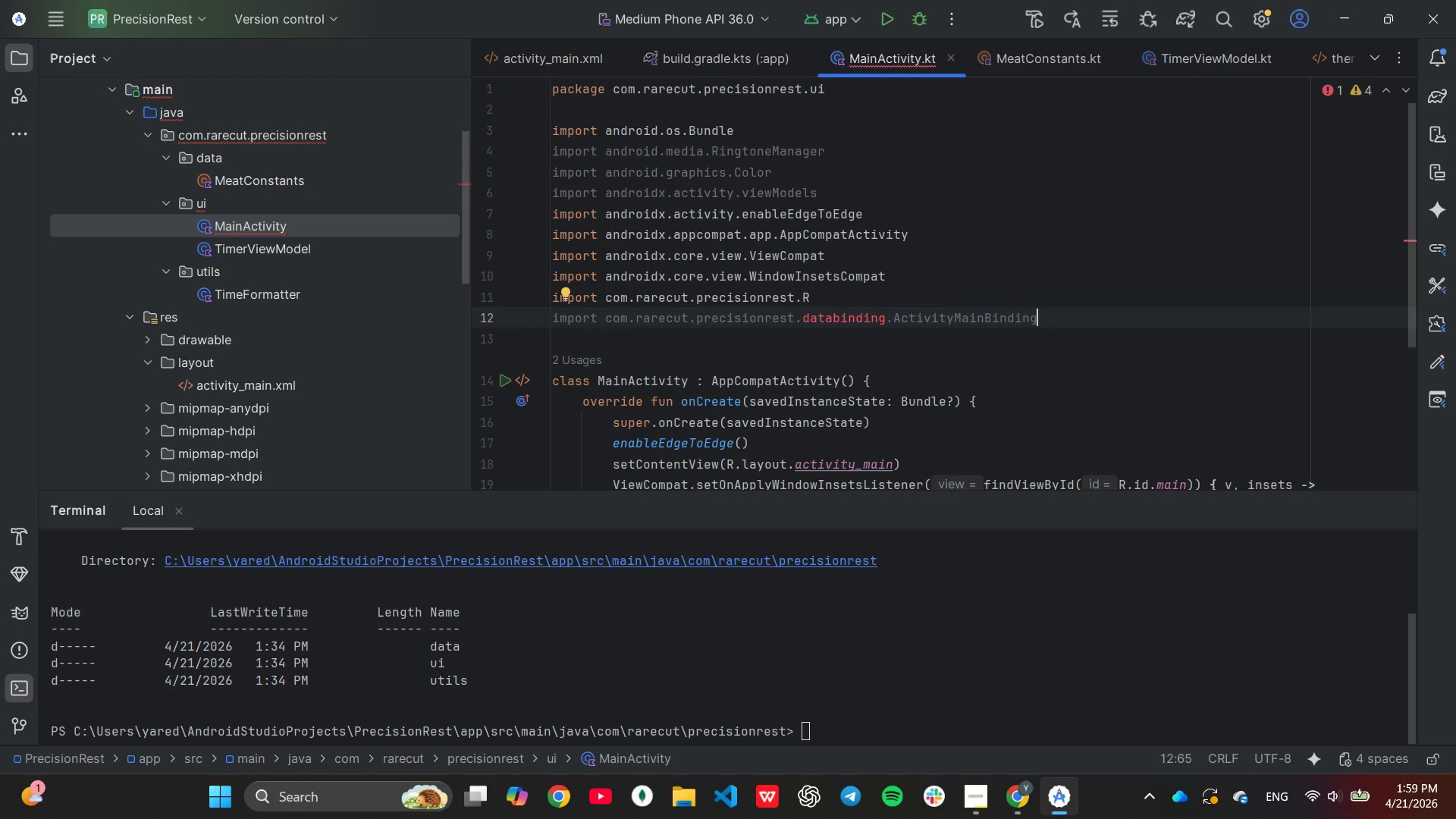 
wait(18.09)
 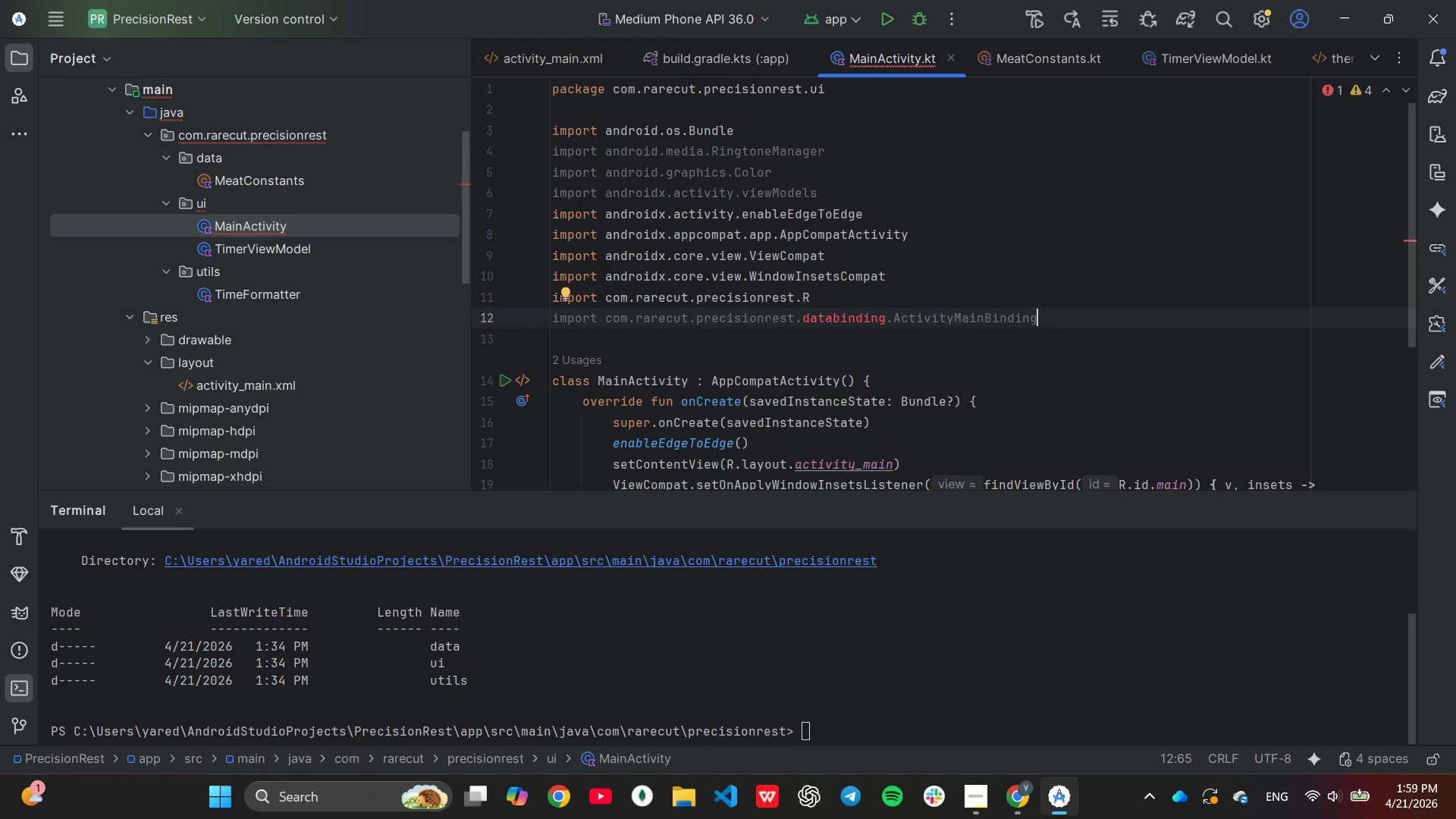 
scroll: coordinate [983, 242], scroll_direction: down, amount: 4.0
 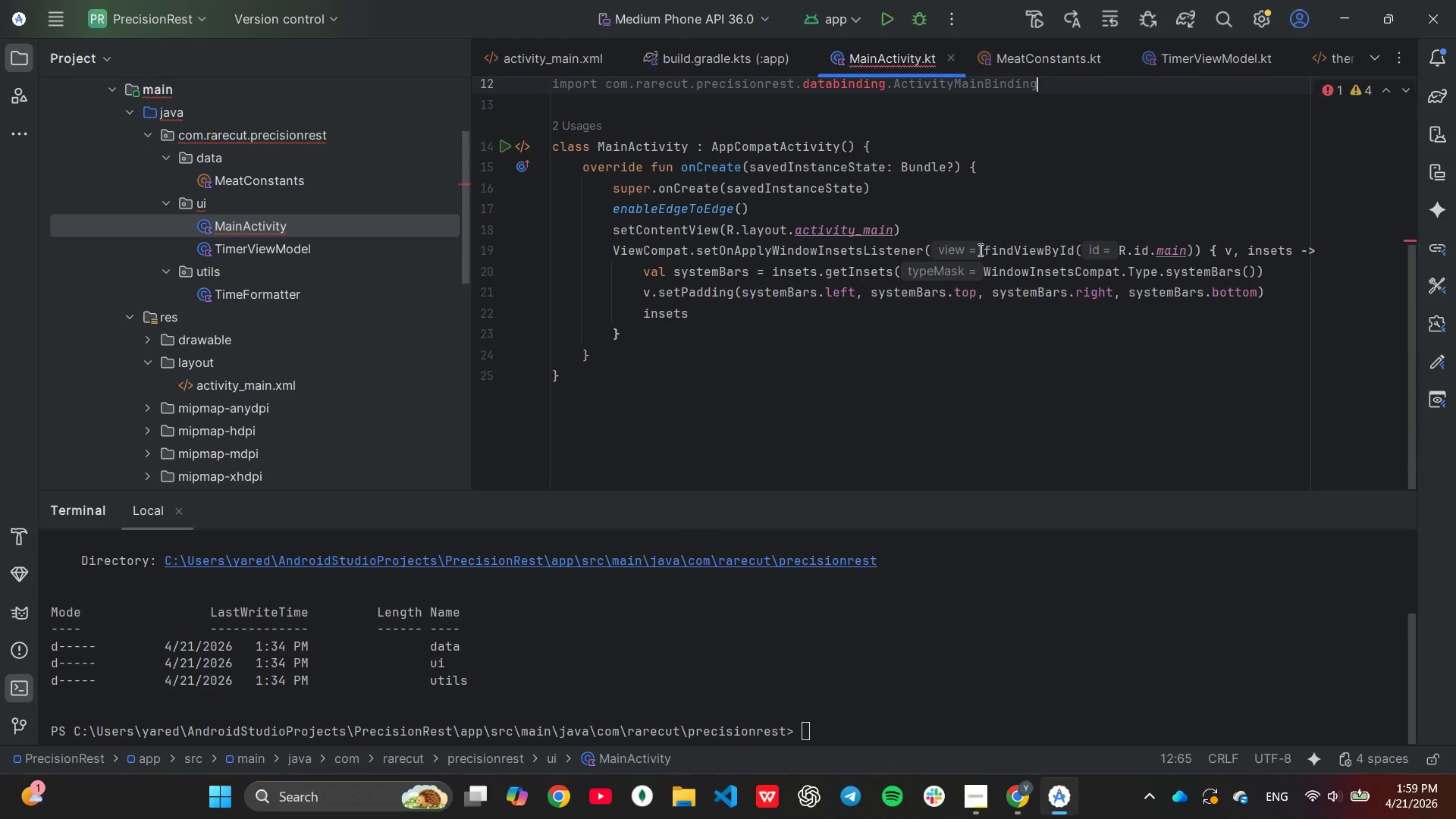 
scroll: coordinate [979, 249], scroll_direction: up, amount: 1.0
 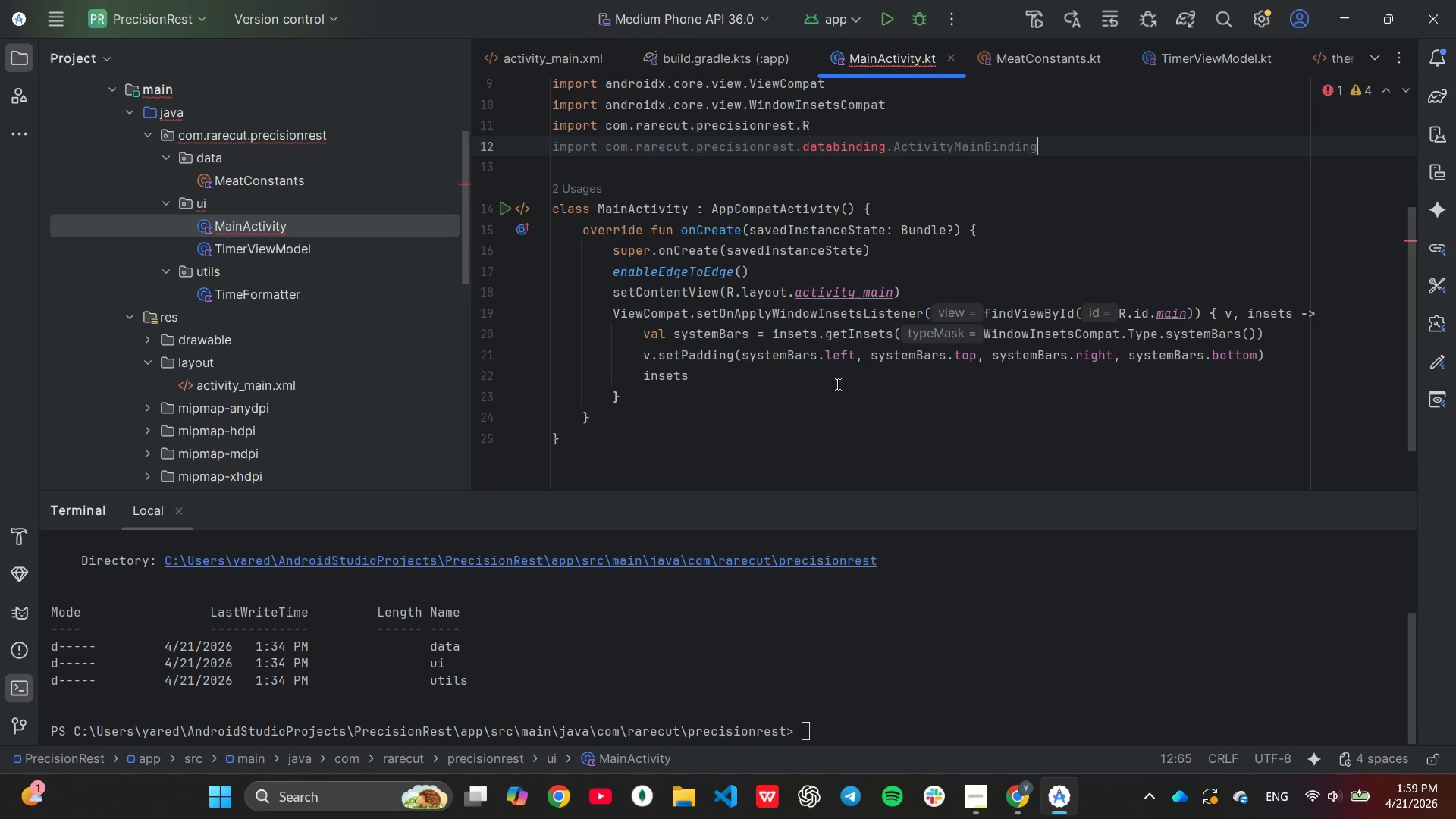 
wait(5.58)
 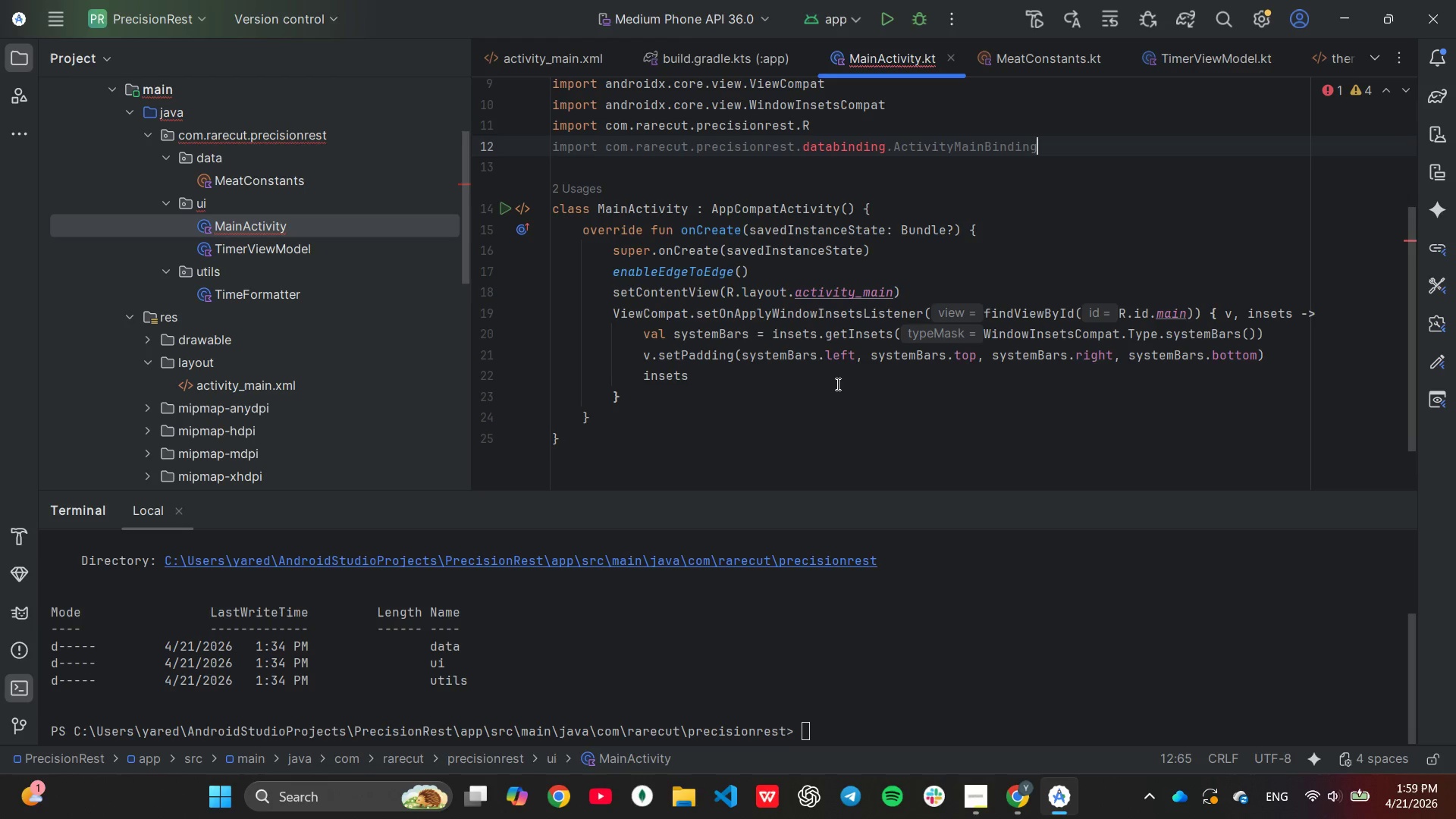 
left_click([949, 201])
 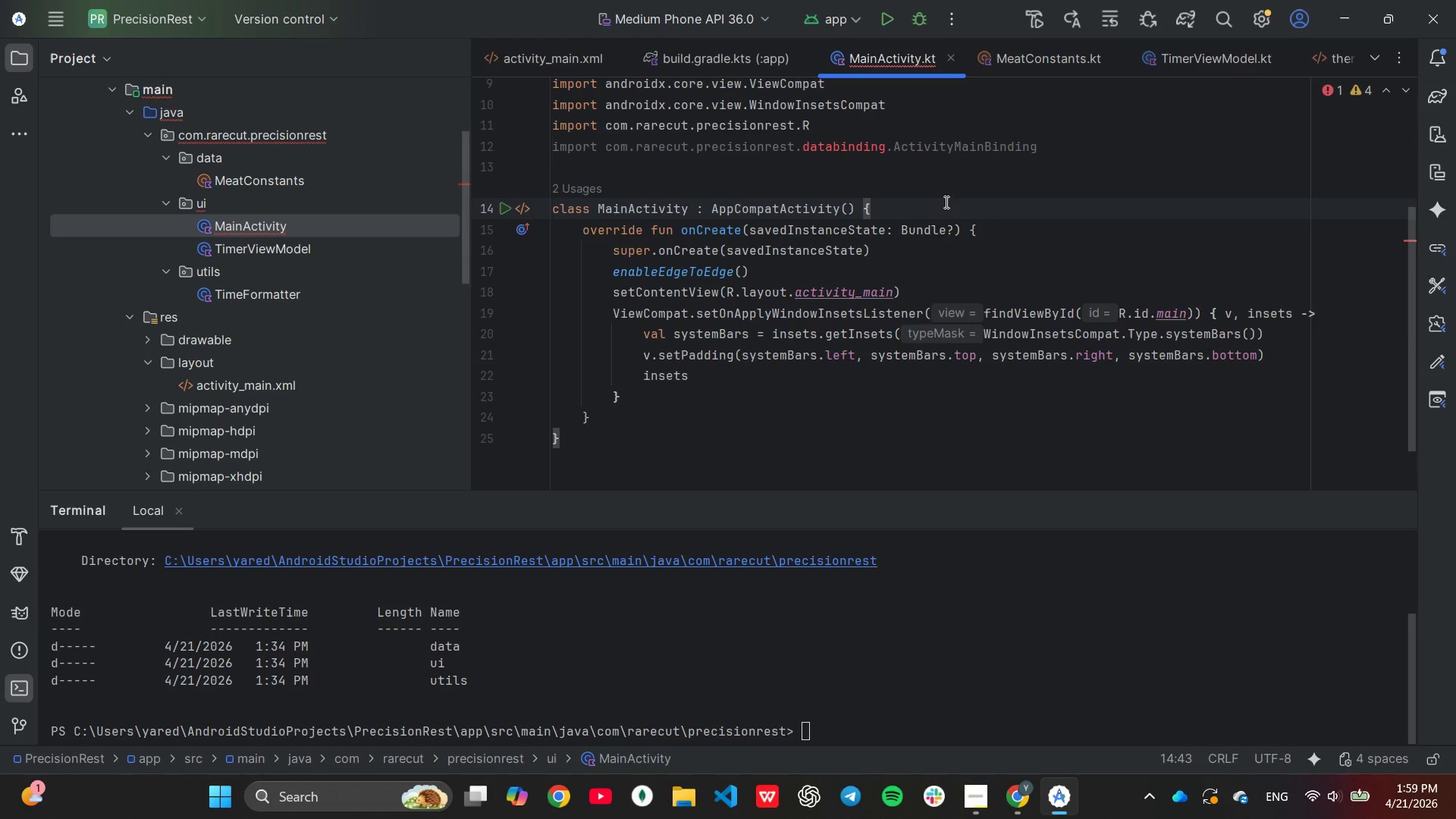 
key(Enter)
 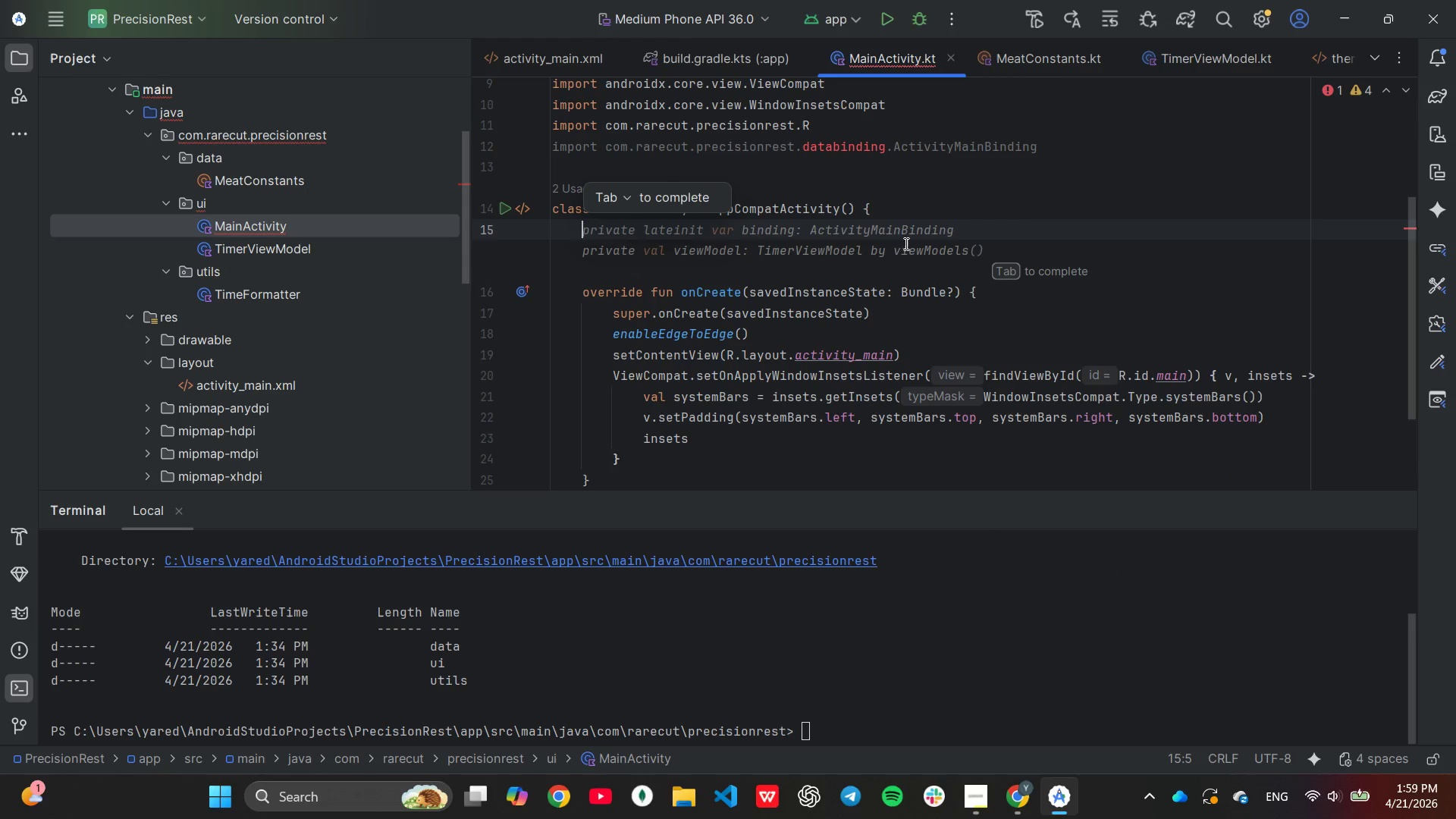 
key(Tab)
 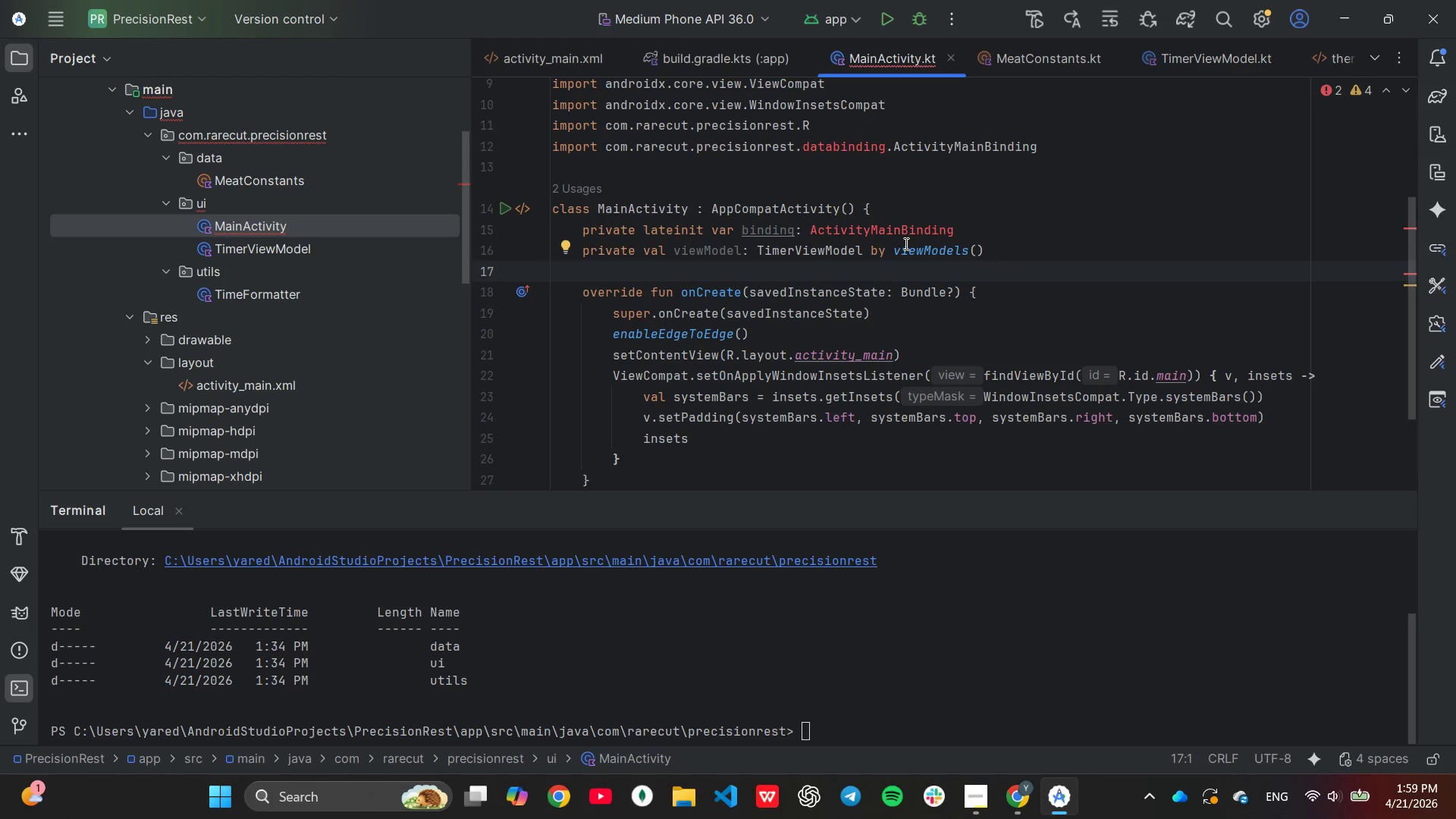 
wait(26.59)
 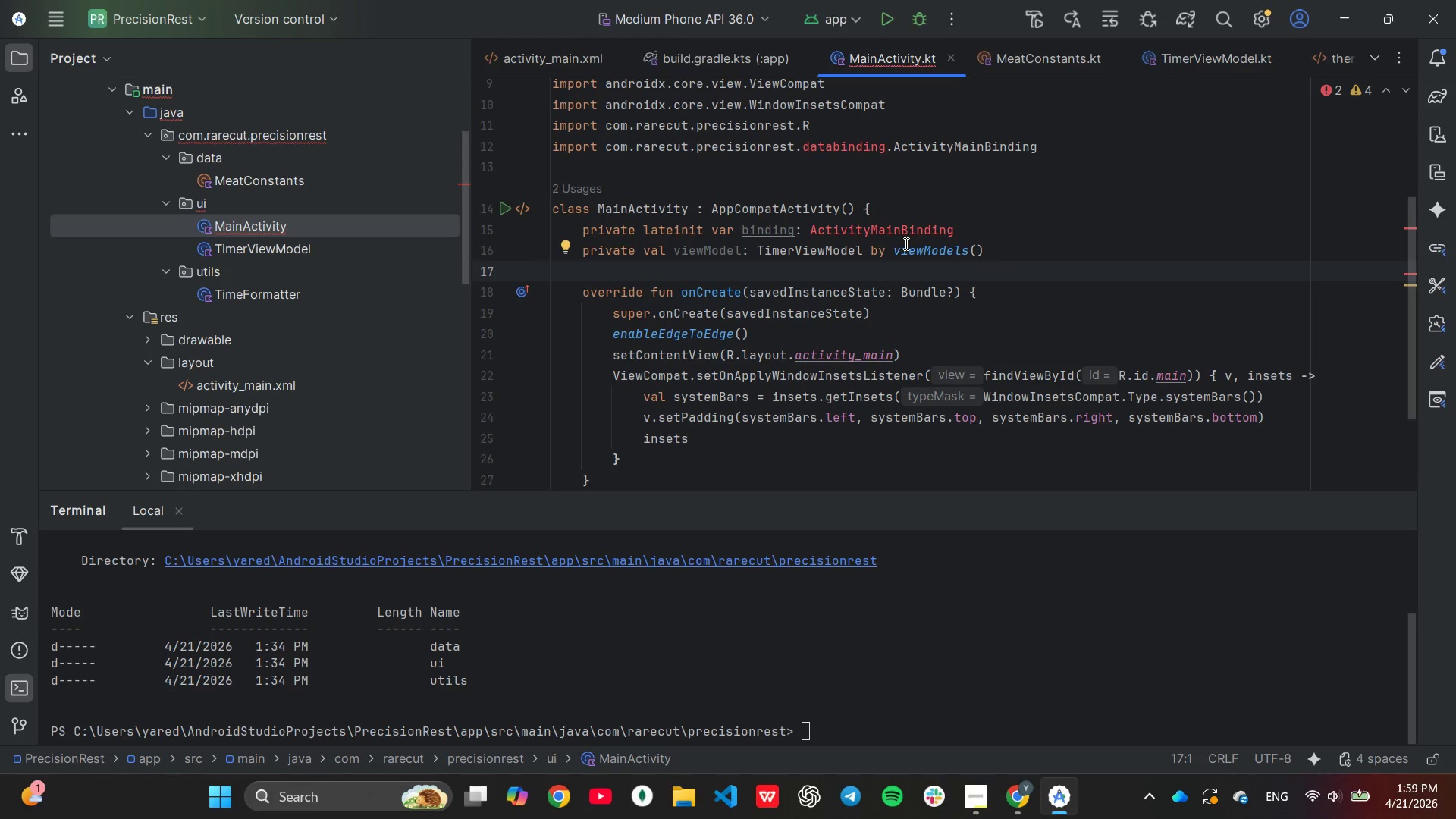 
left_click_drag(start_coordinate=[610, 334], to_coordinate=[643, 464])
 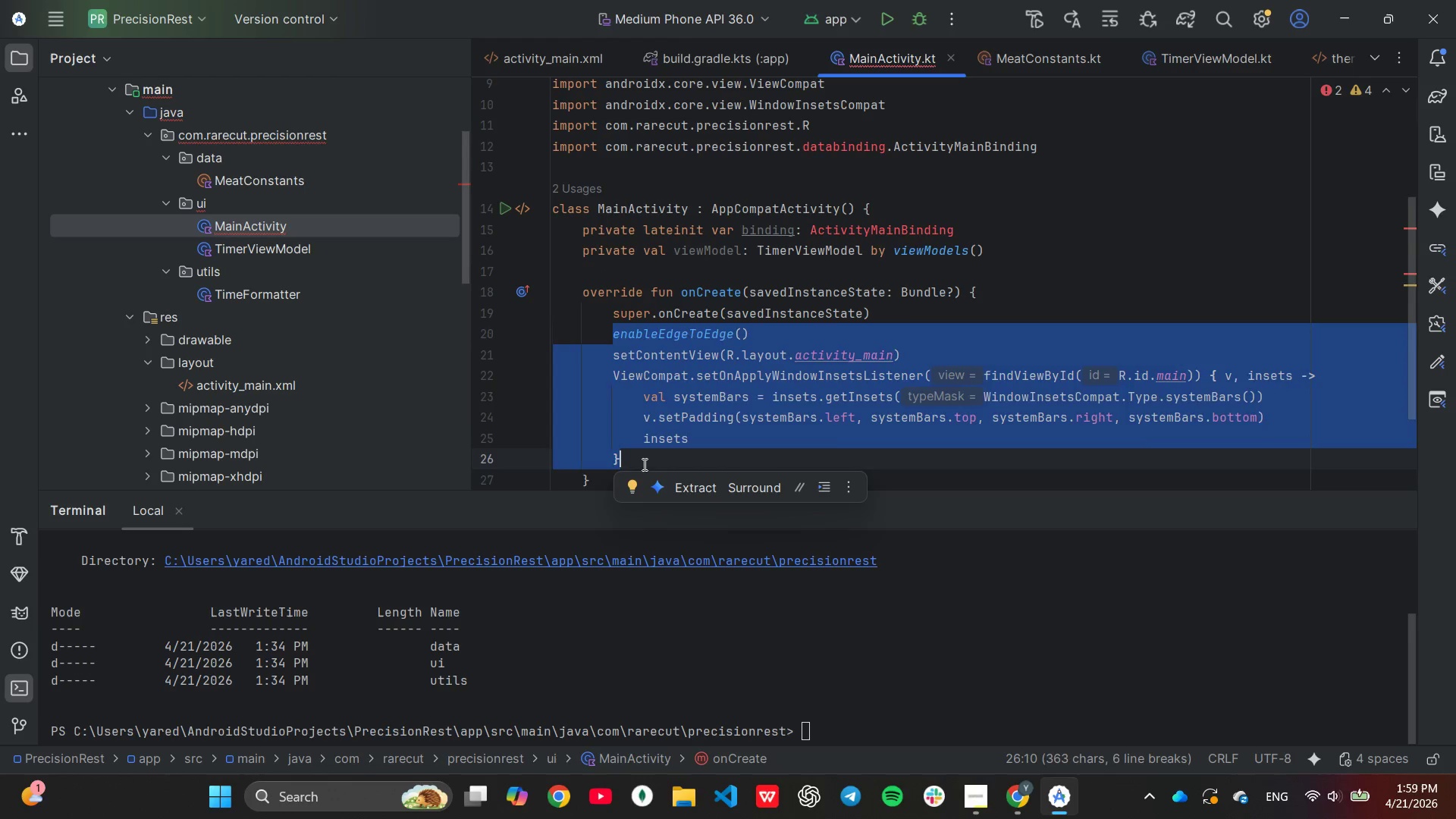 
key(Backspace)
 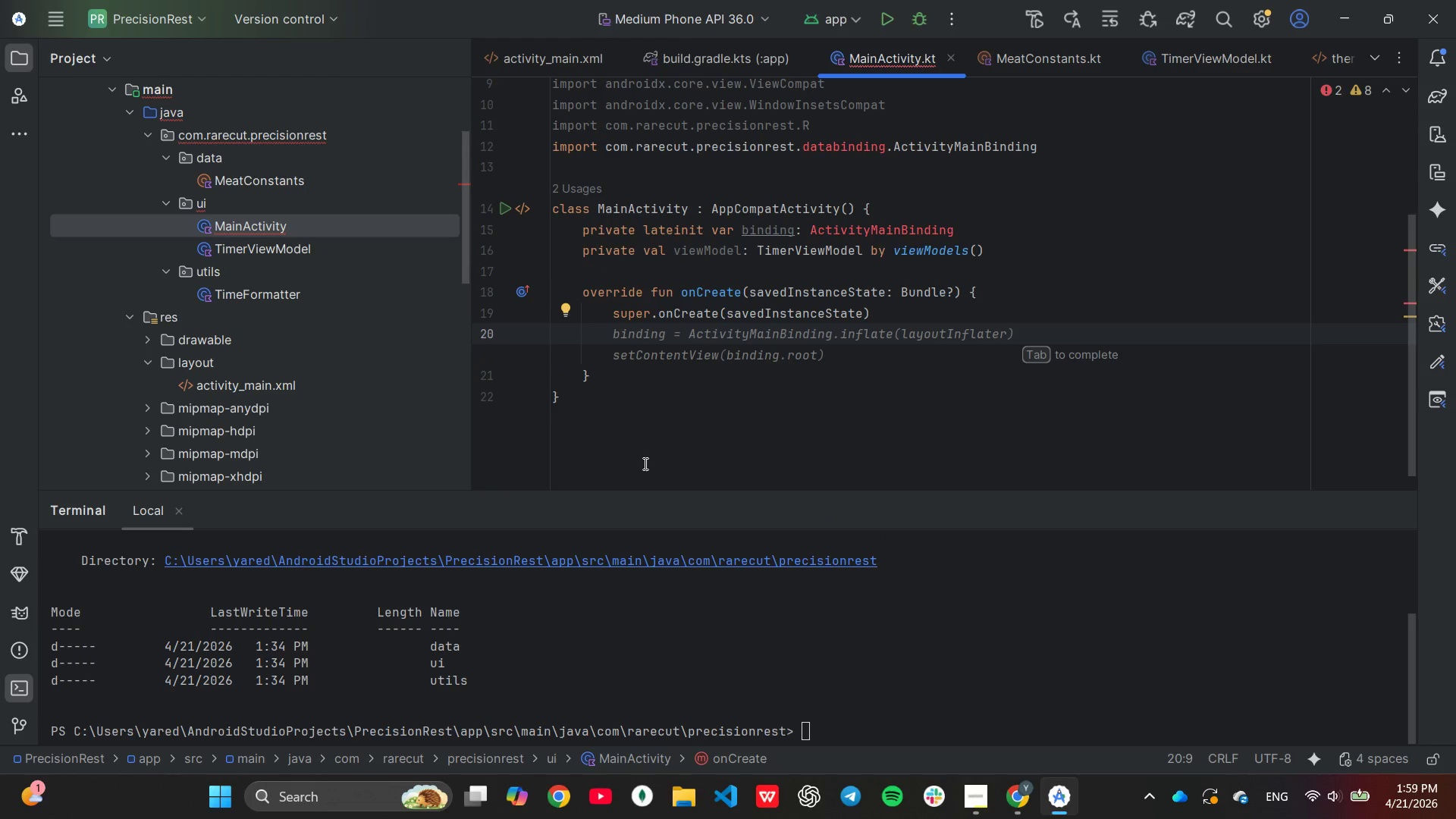 
key(Tab)
 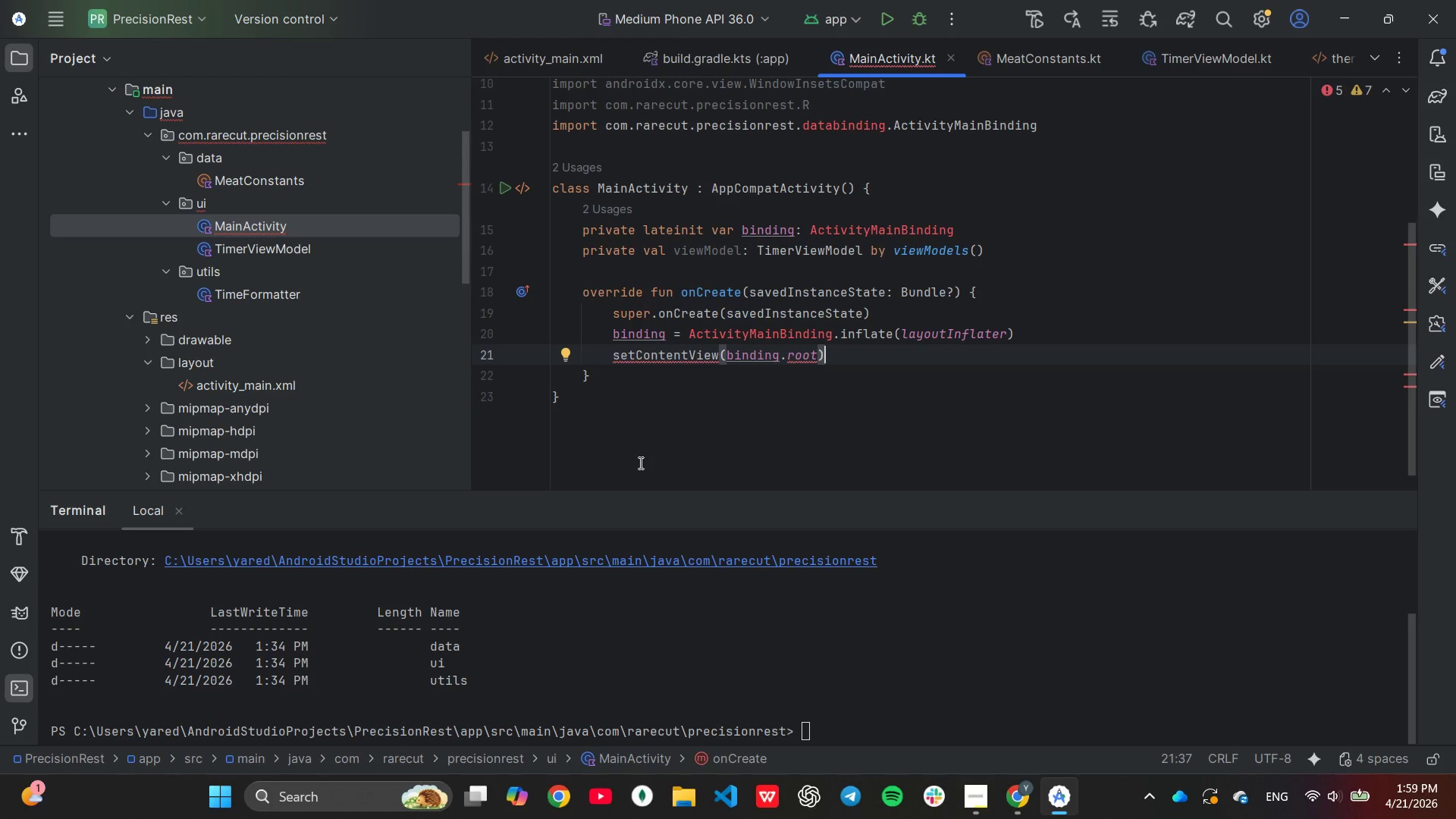 
wait(7.81)
 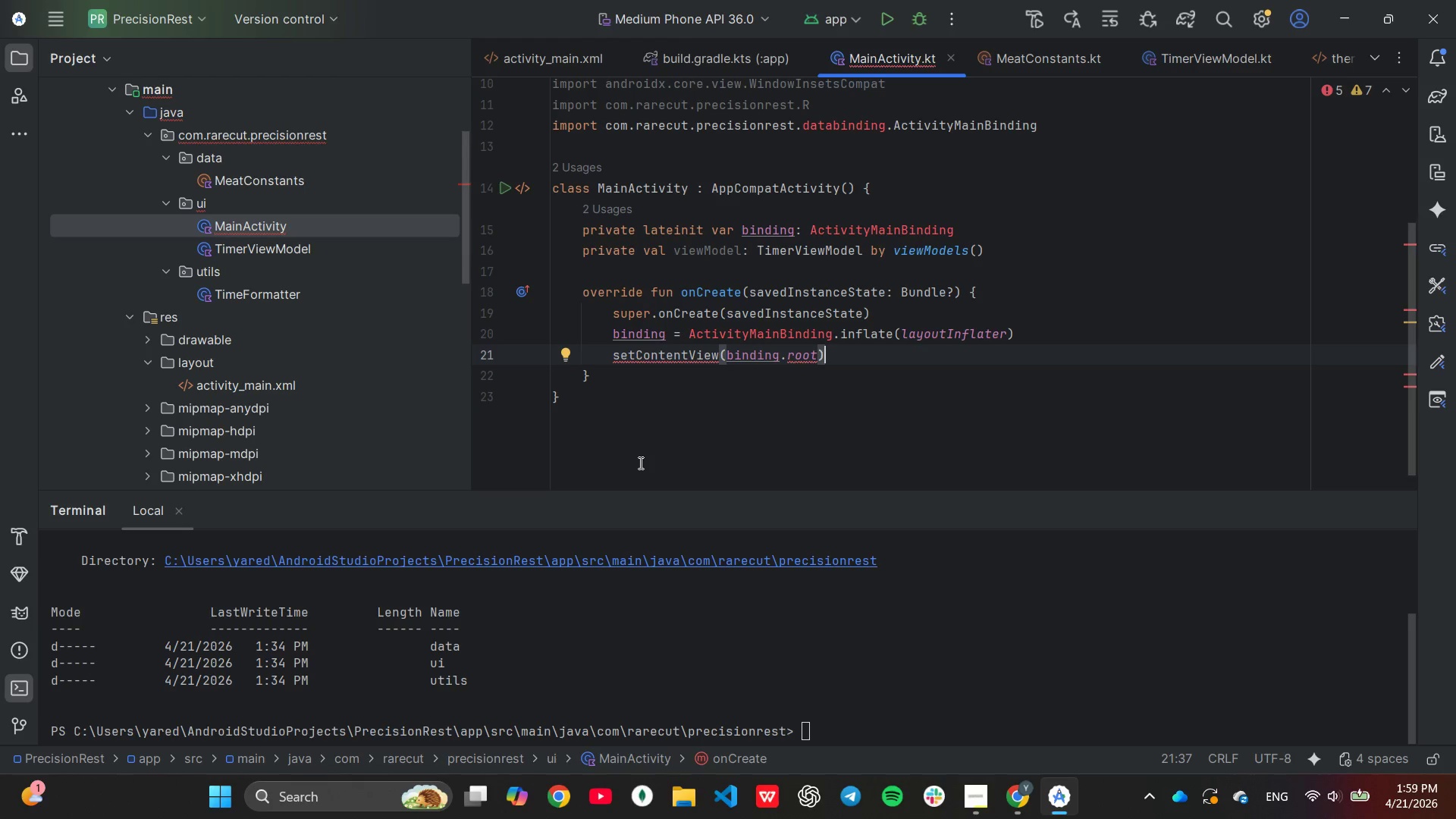 
key(Enter)
 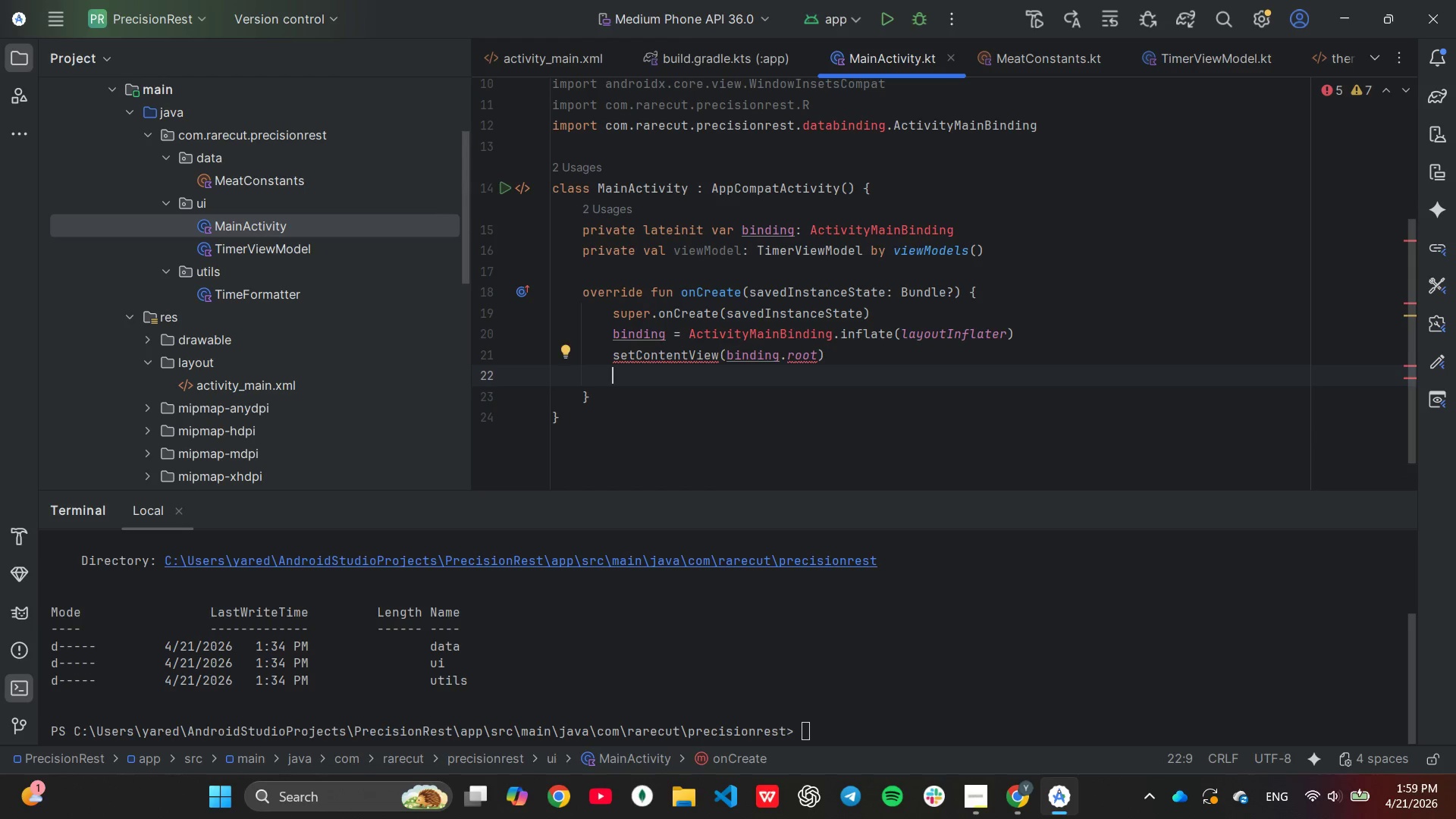 
key(Enter)
 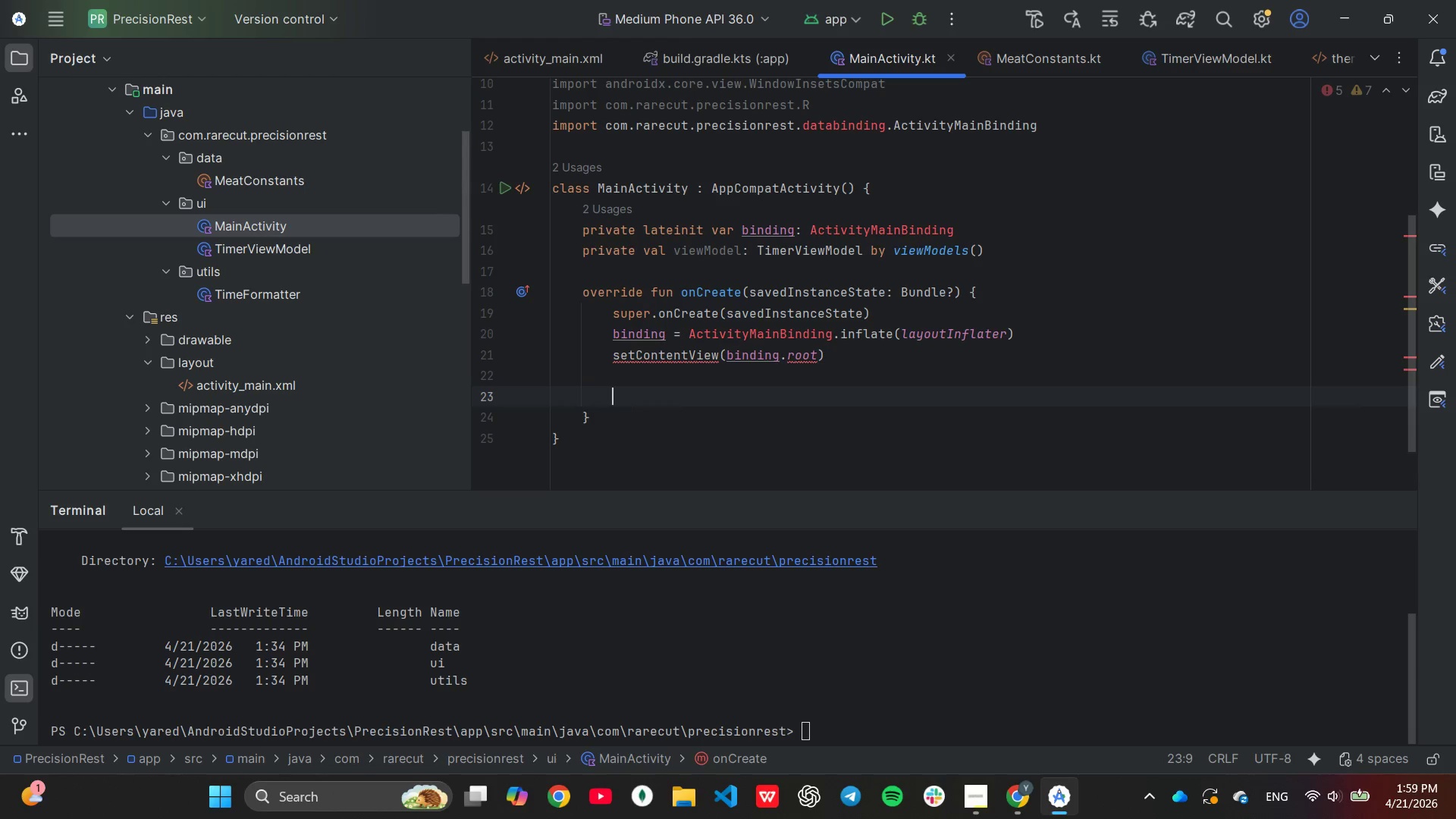 
type(bind)
 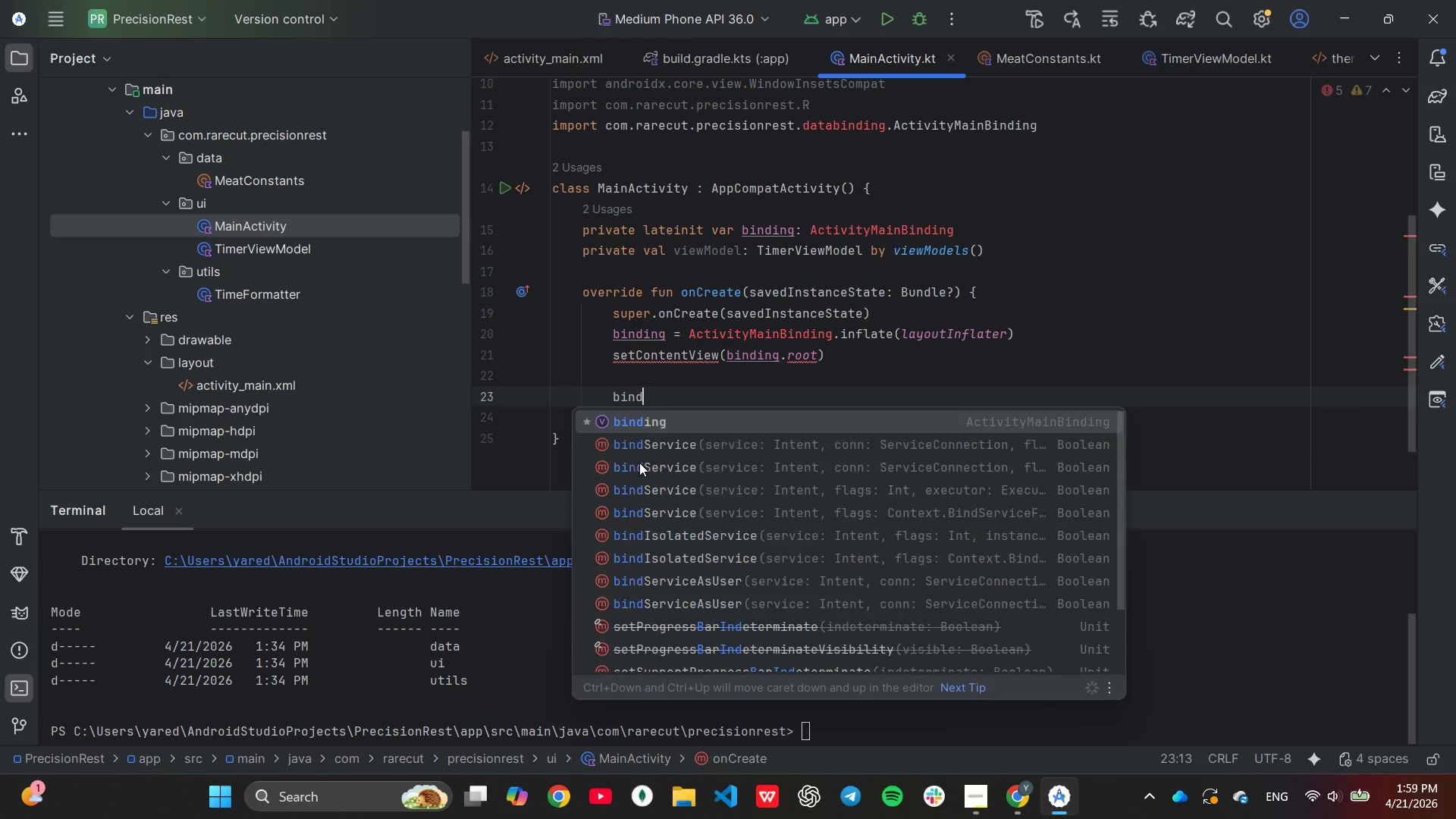 
key(Enter)
 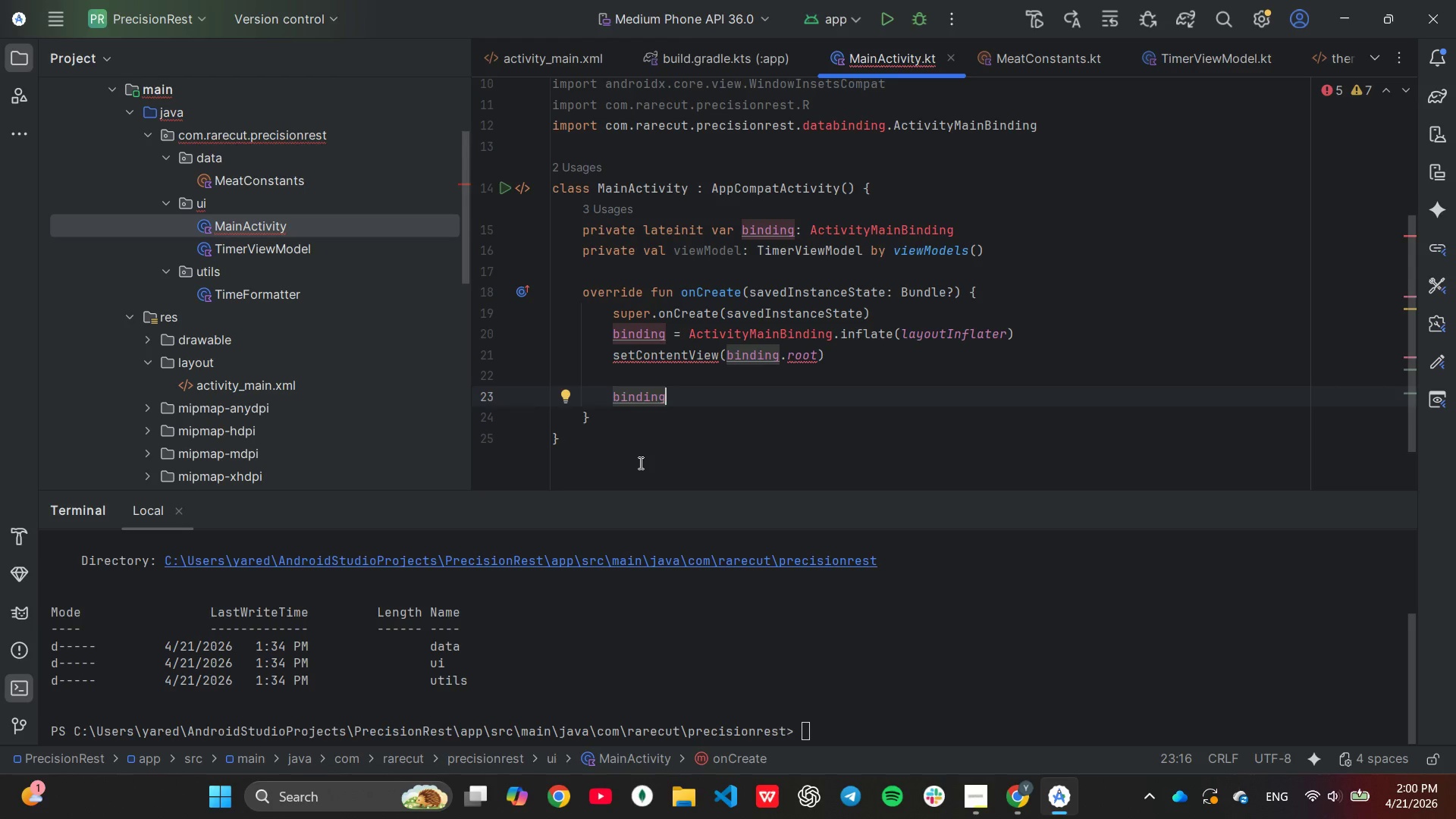 
type(.btnStart)
key(Tab)
 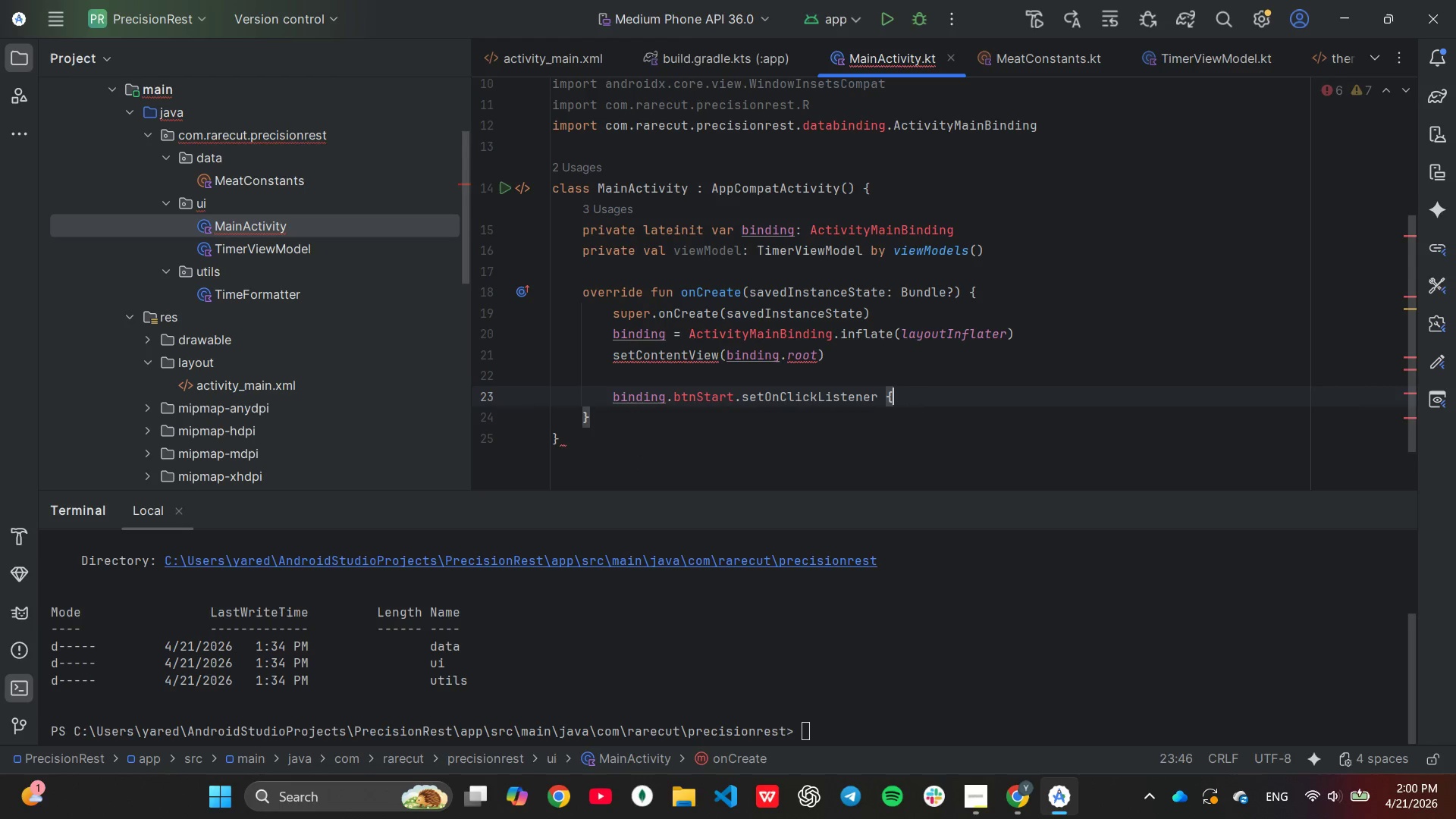 
key(Enter)
 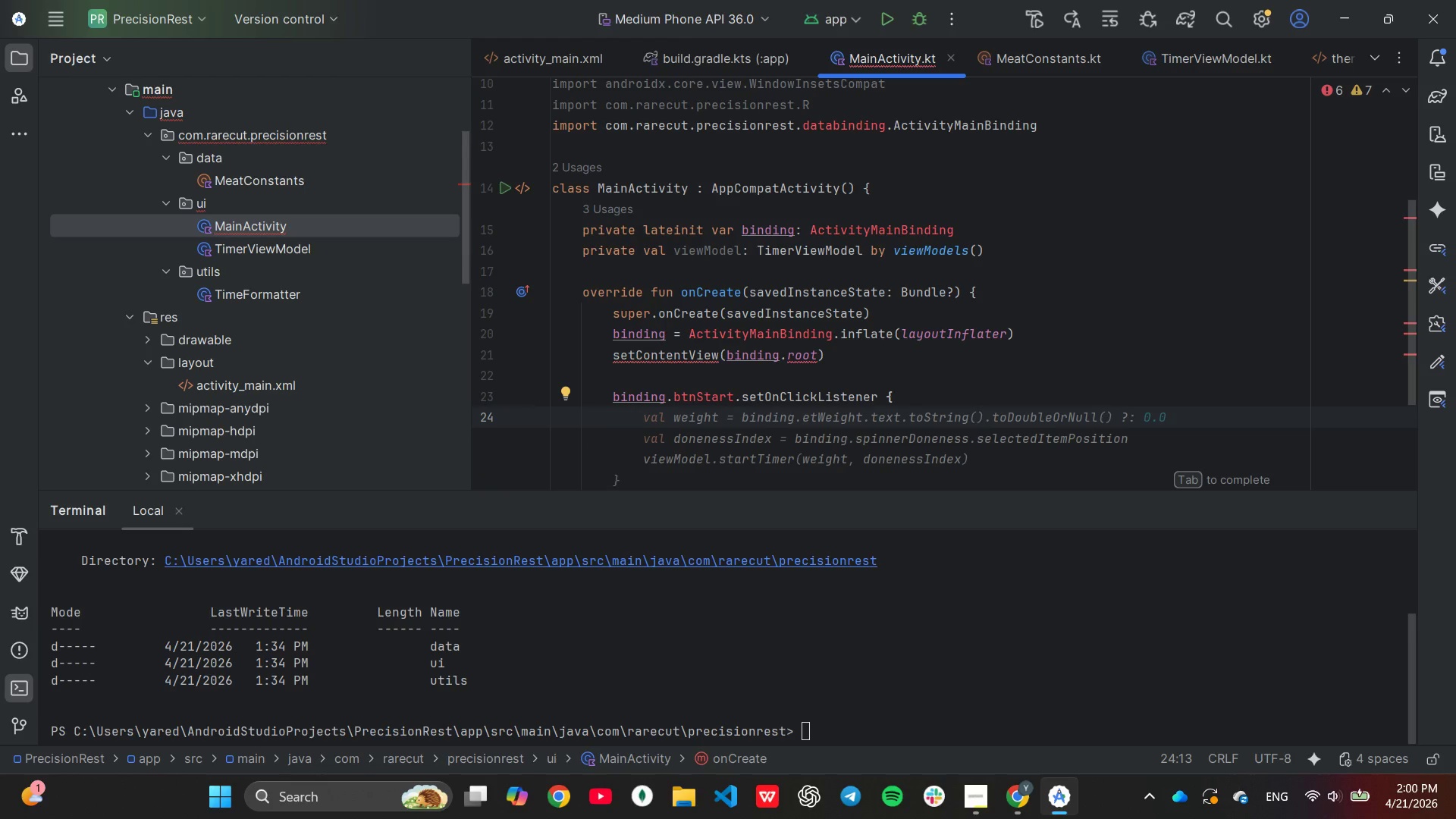 
key(Tab)
 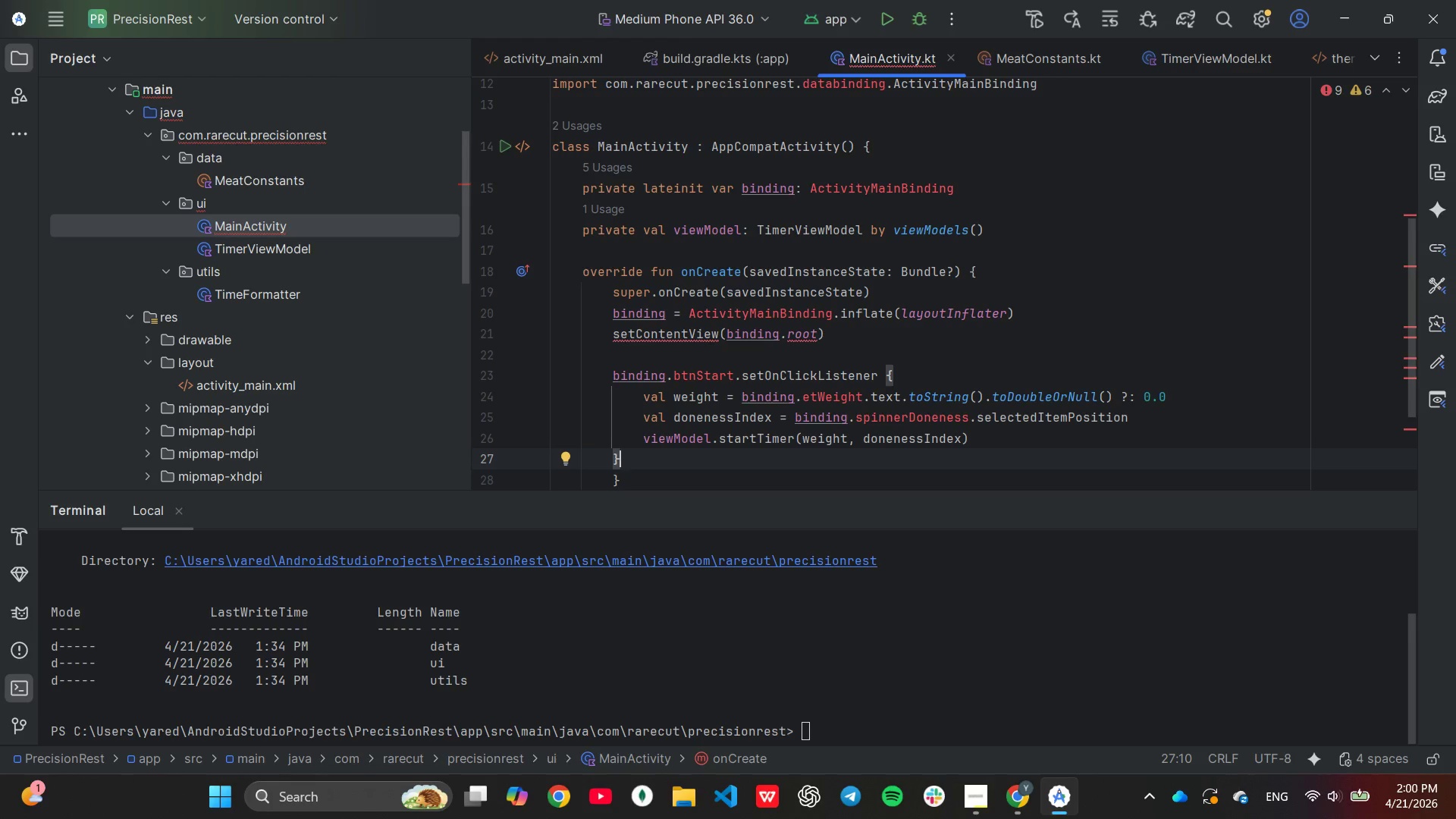 
wait(14.92)
 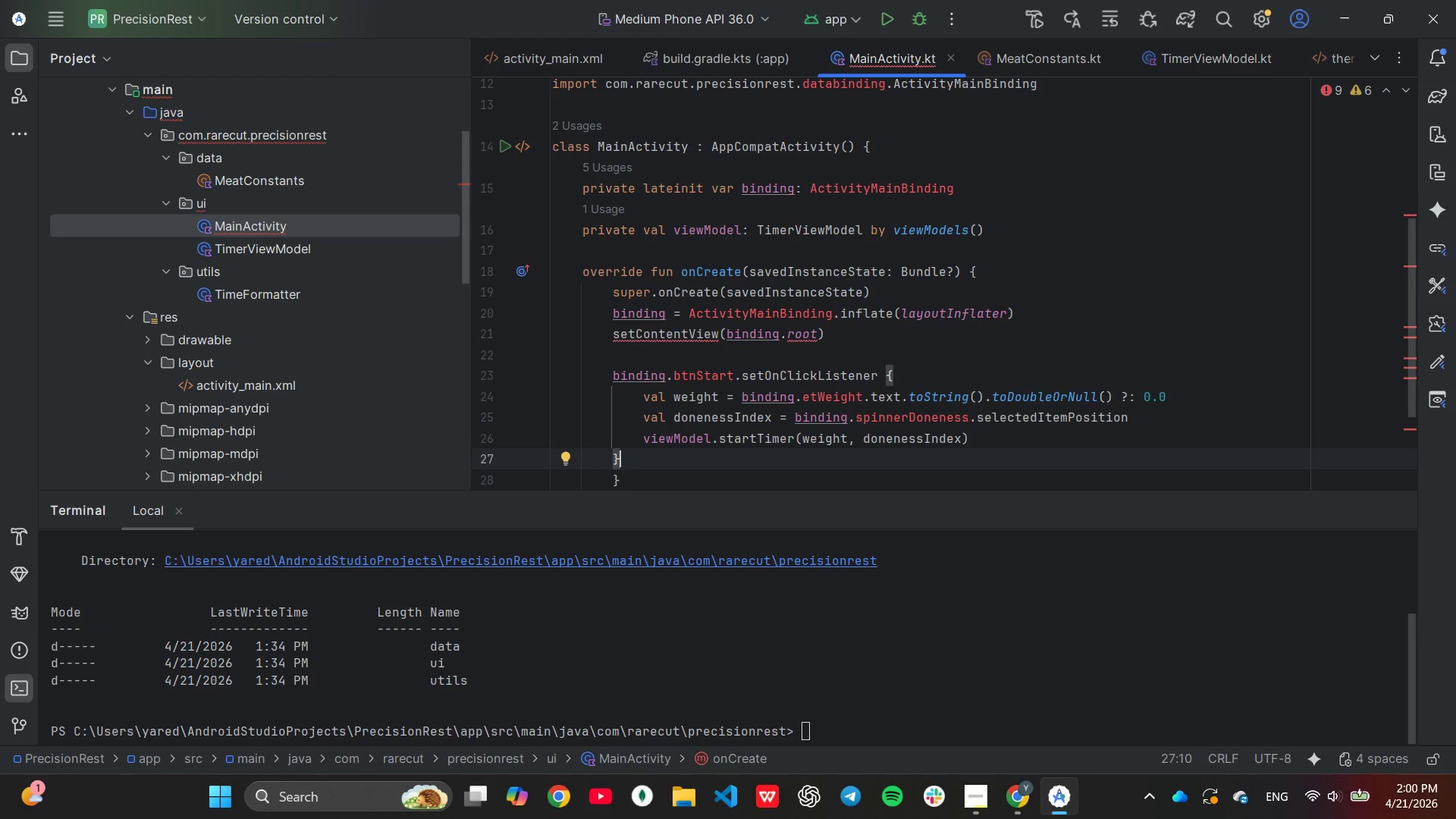 
left_click([769, 422])
 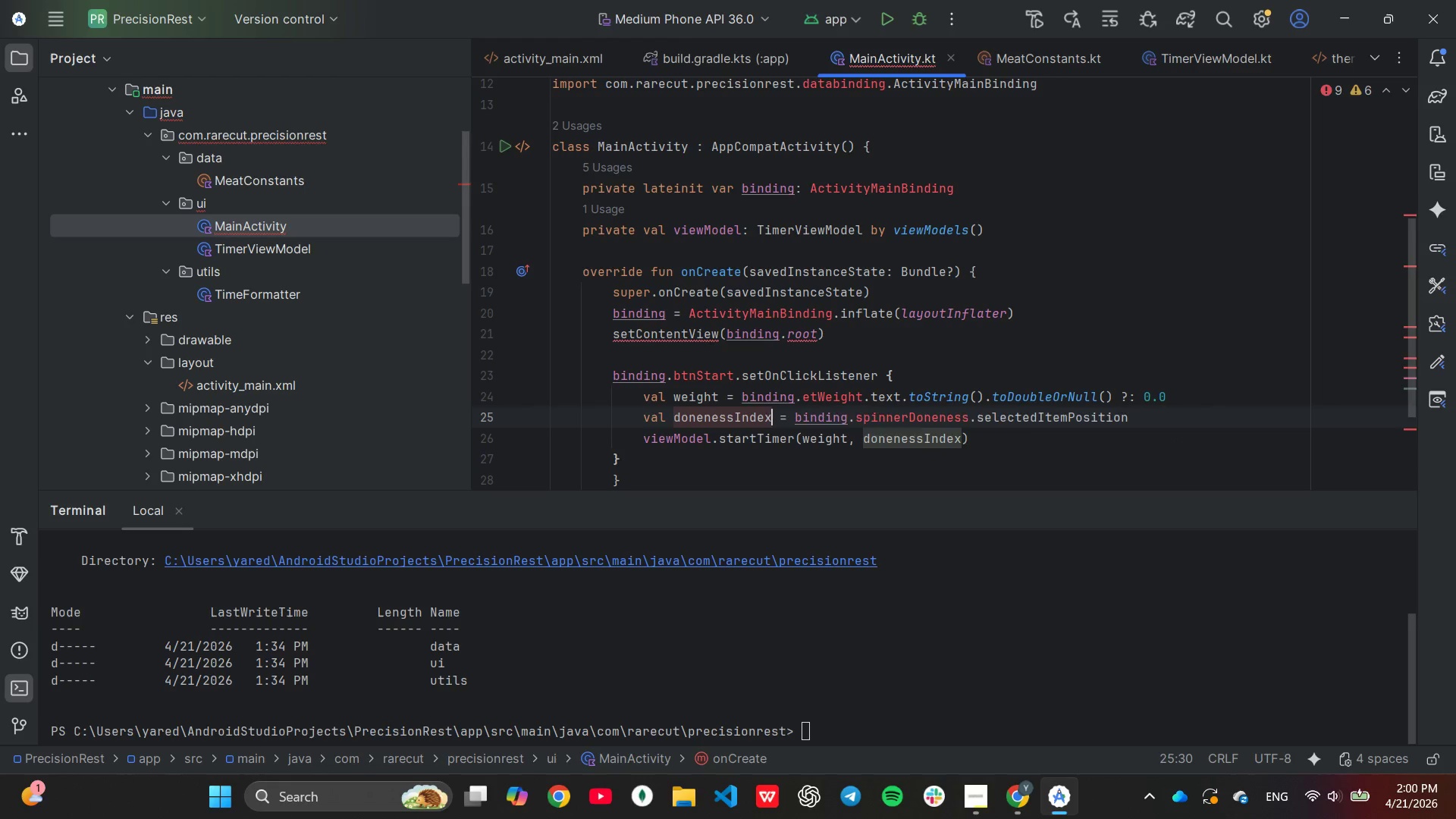 
key(Backspace)
 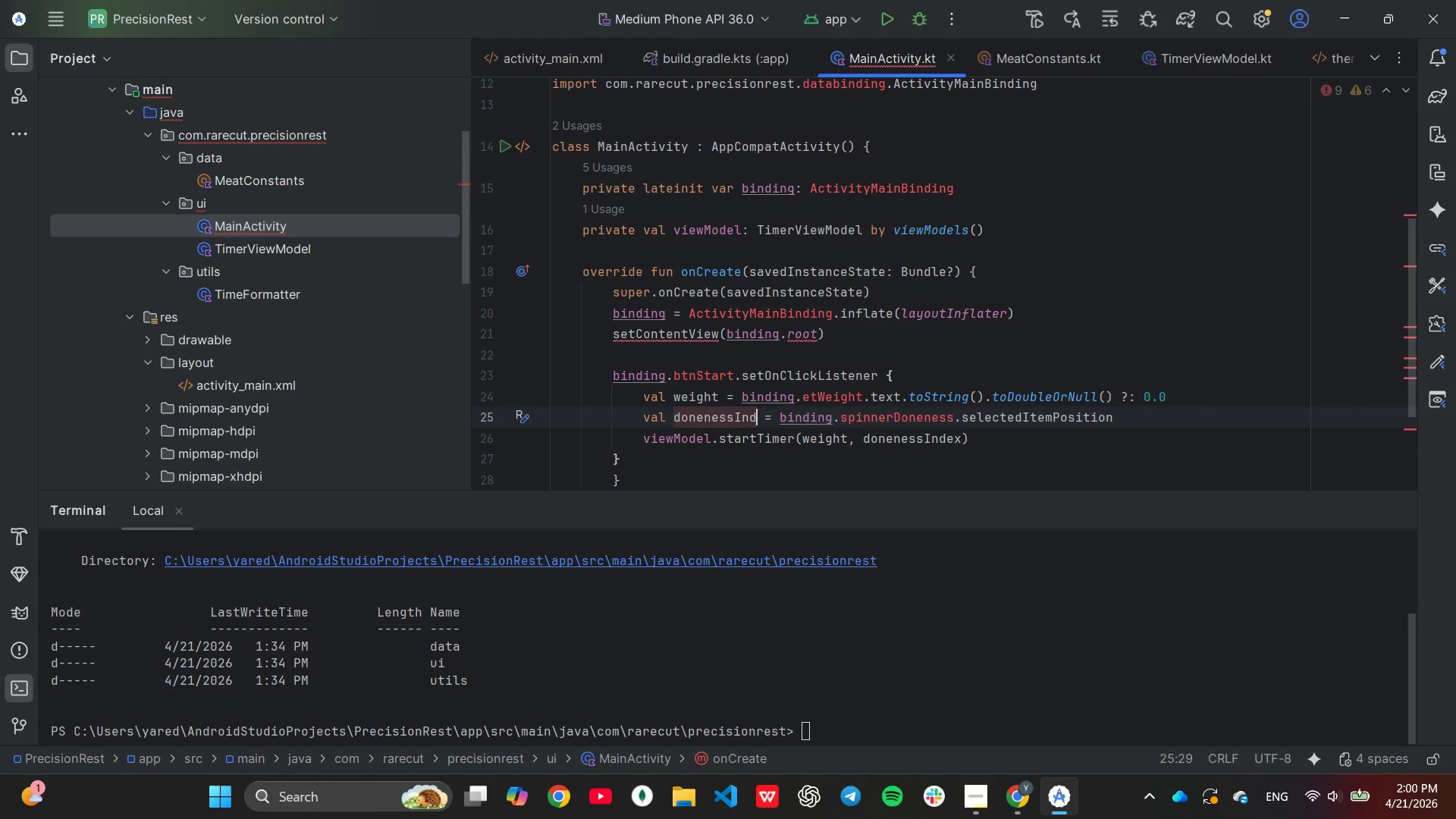 
key(Backspace)
 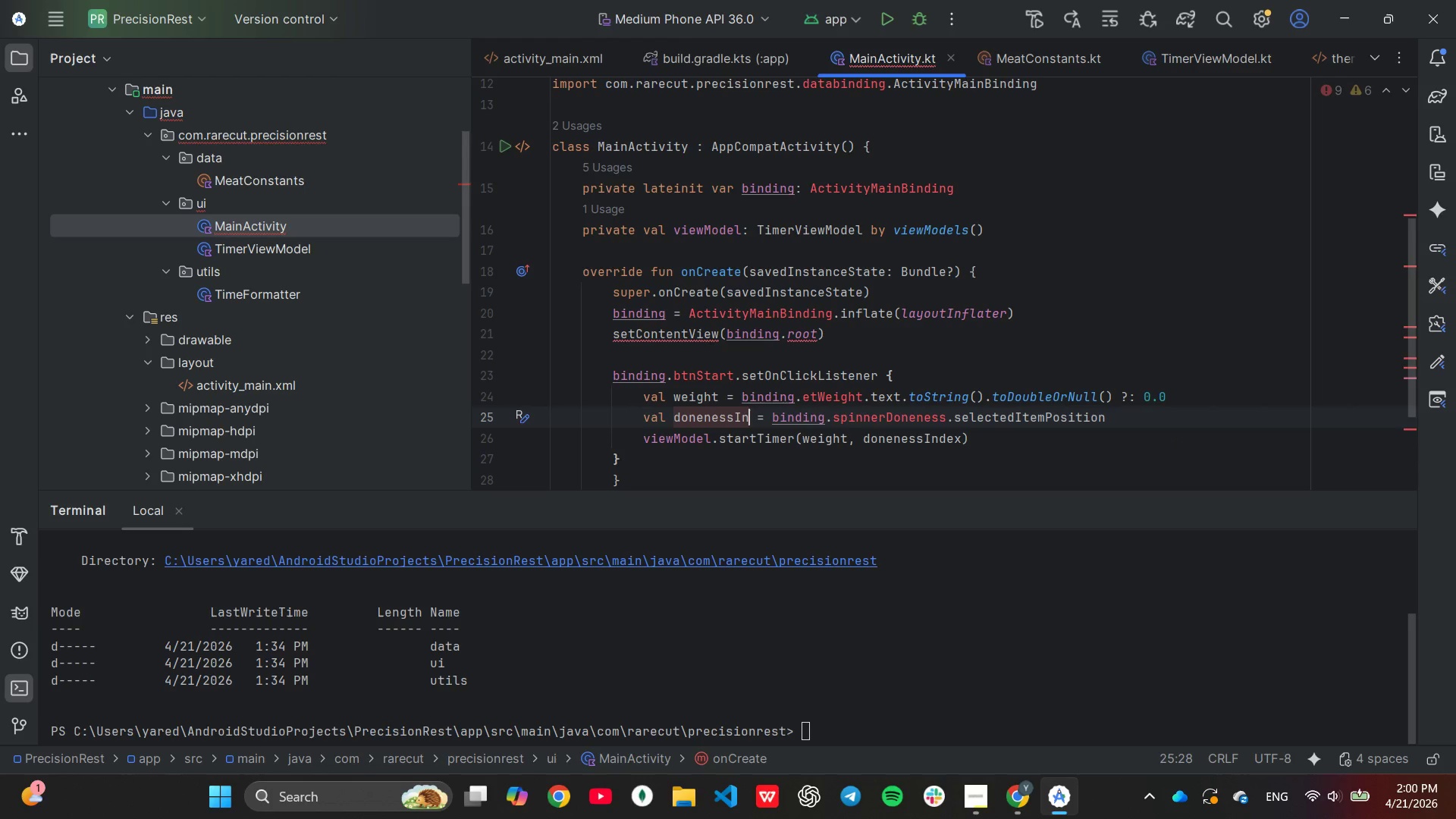 
key(Backspace)
 